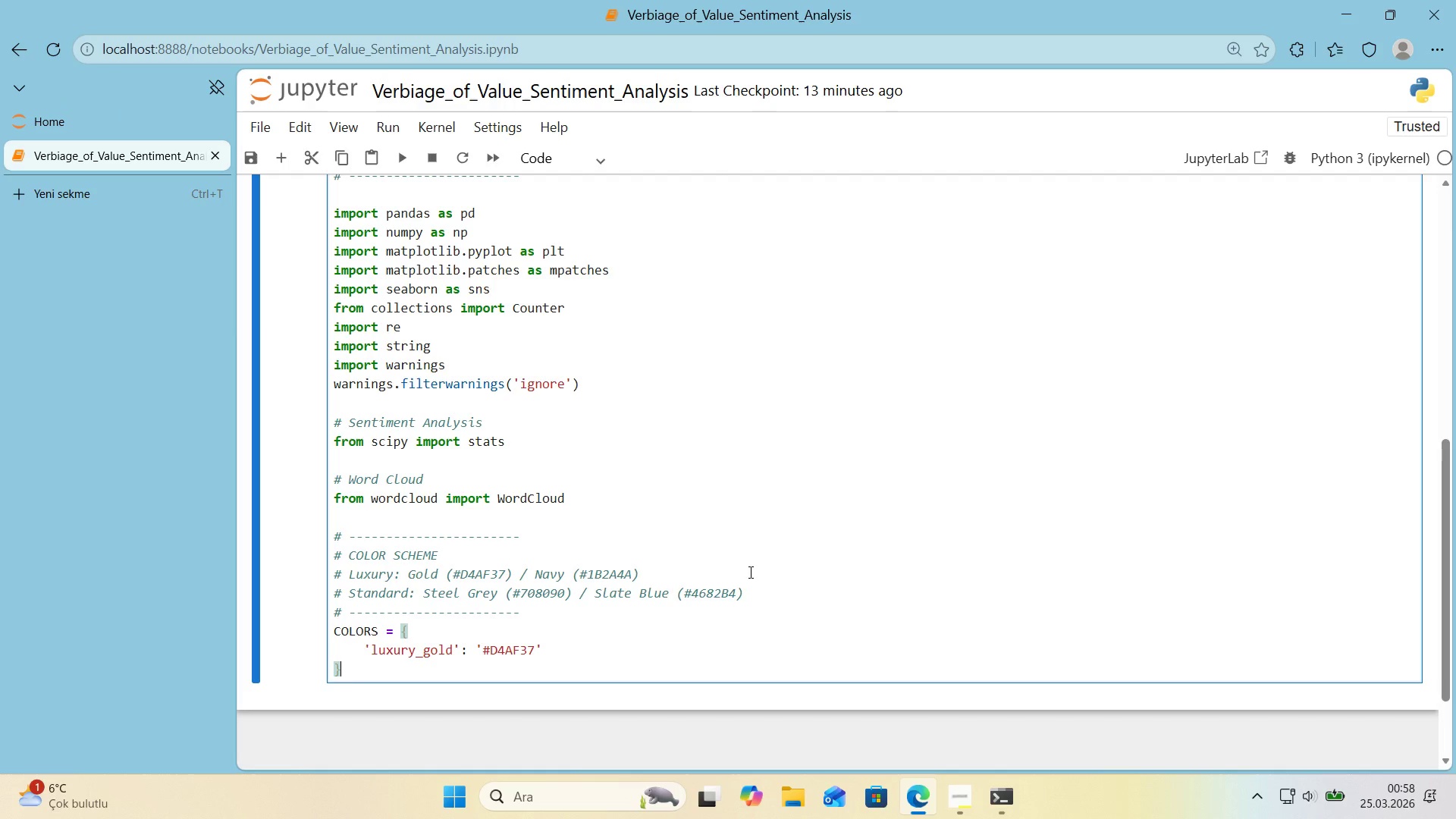 
key(ArrowDown)
 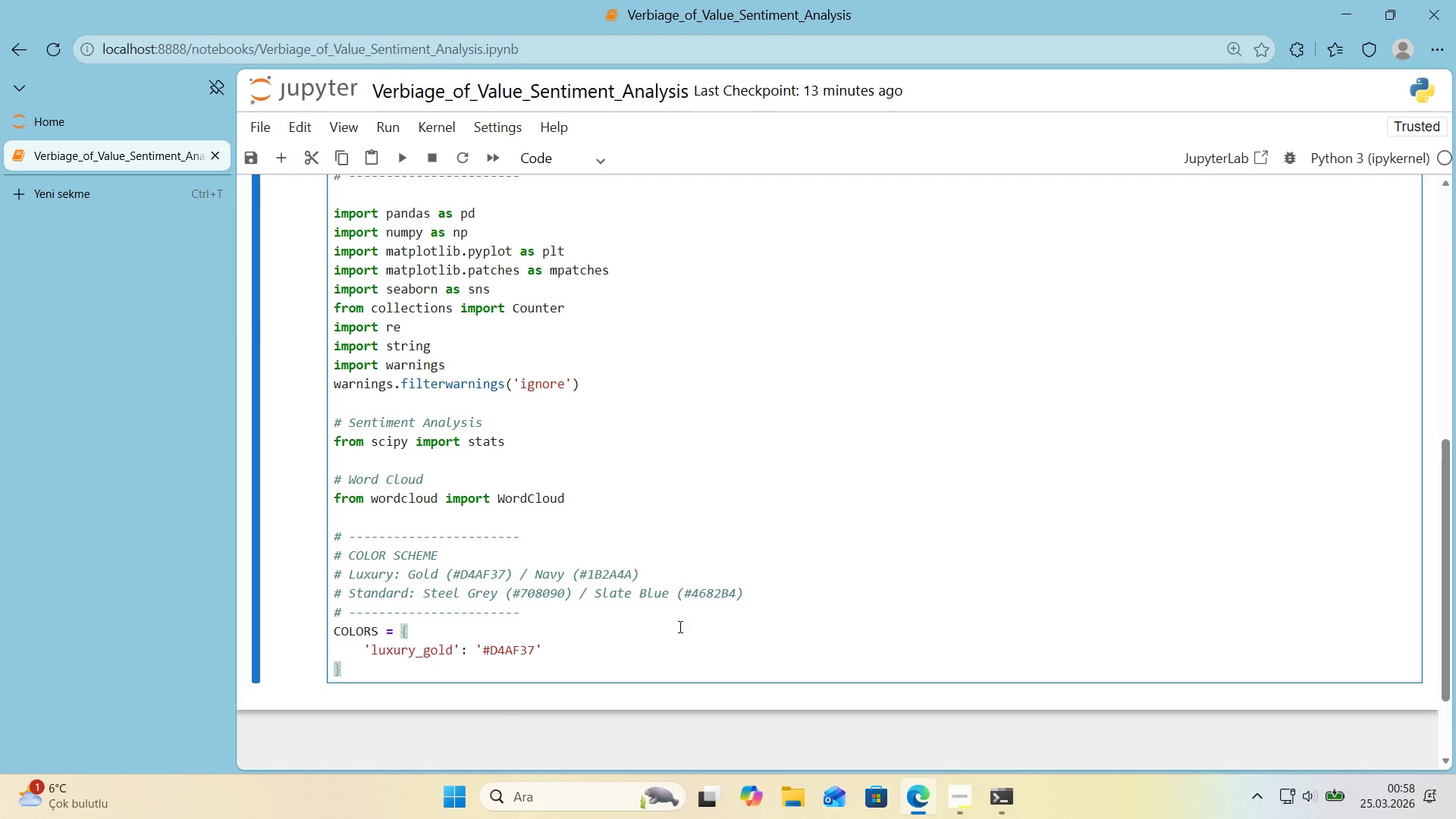 
scroll: coordinate [632, 629], scroll_direction: down, amount: 1.0
 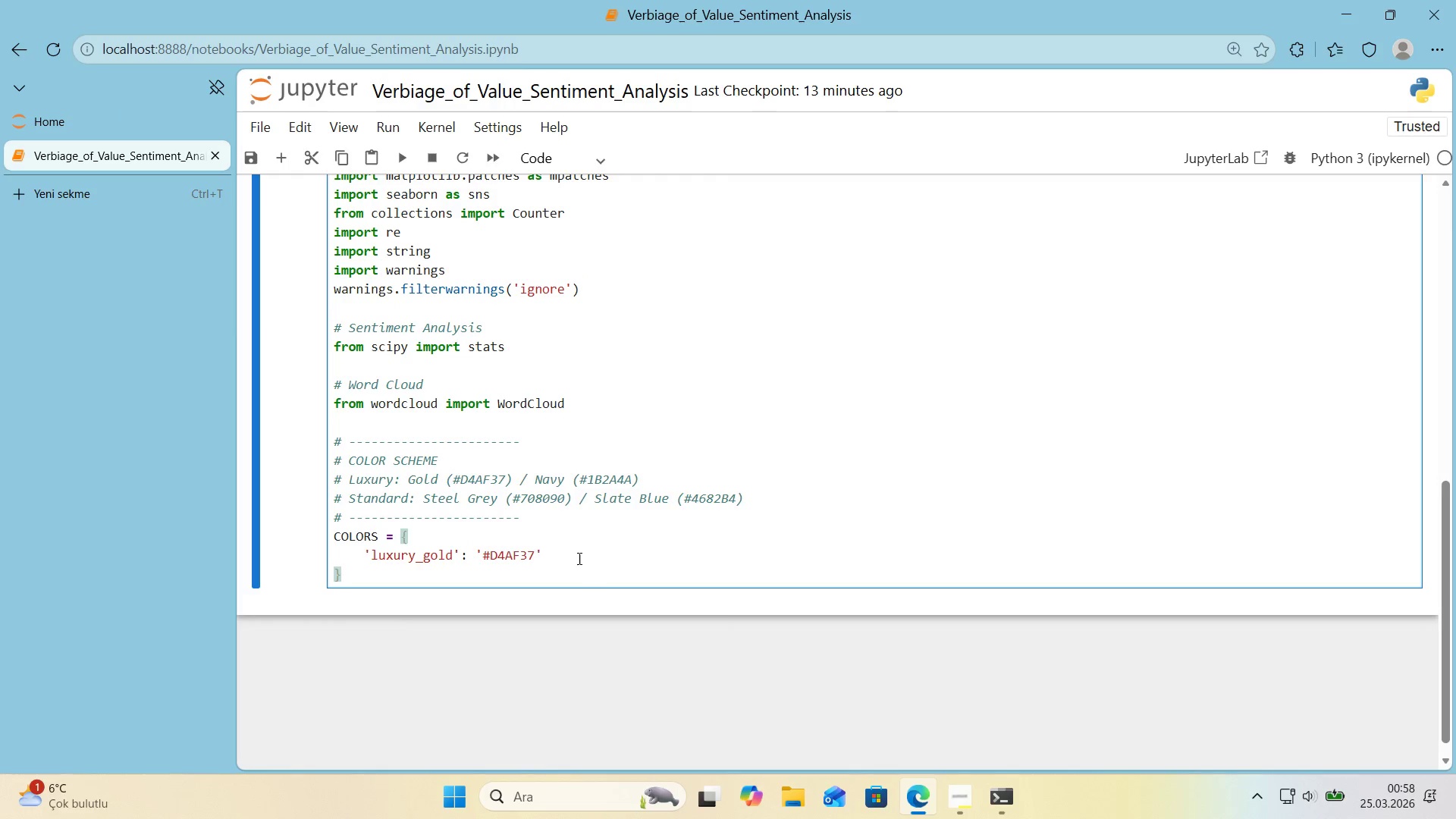 
left_click([578, 558])
 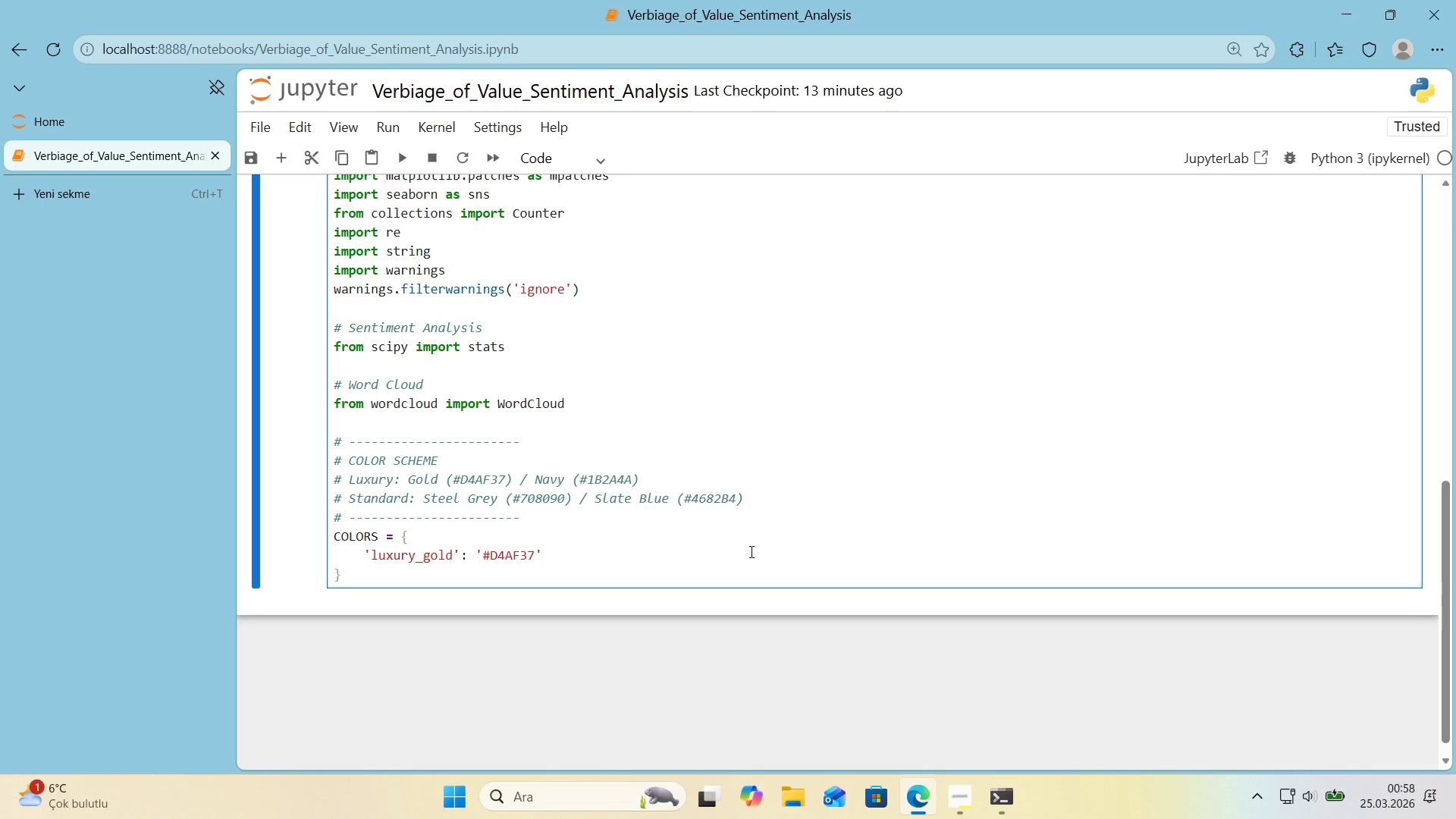 
key(Comma)
 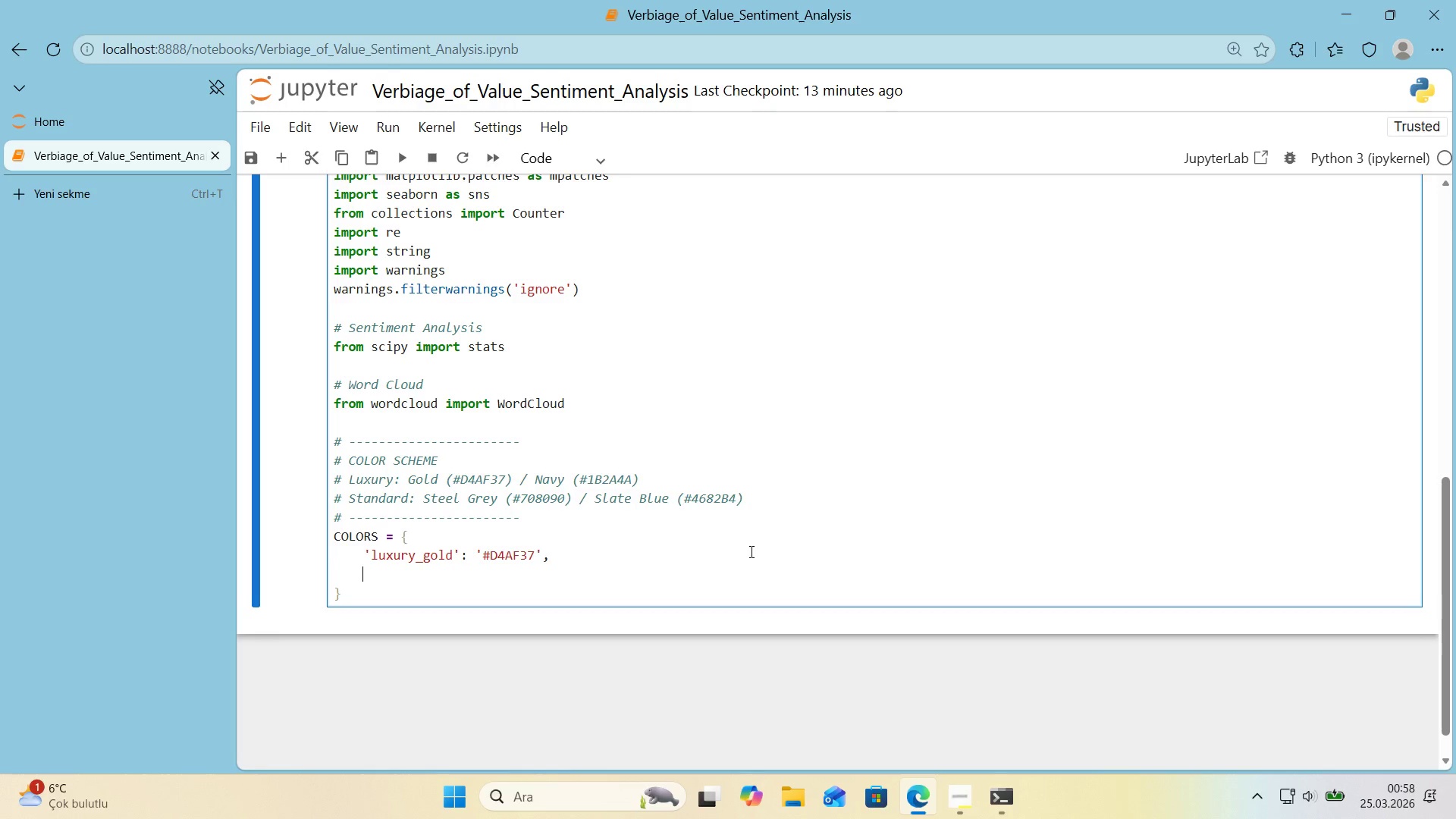 
key(Enter)
 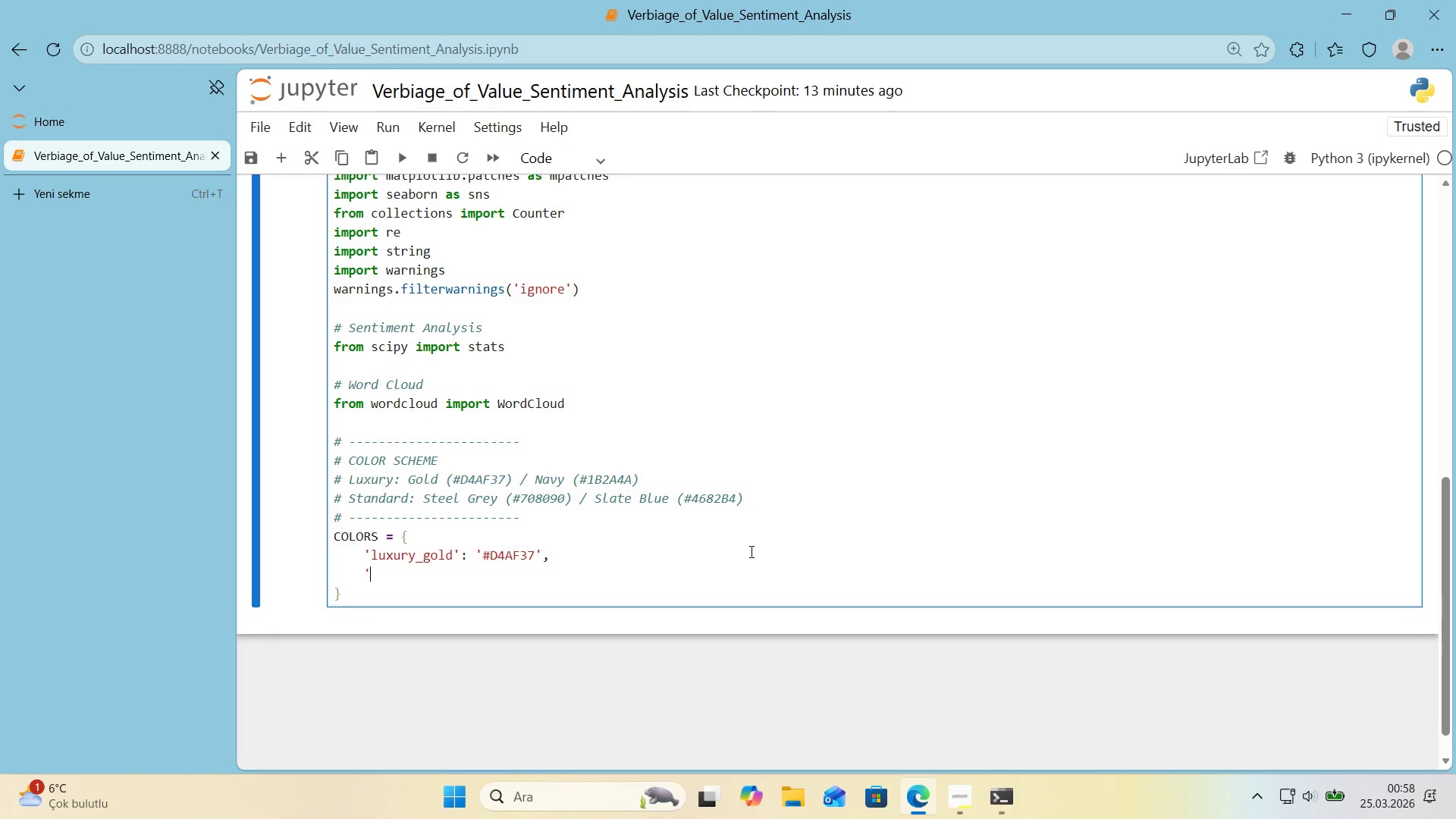 
type(@@)
 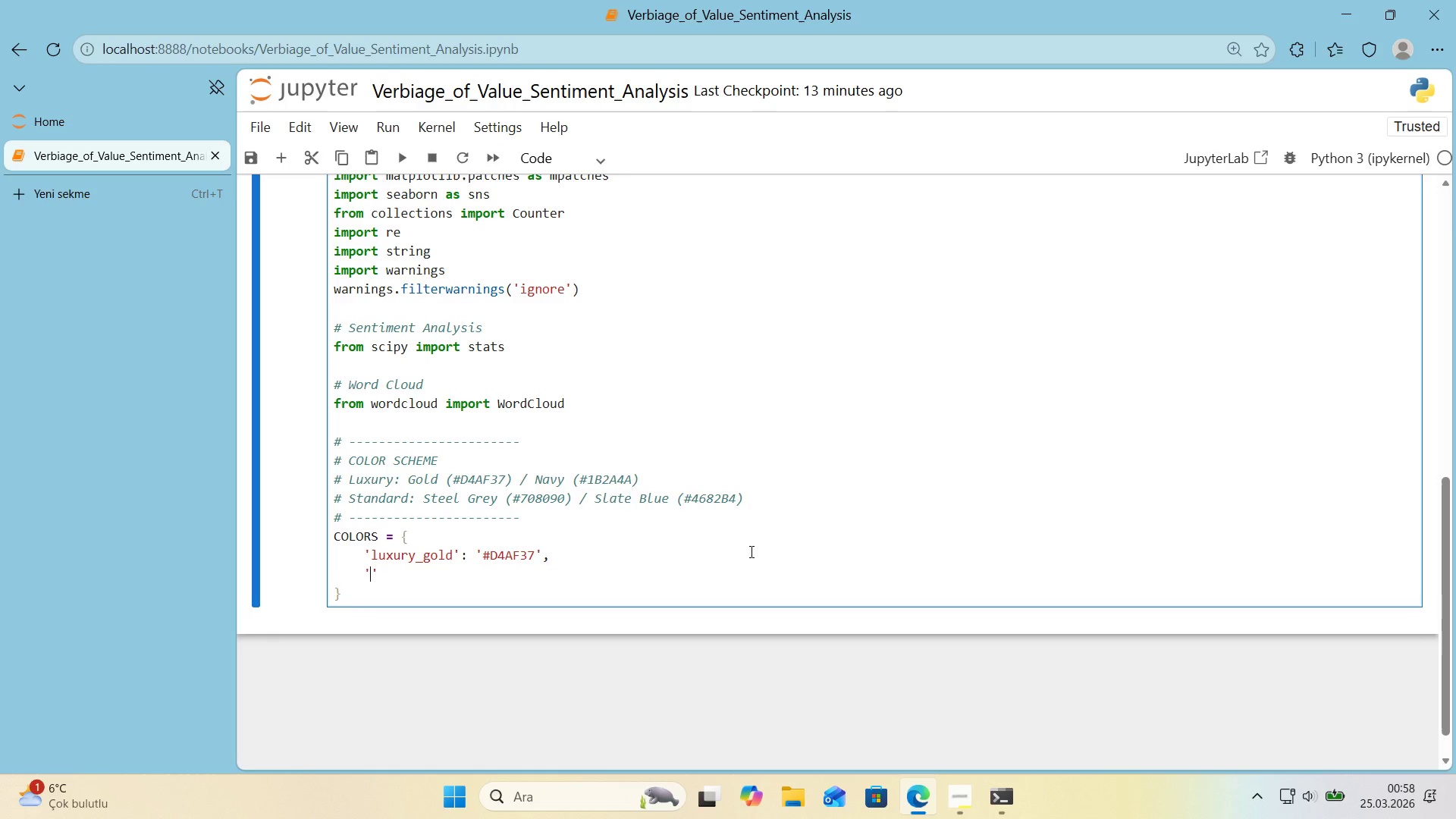 
key(ArrowLeft)
 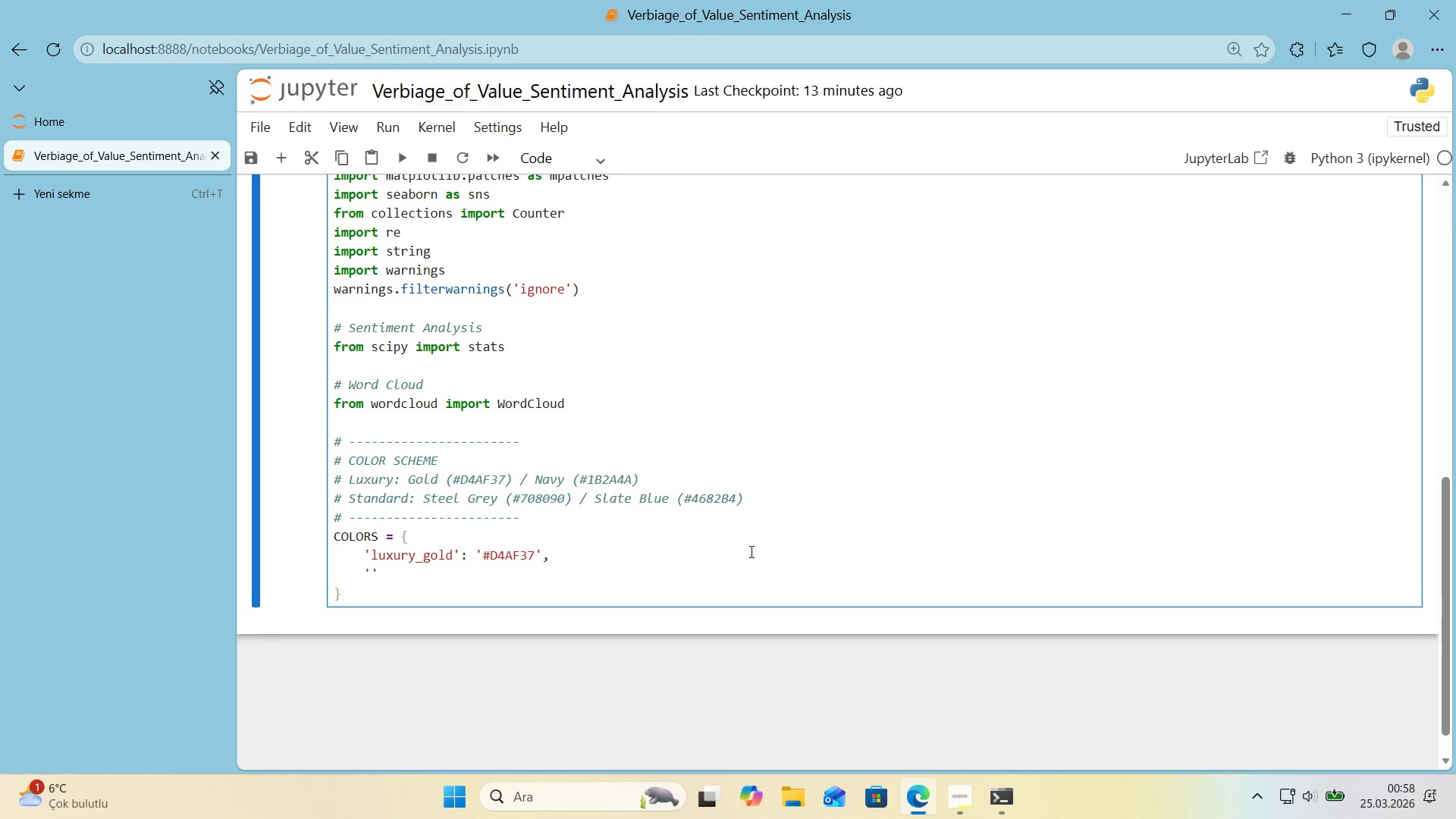 
type(LUU)
key(Backspace)
key(Backspace)
key(Backspace)
type(luxury_navy)
 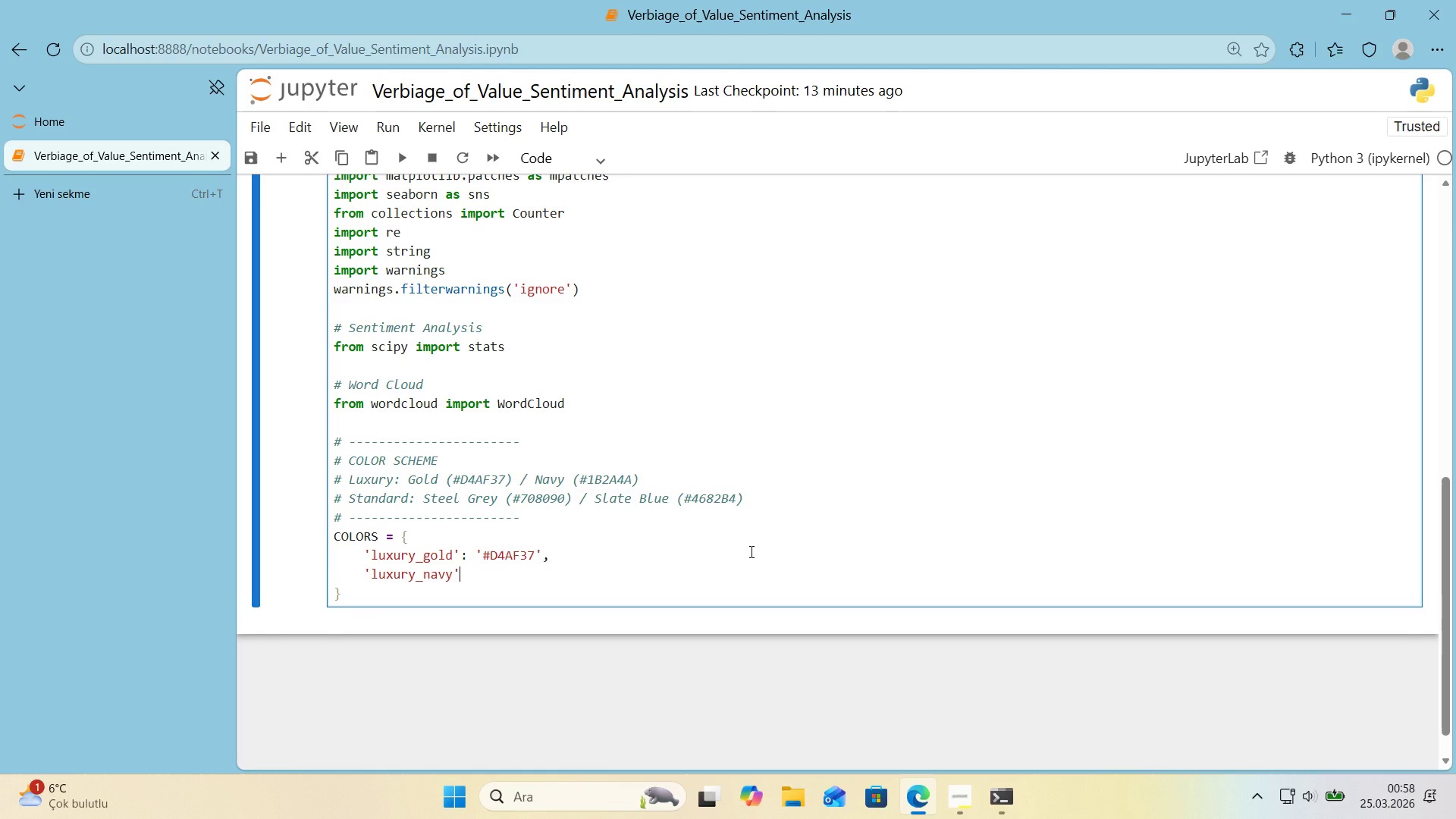 
key(ArrowRight)
 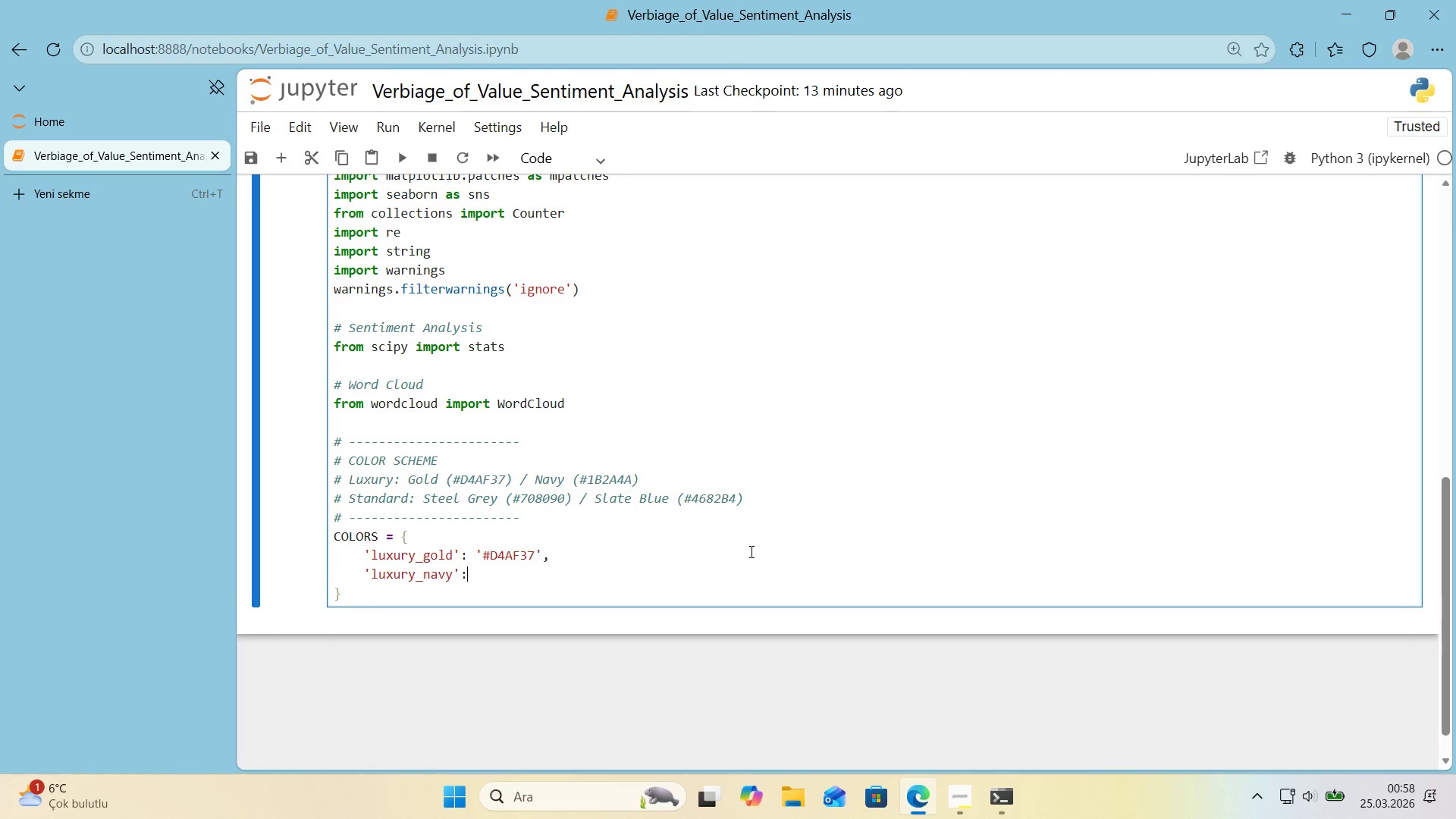 
type(> @@)
 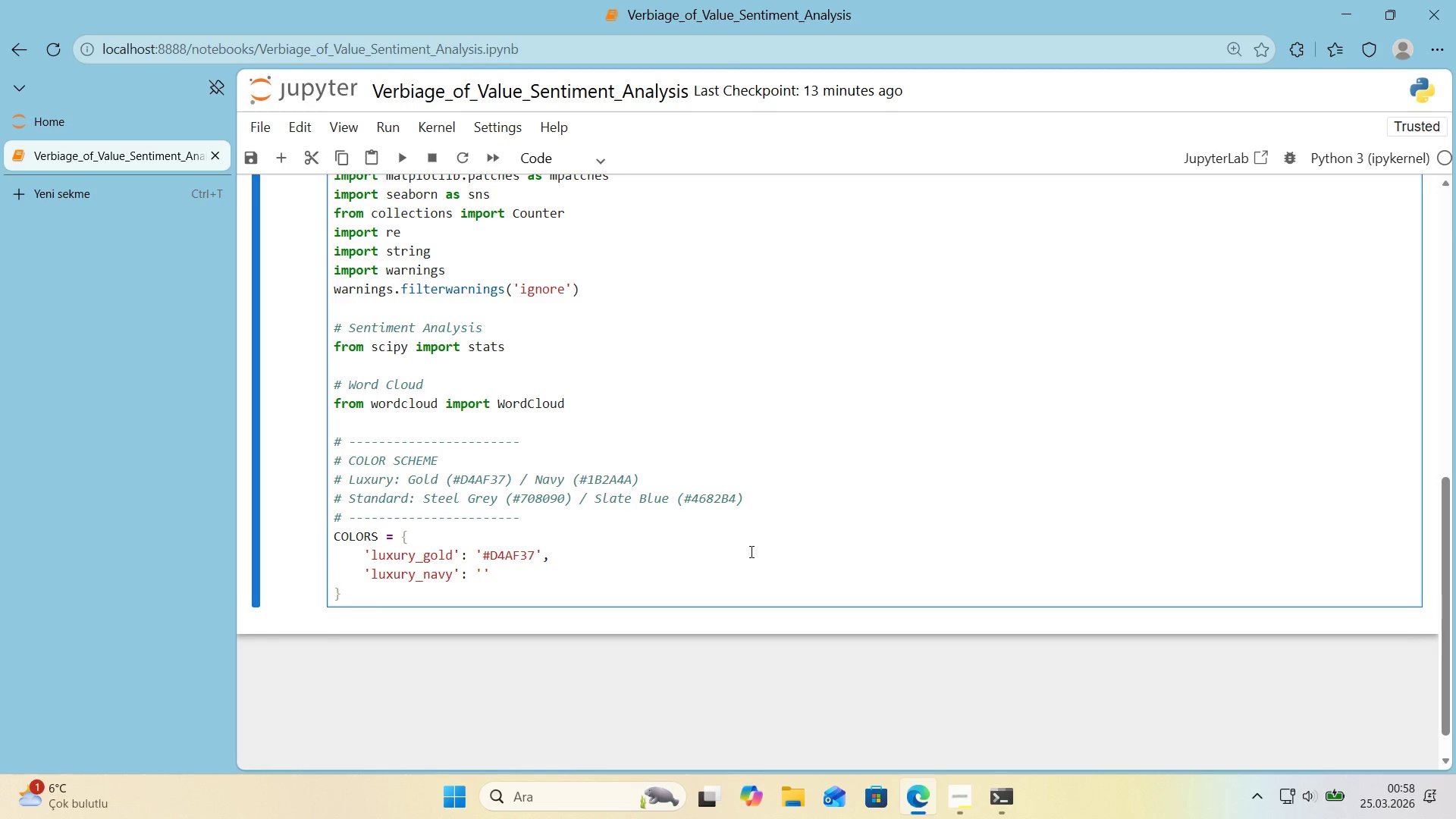 
 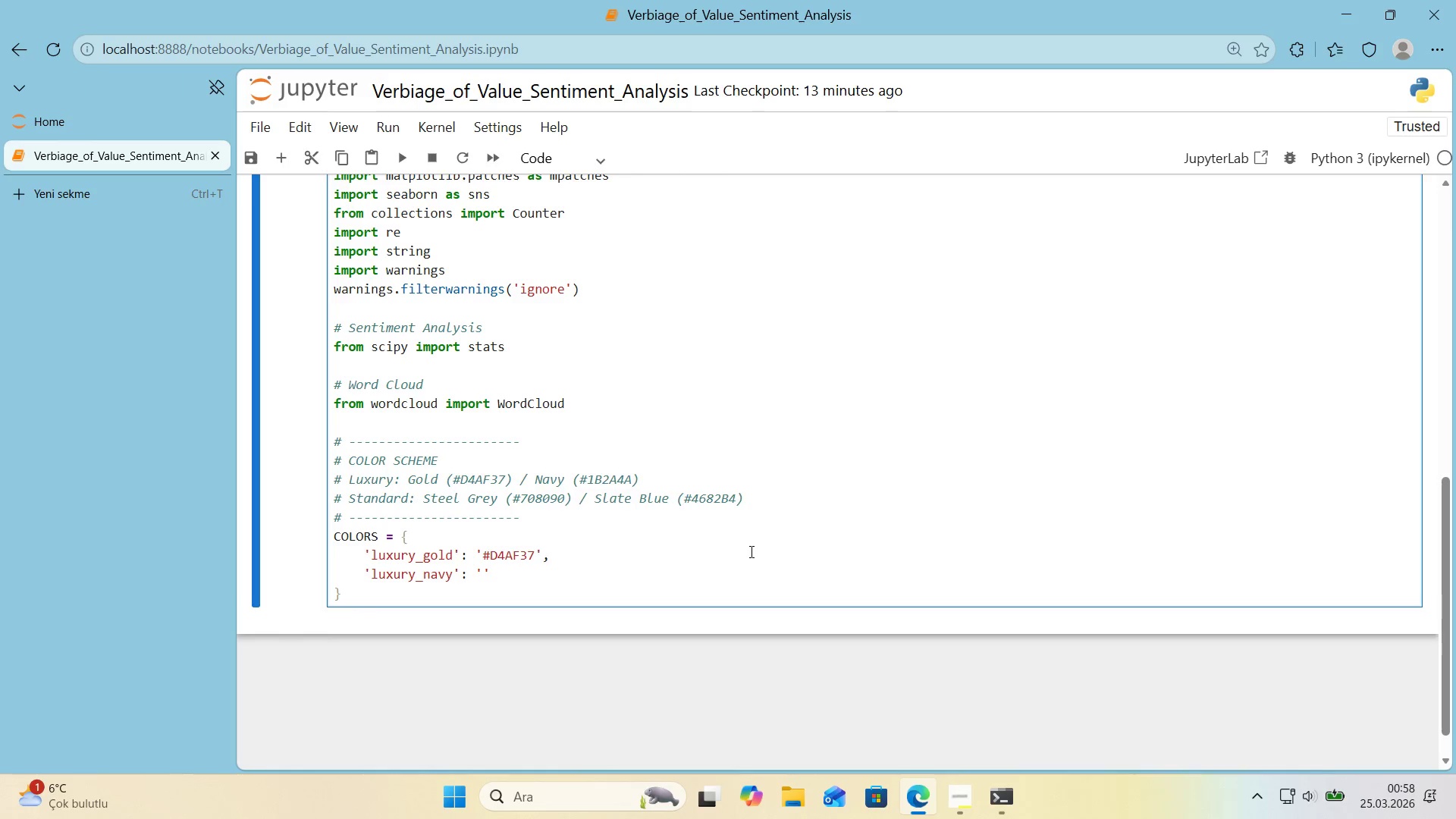 
key(ArrowLeft)
 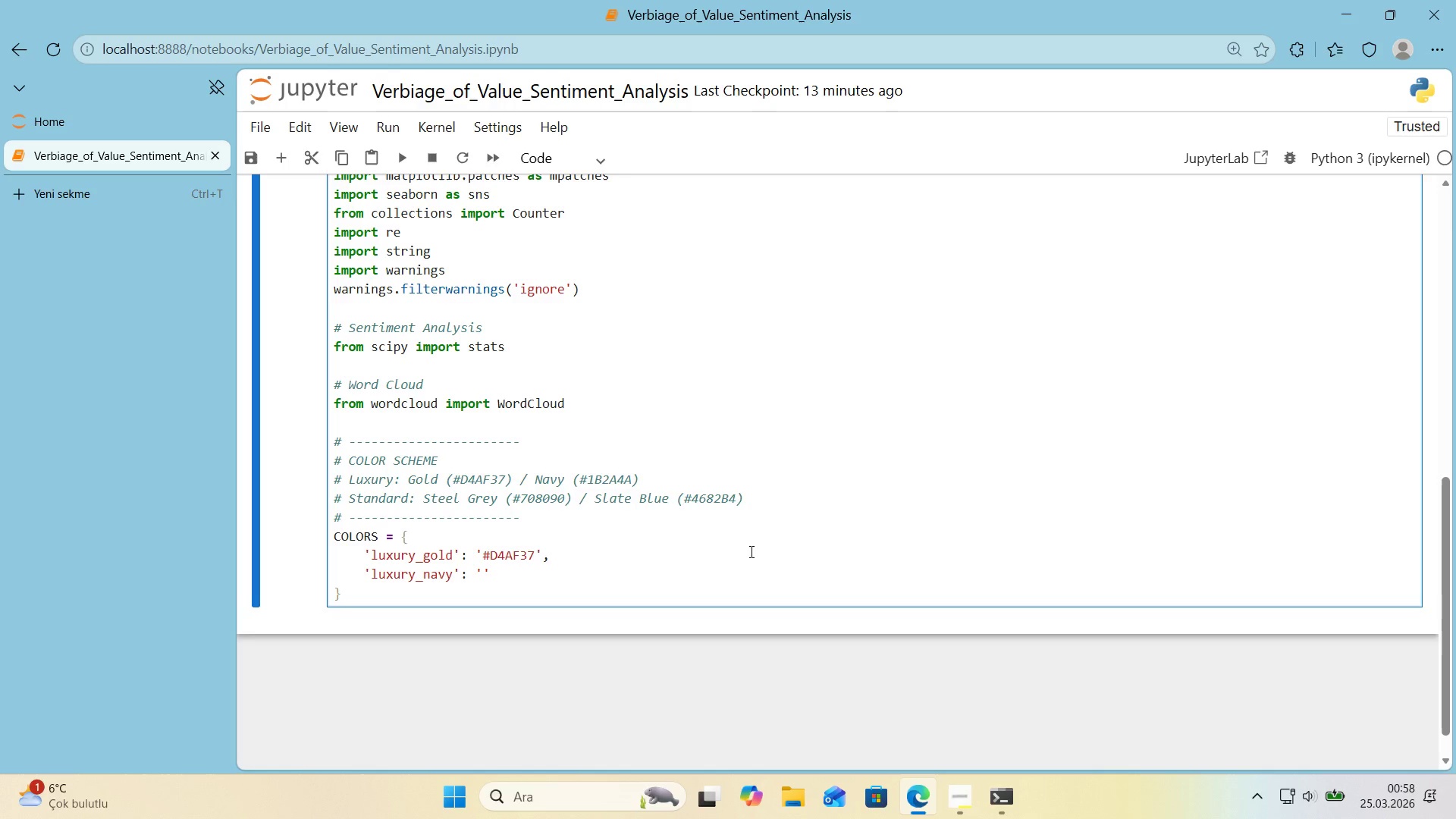 
key(Alt+Control+3)
 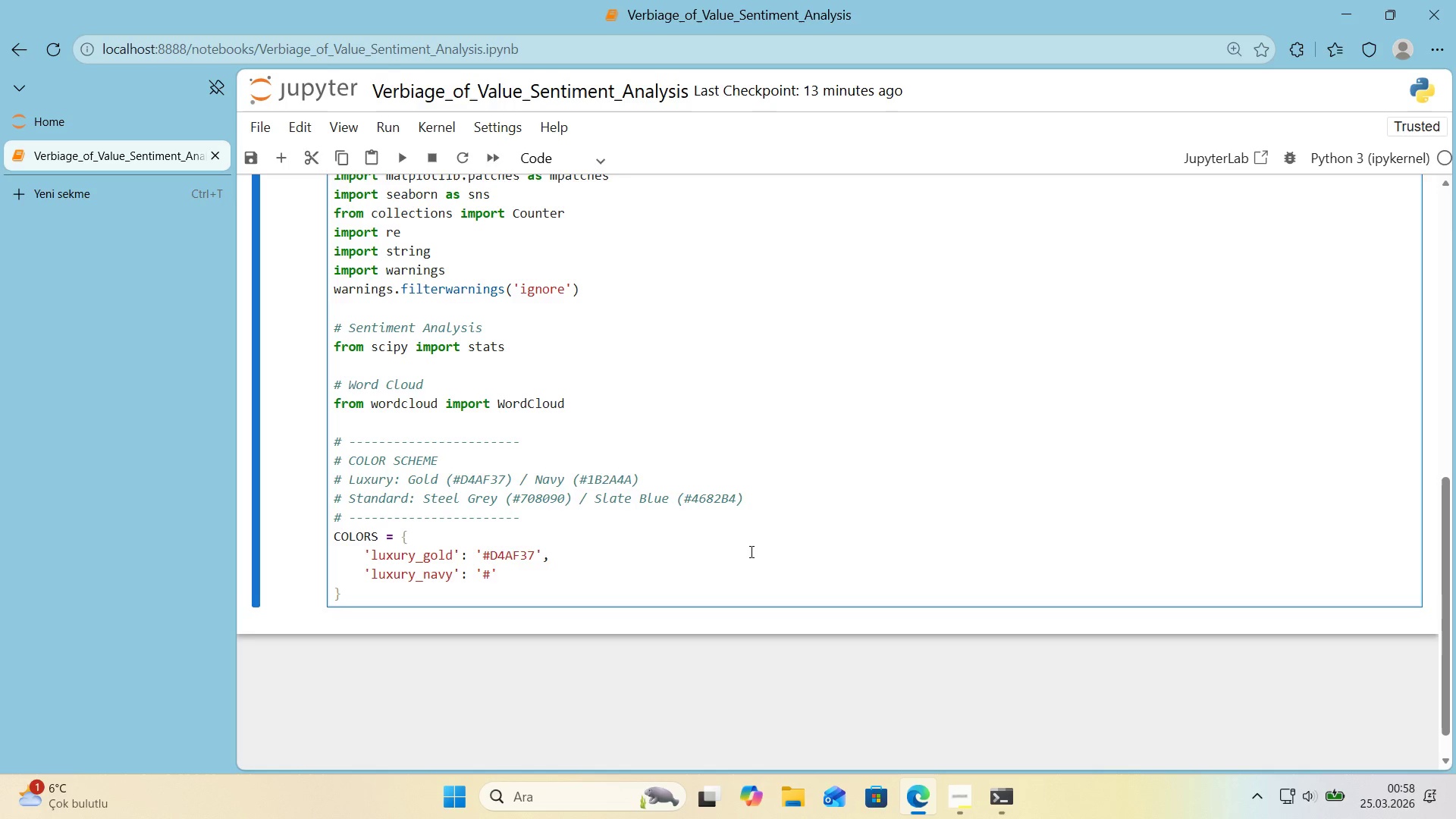 
key(Numpad1)
 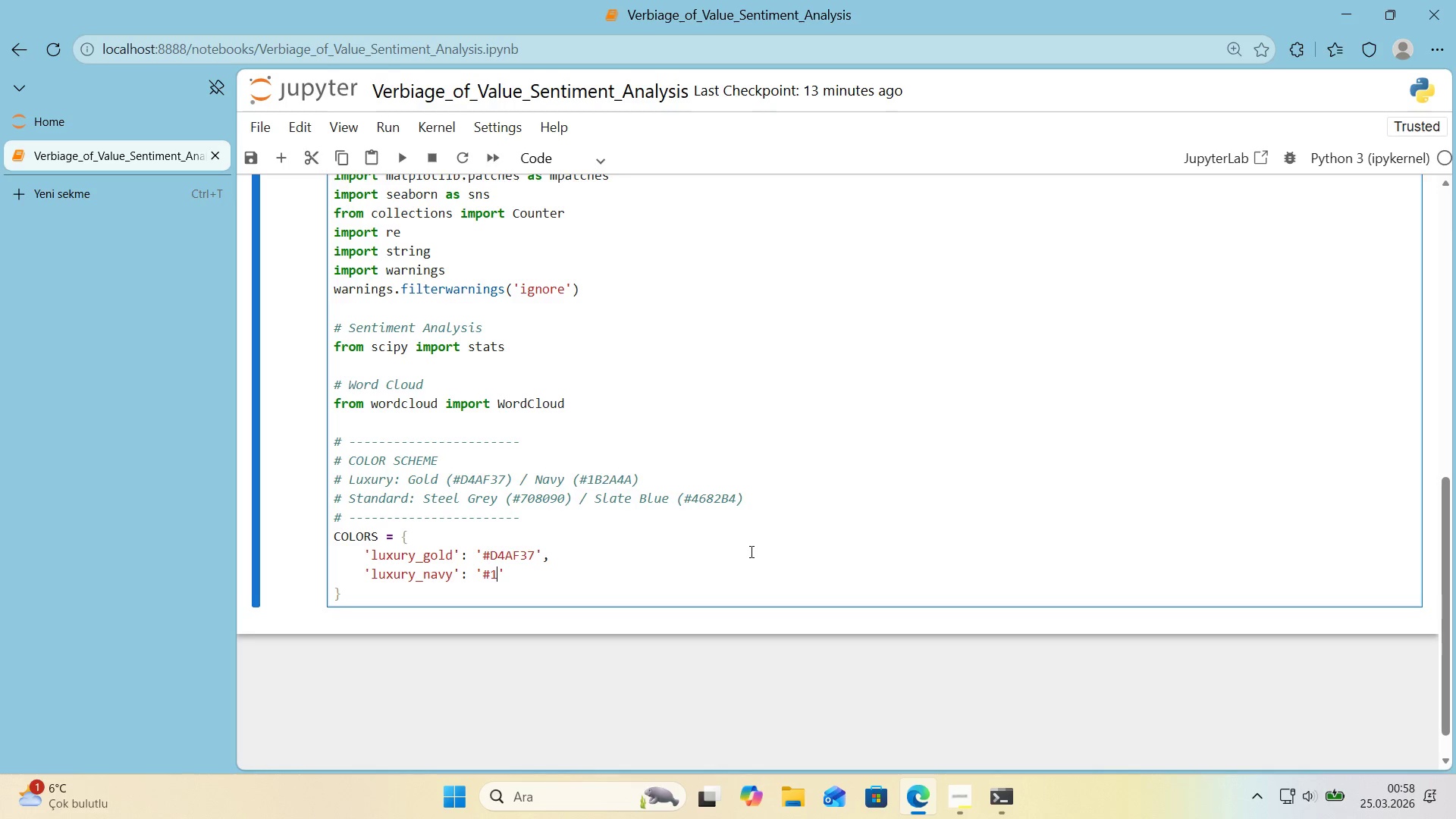 
key(B)
 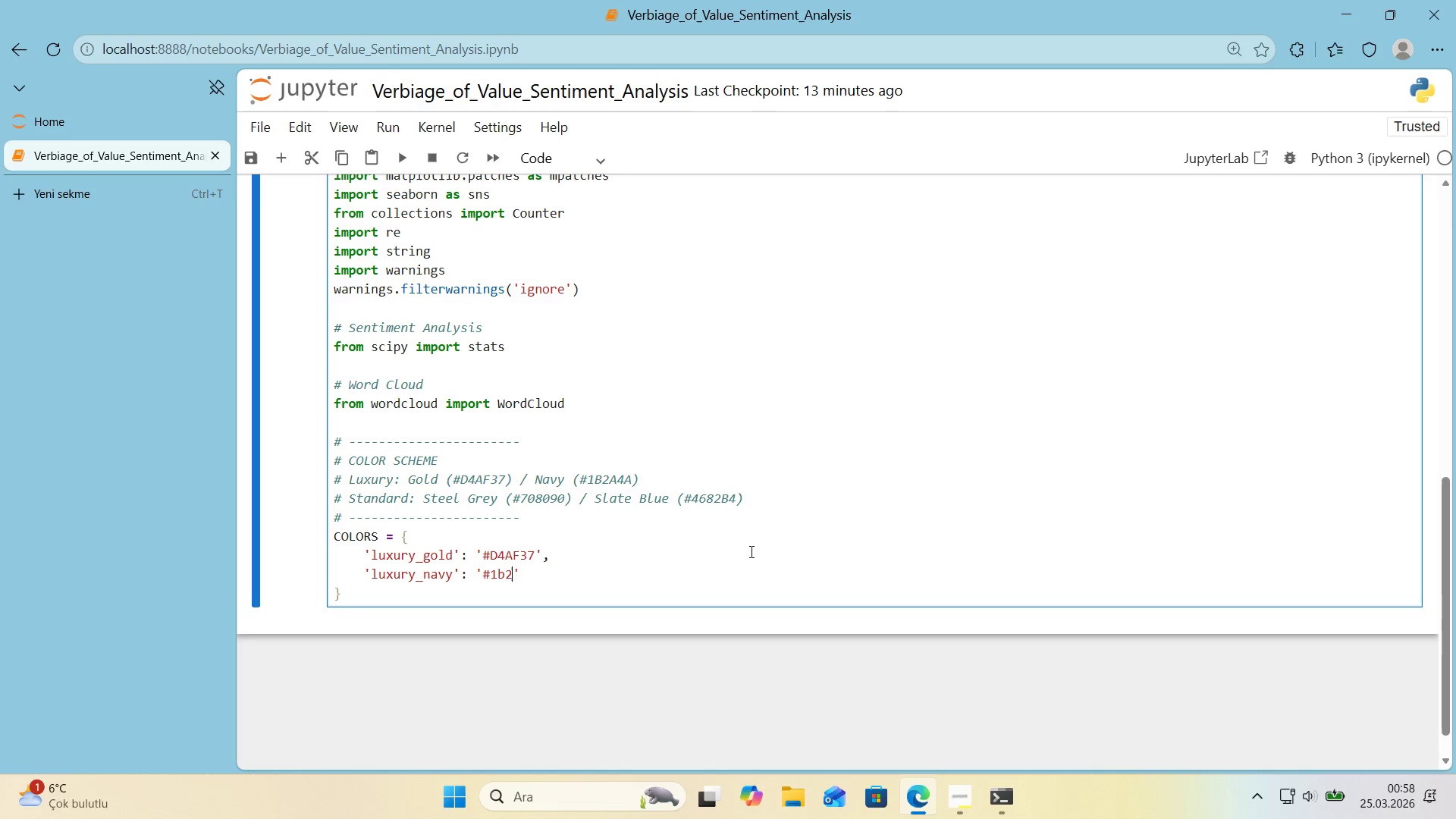 
key(Numpad2)
 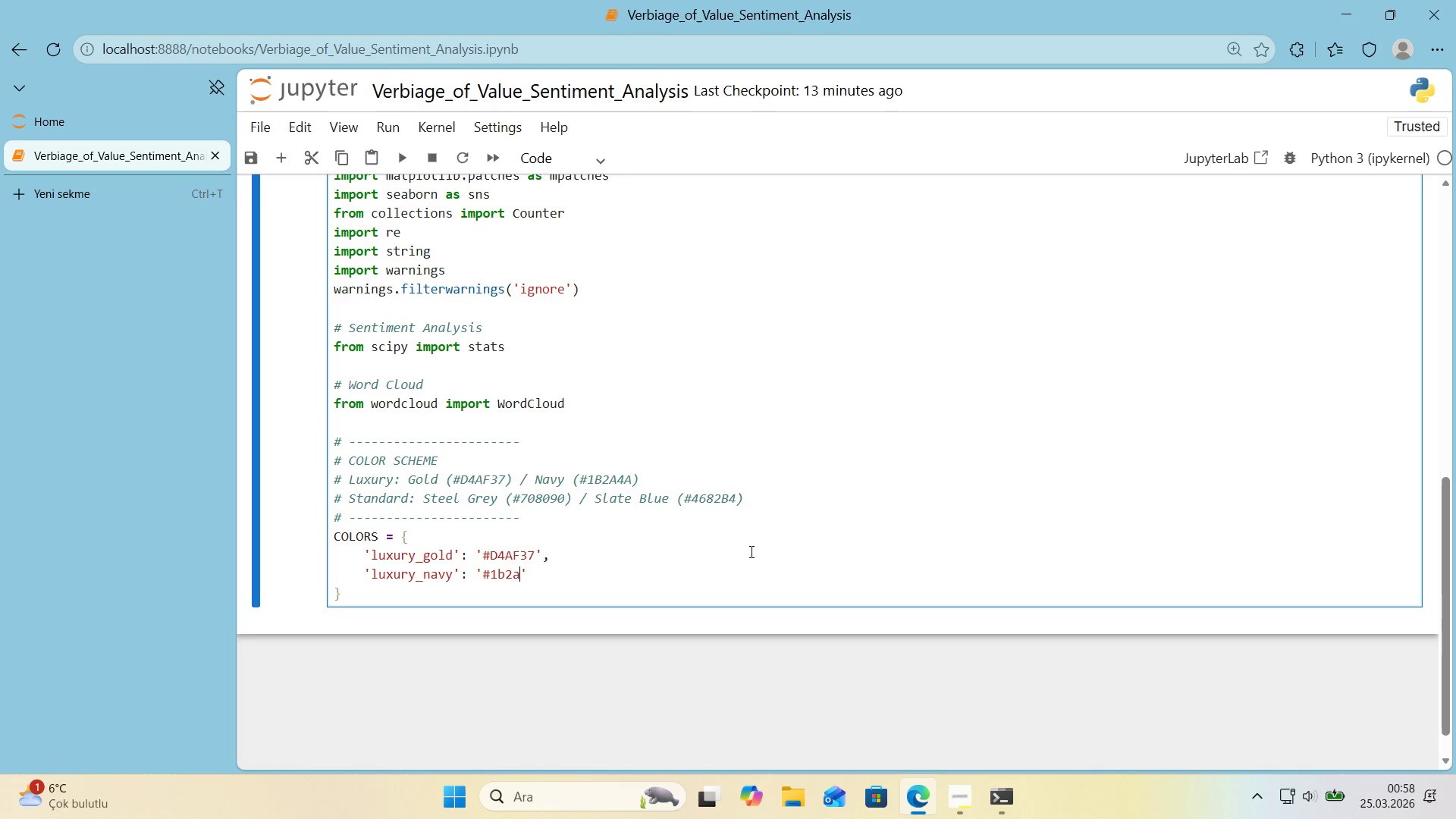 
key(A)
 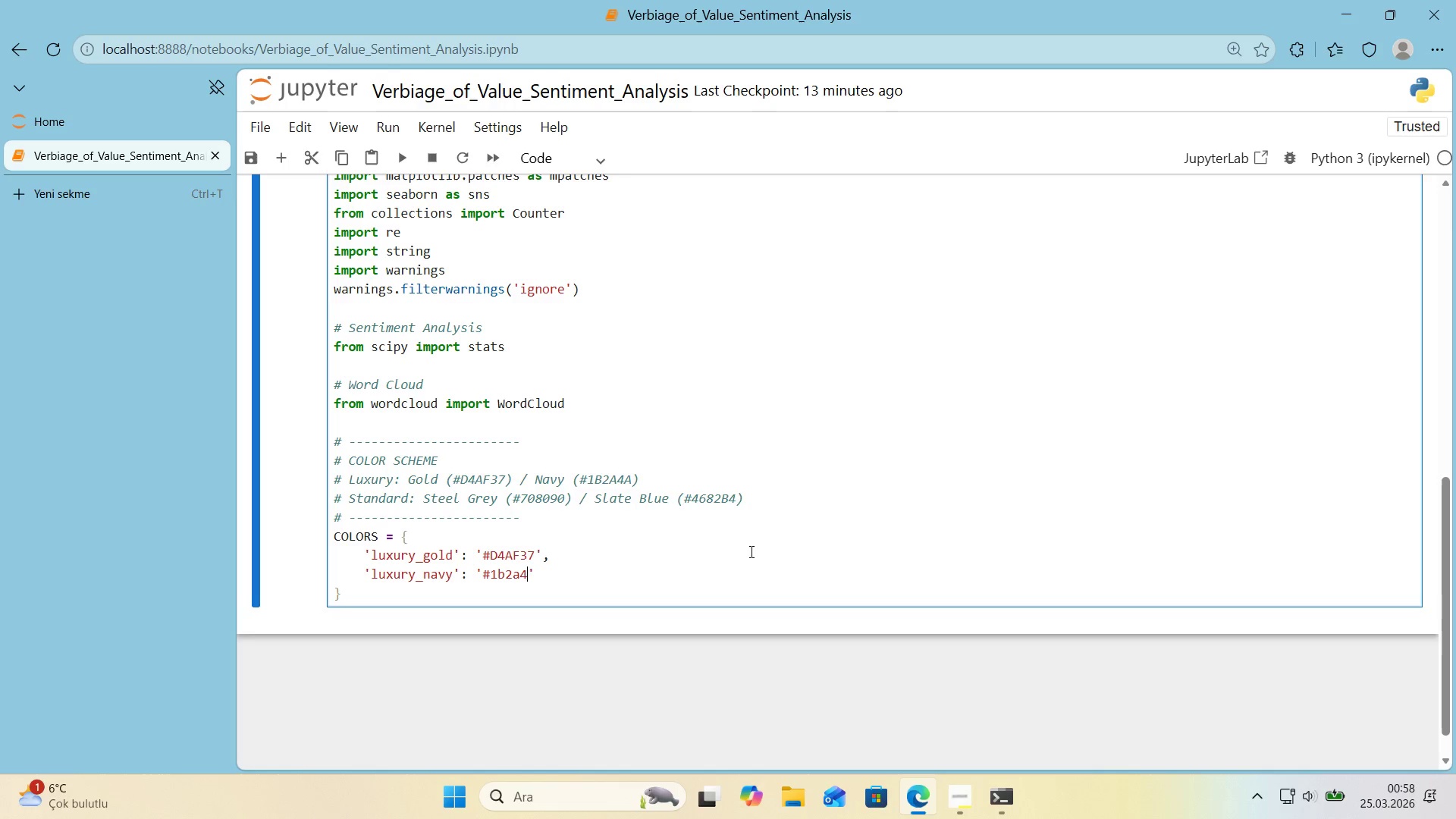 
key(Numpad4)
 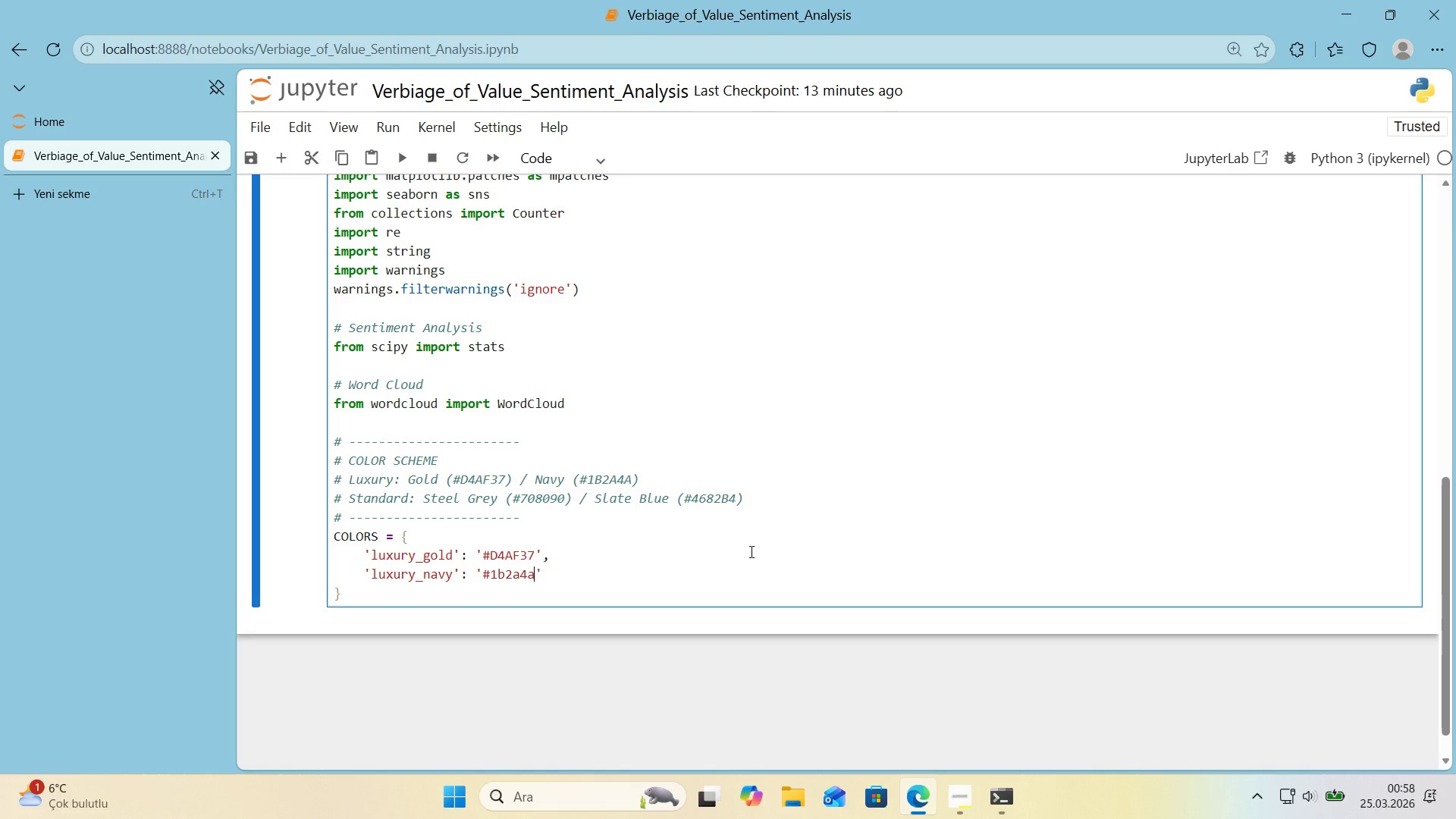 
key(A)
 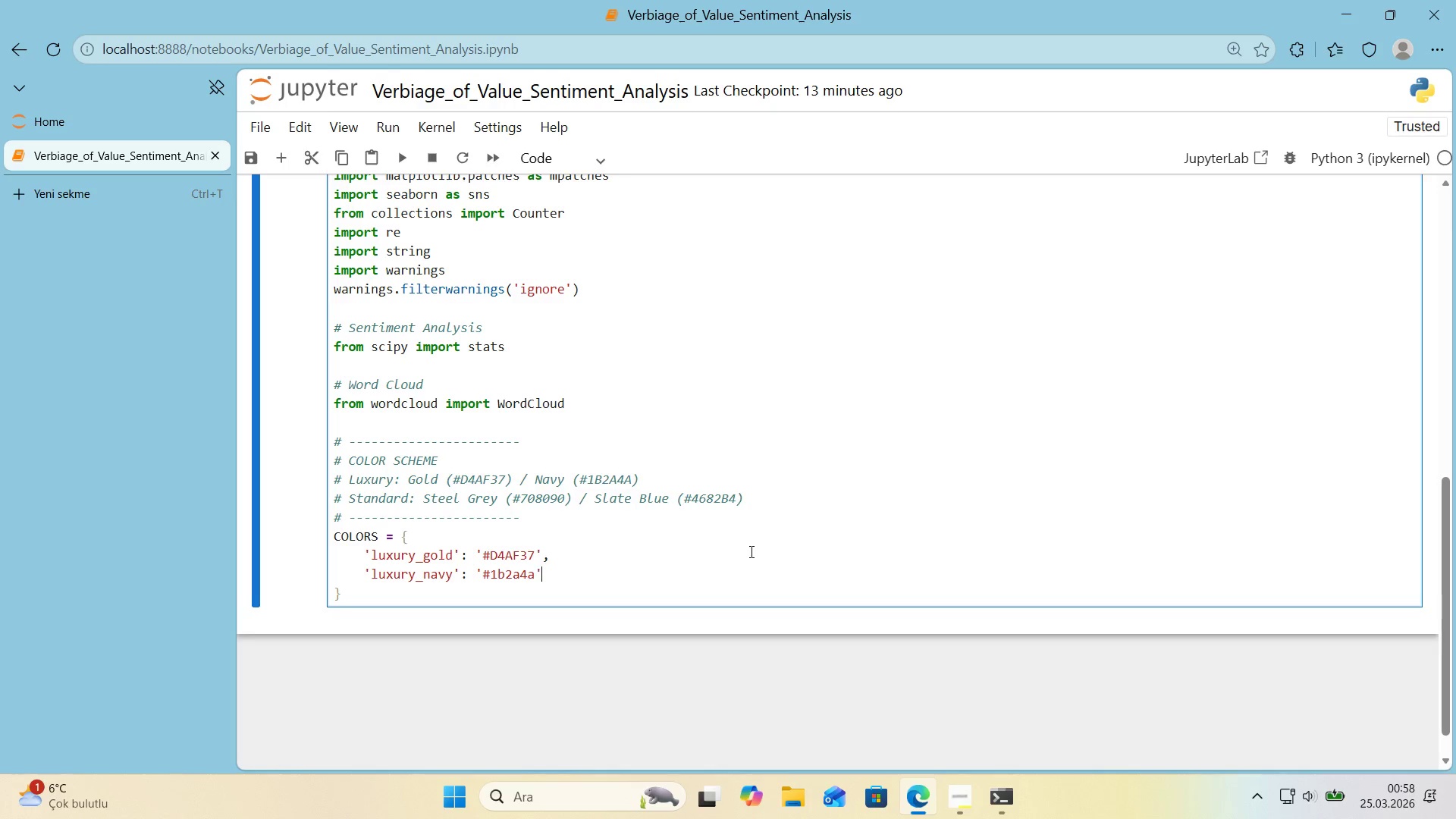 
key(ArrowRight)
 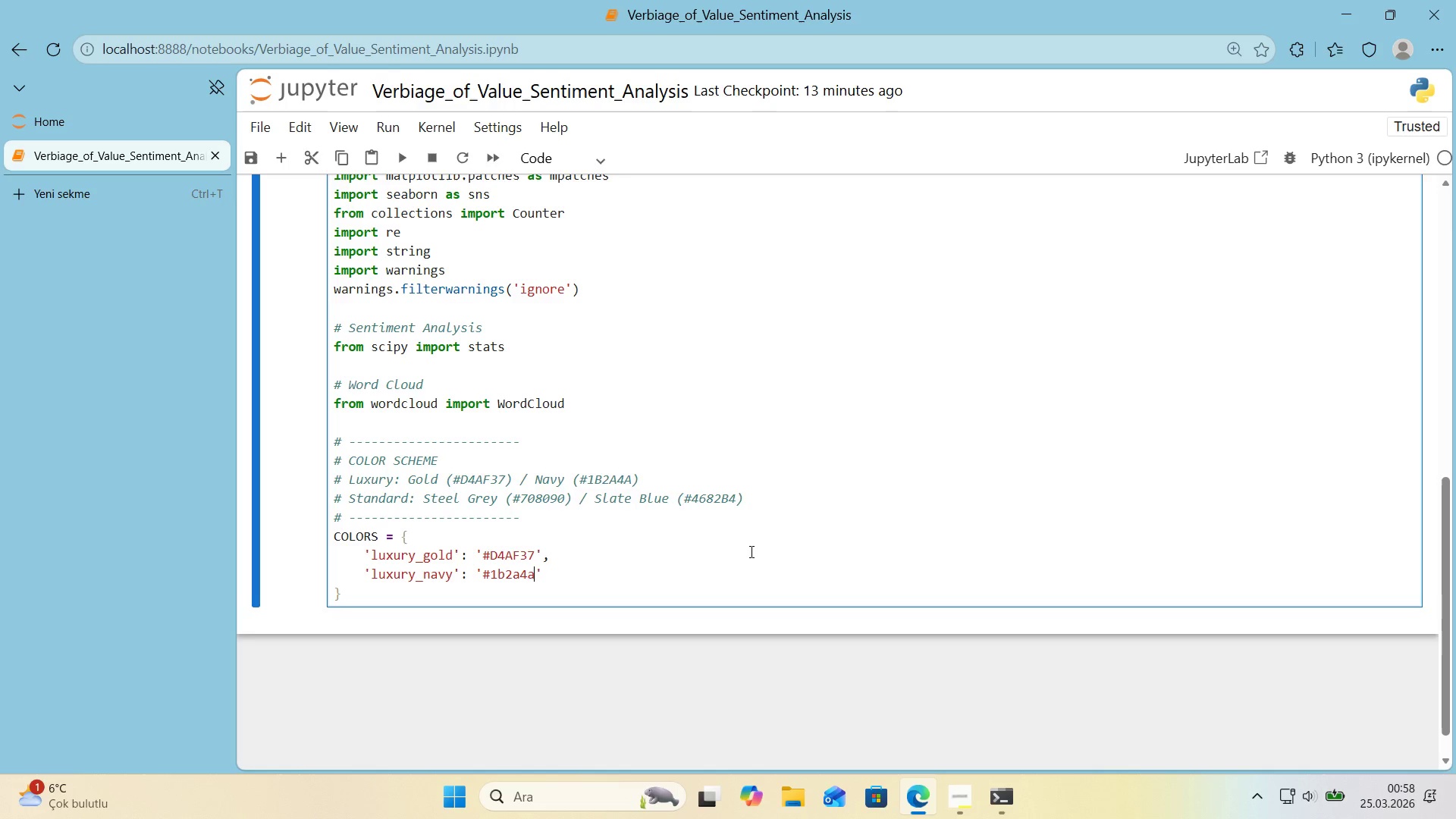 
key(ArrowLeft)
 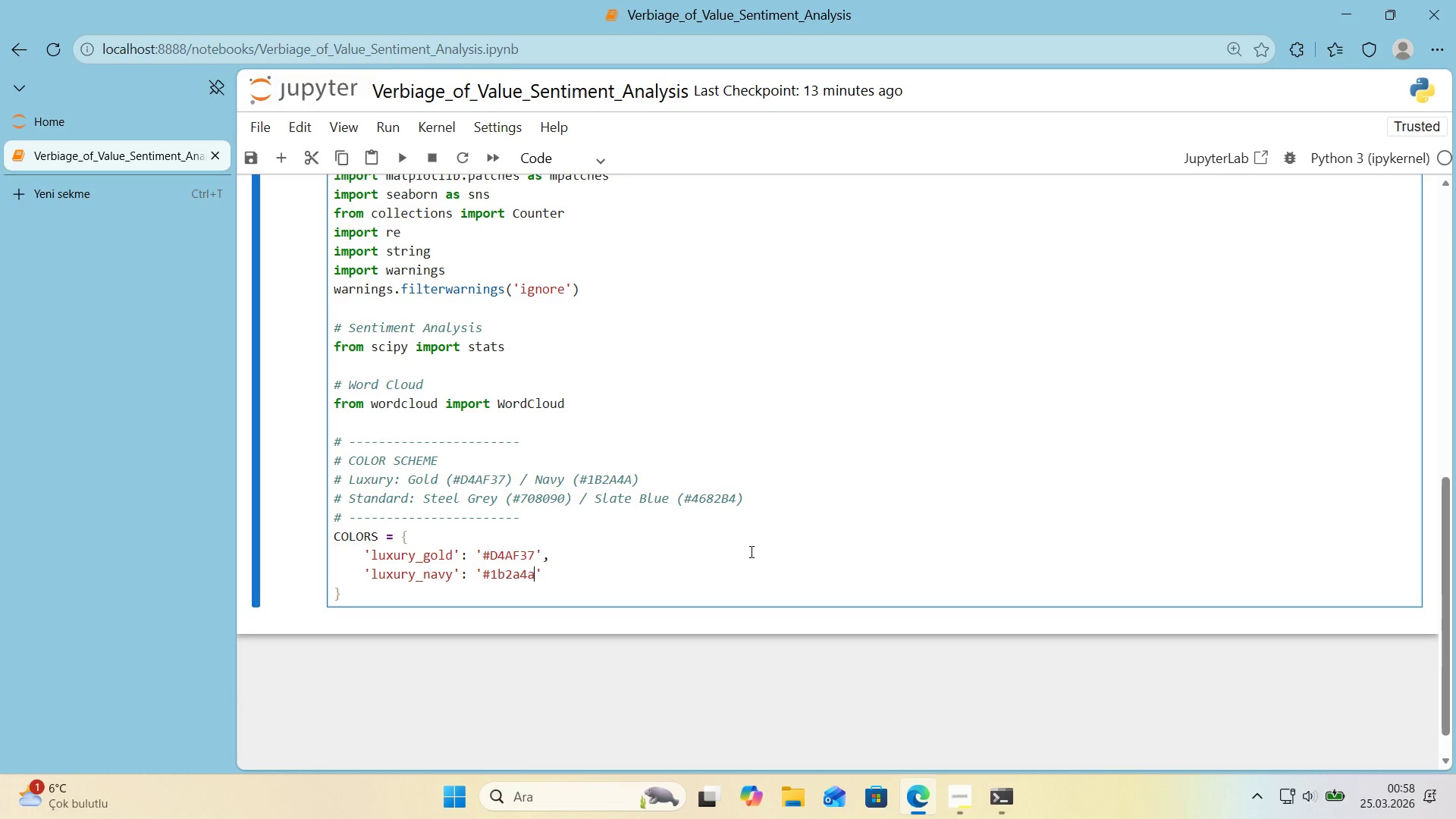 
key(CapsLock)
 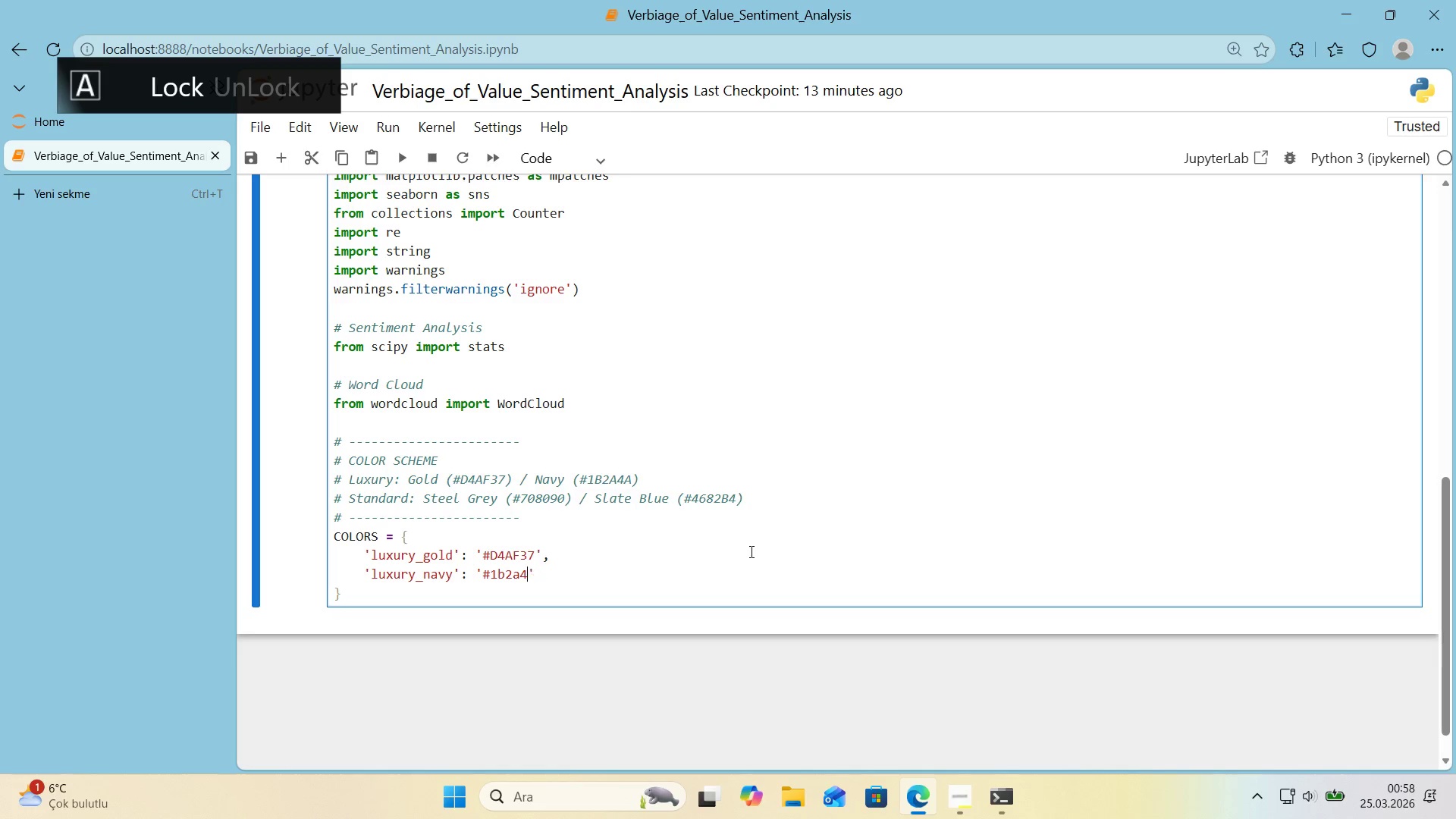 
key(Backspace)
 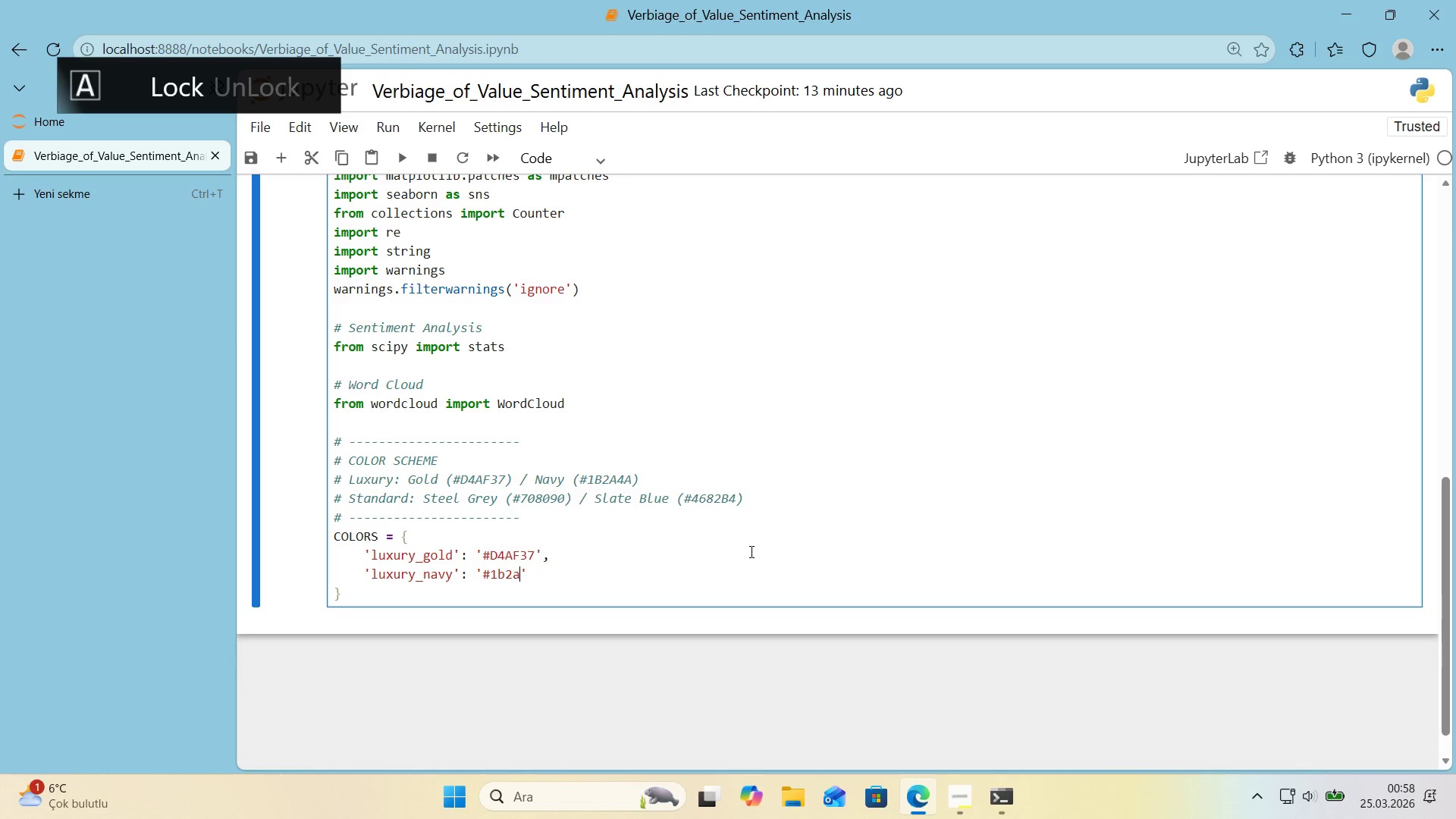 
key(Backspace)
 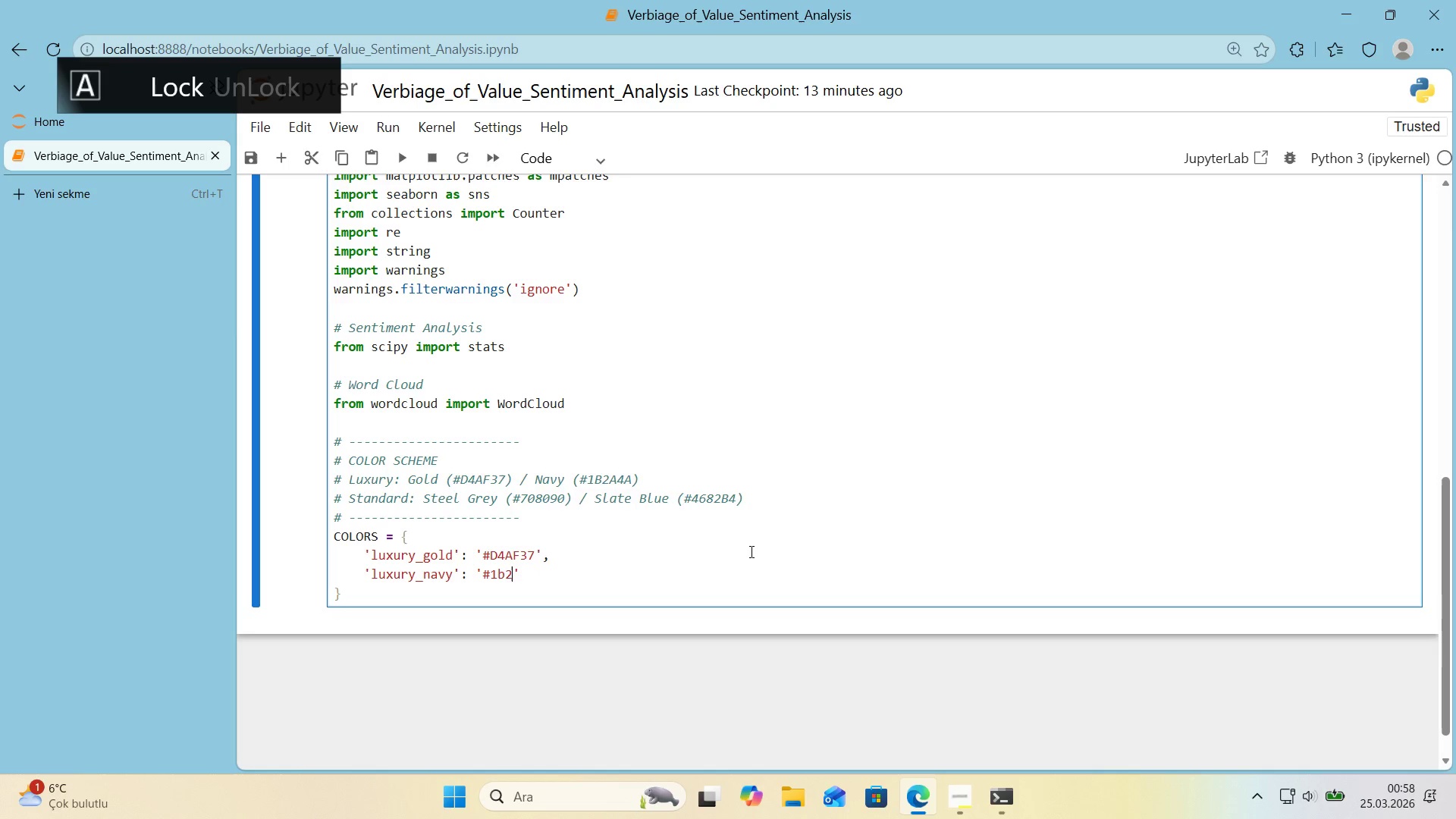 
key(Backspace)
 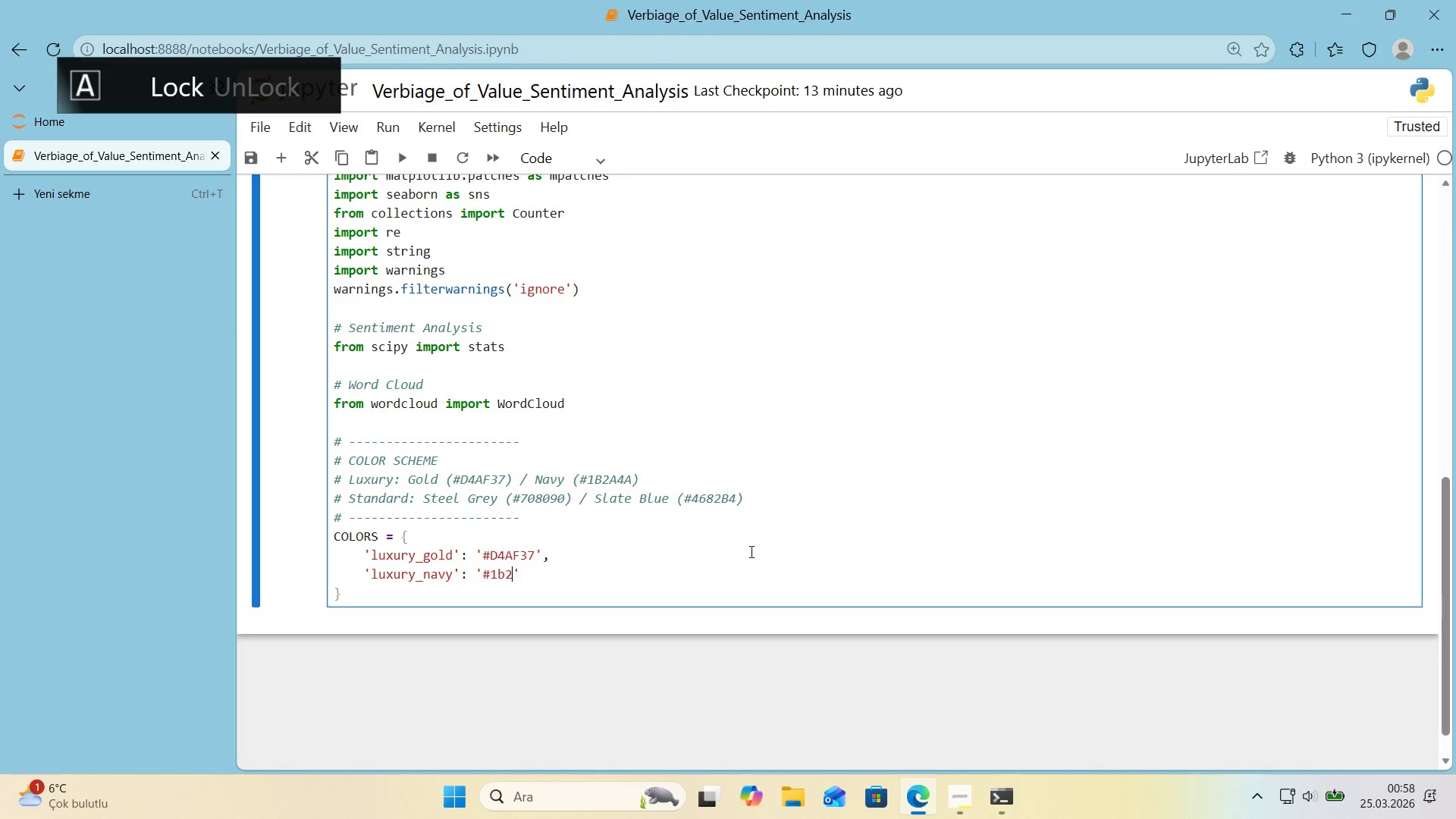 
key(Backspace)
 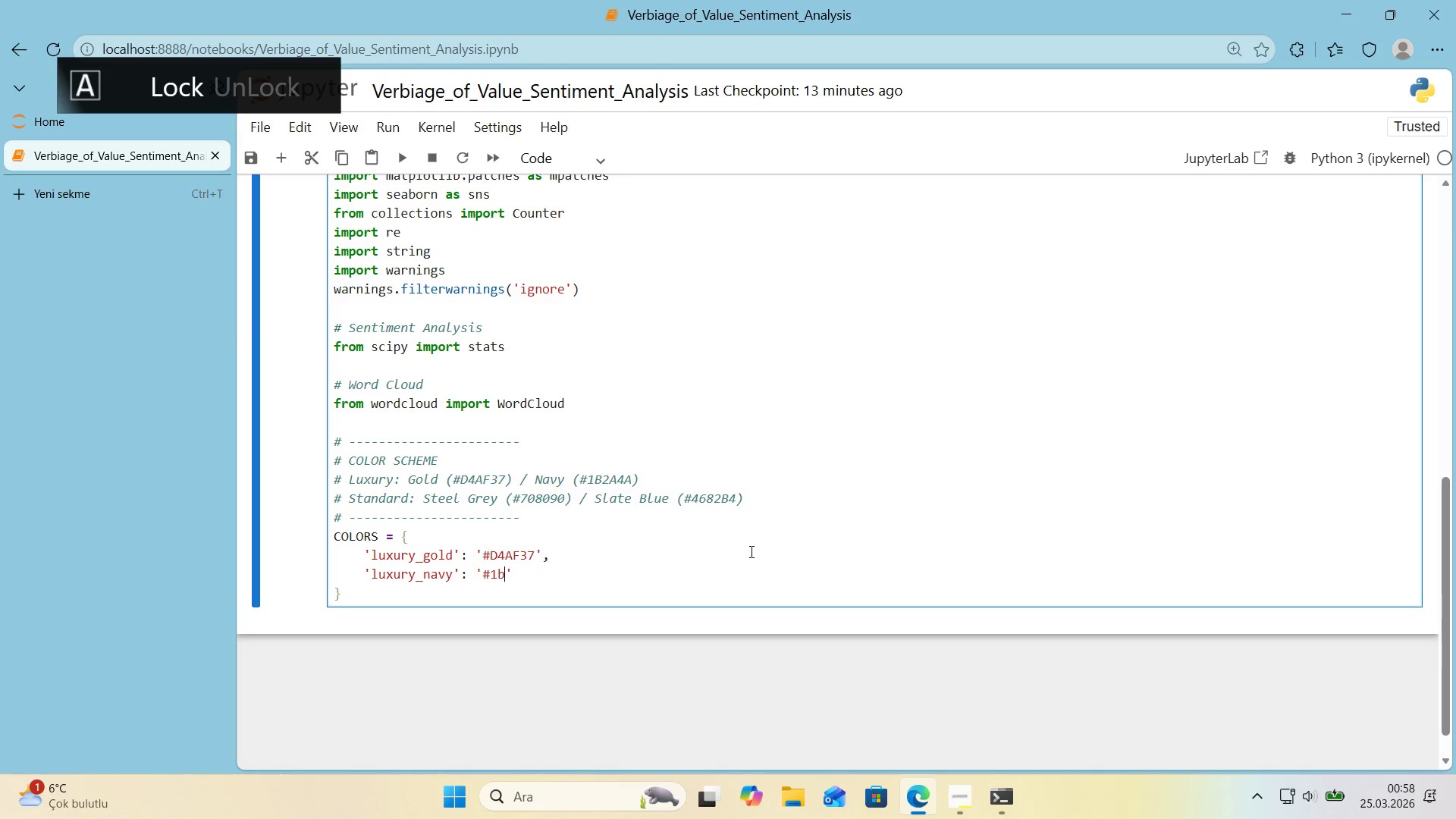 
key(Backspace)
 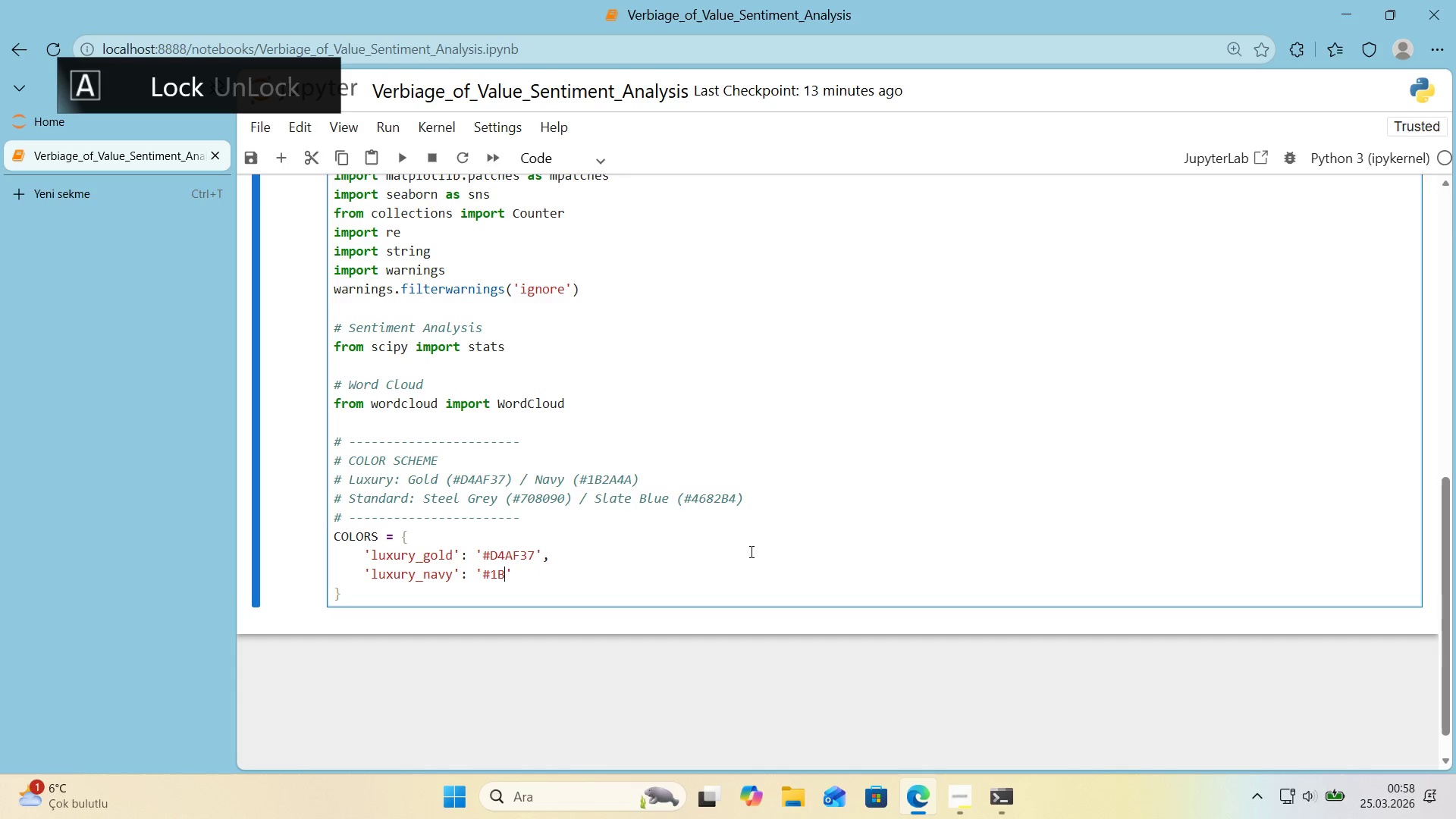 
key(B)
 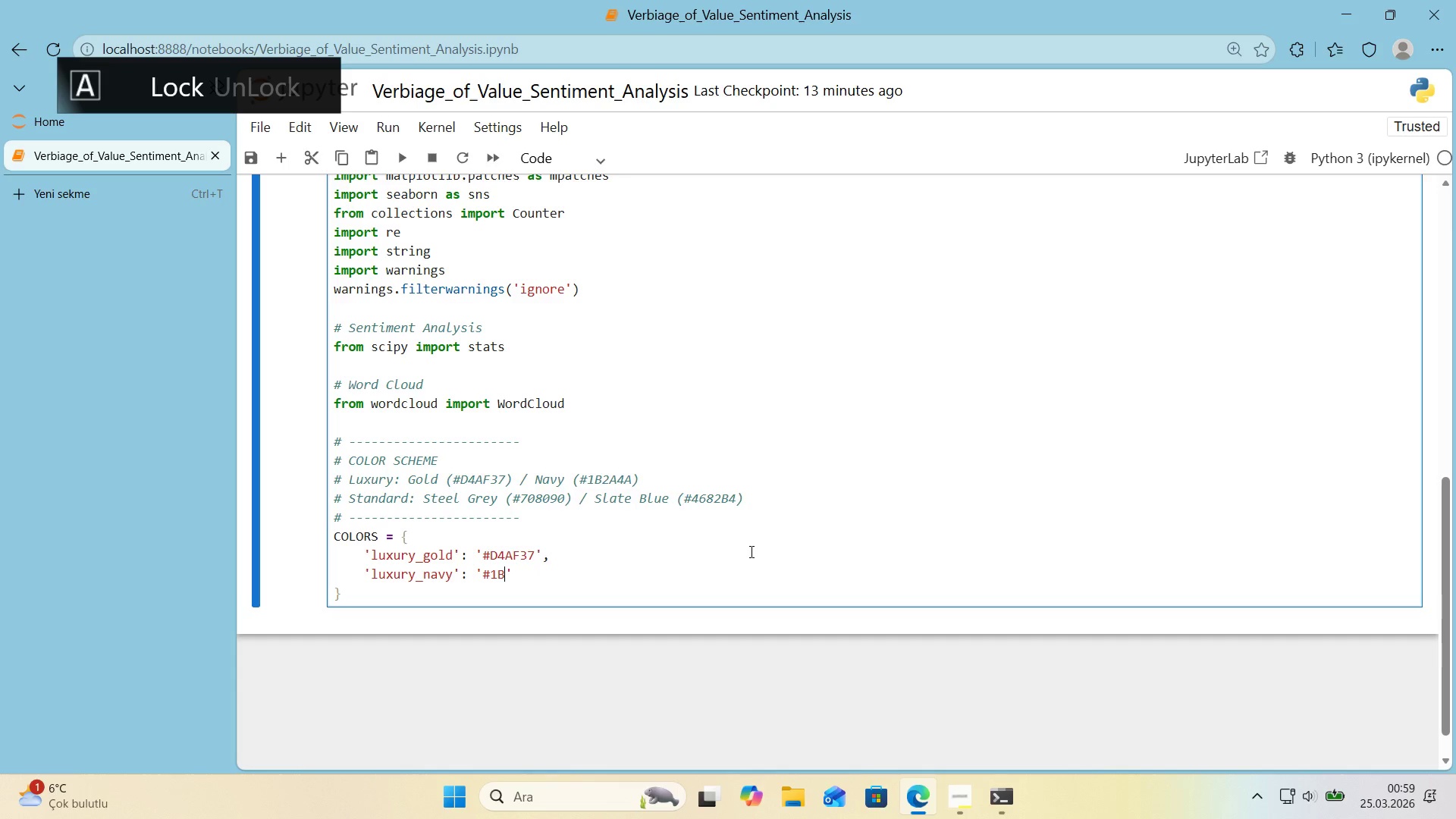 
key(Numpad2)
 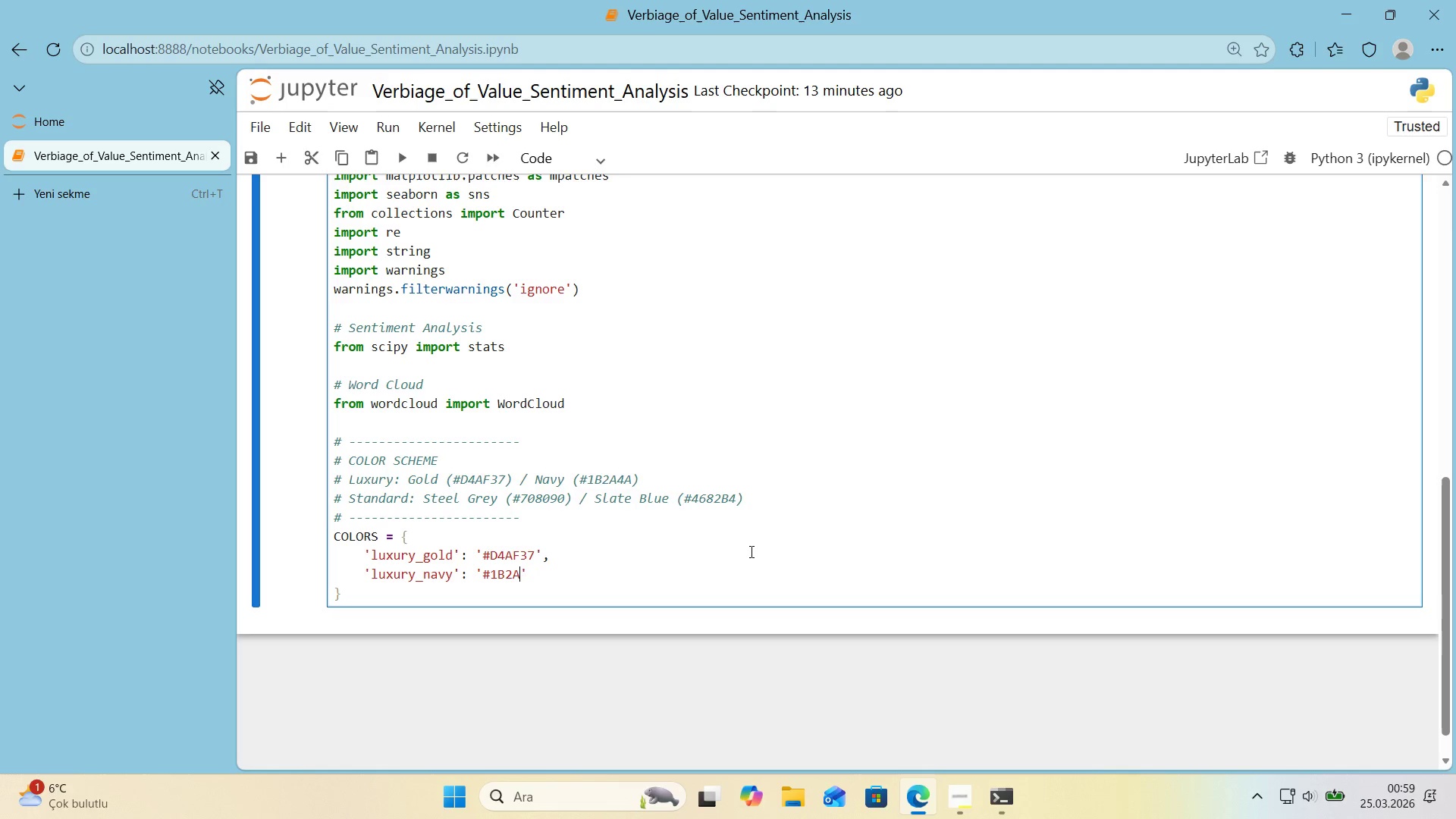 
key(A)
 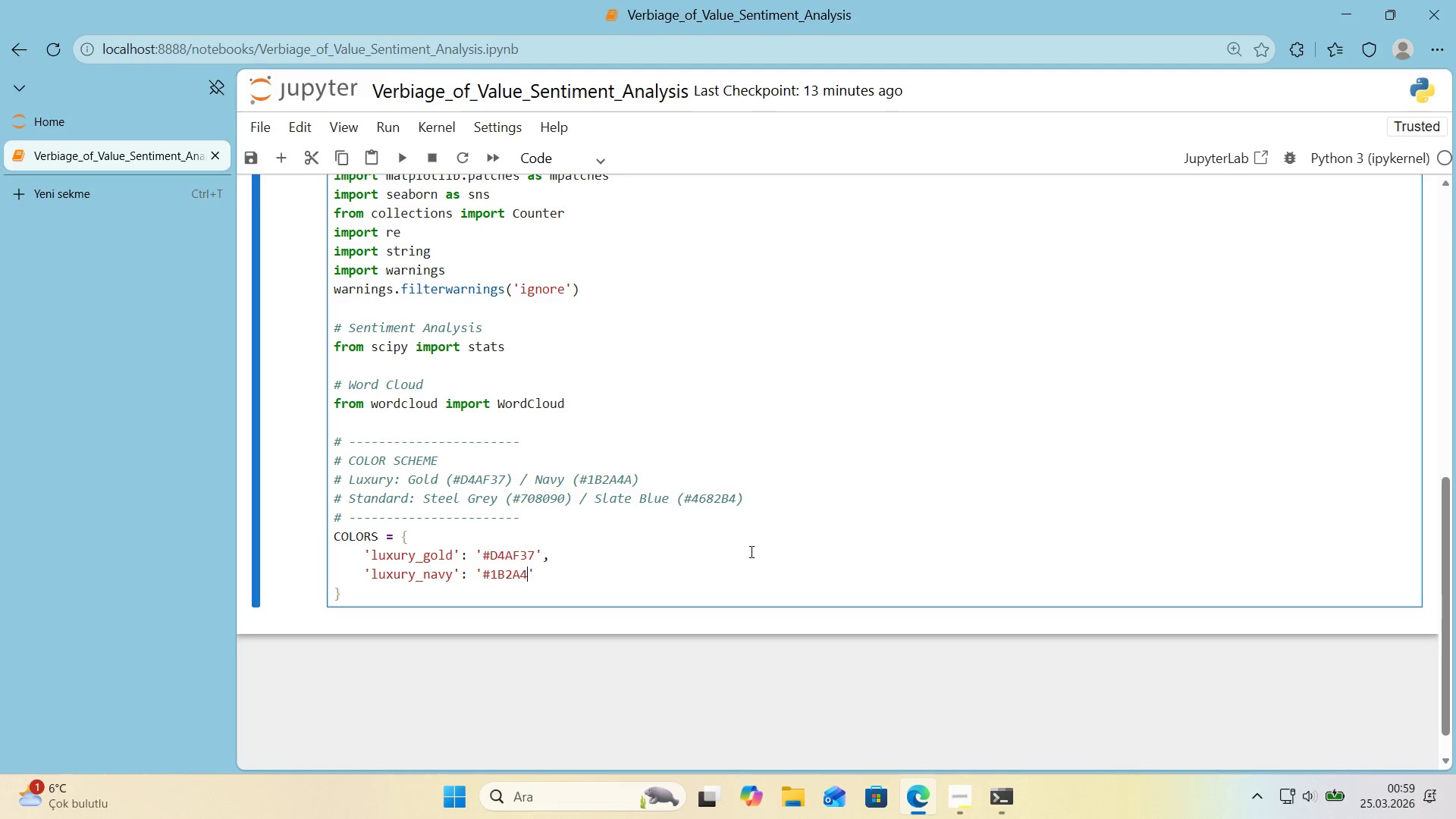 
key(Numpad4)
 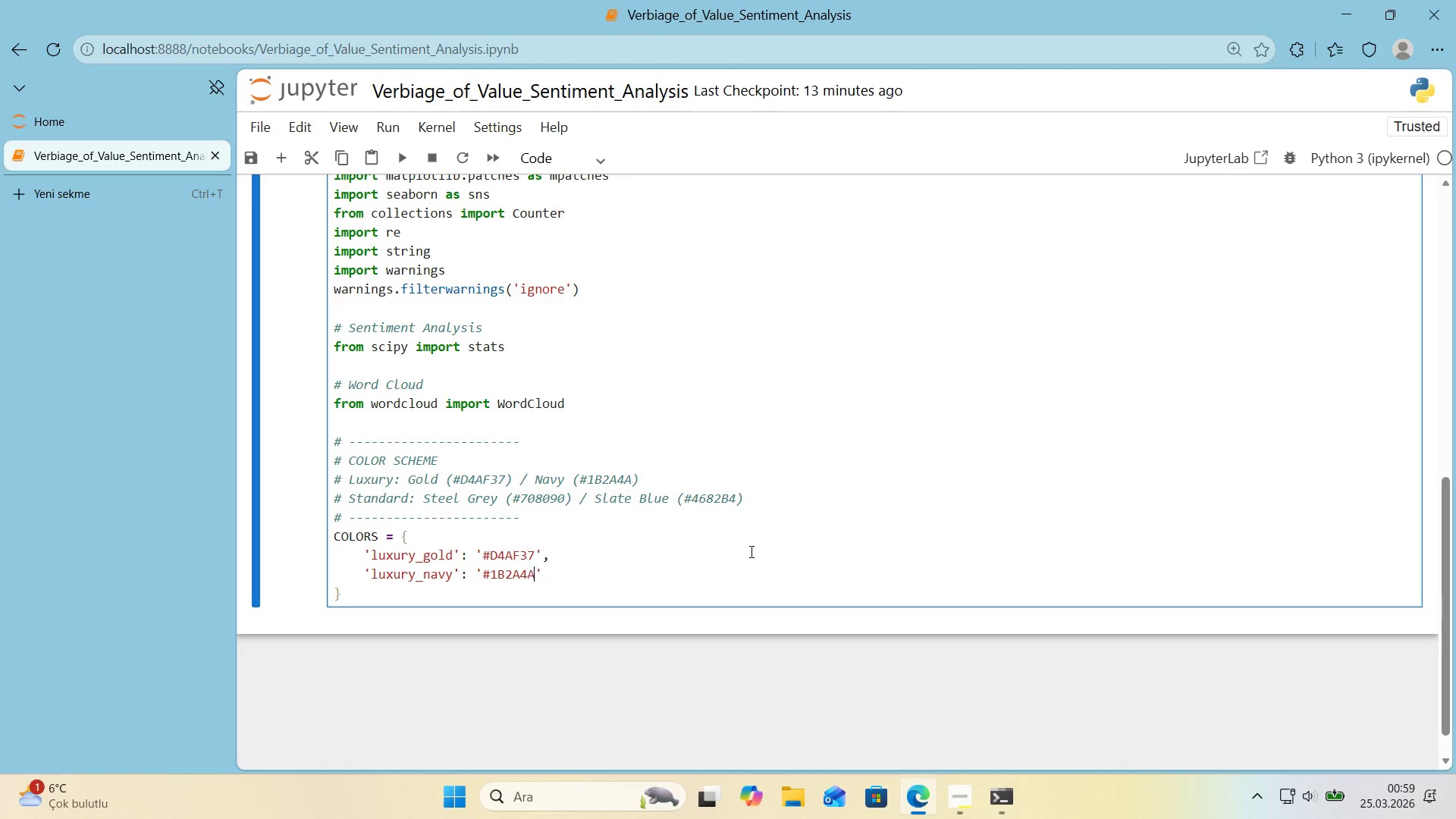 
key(A)
 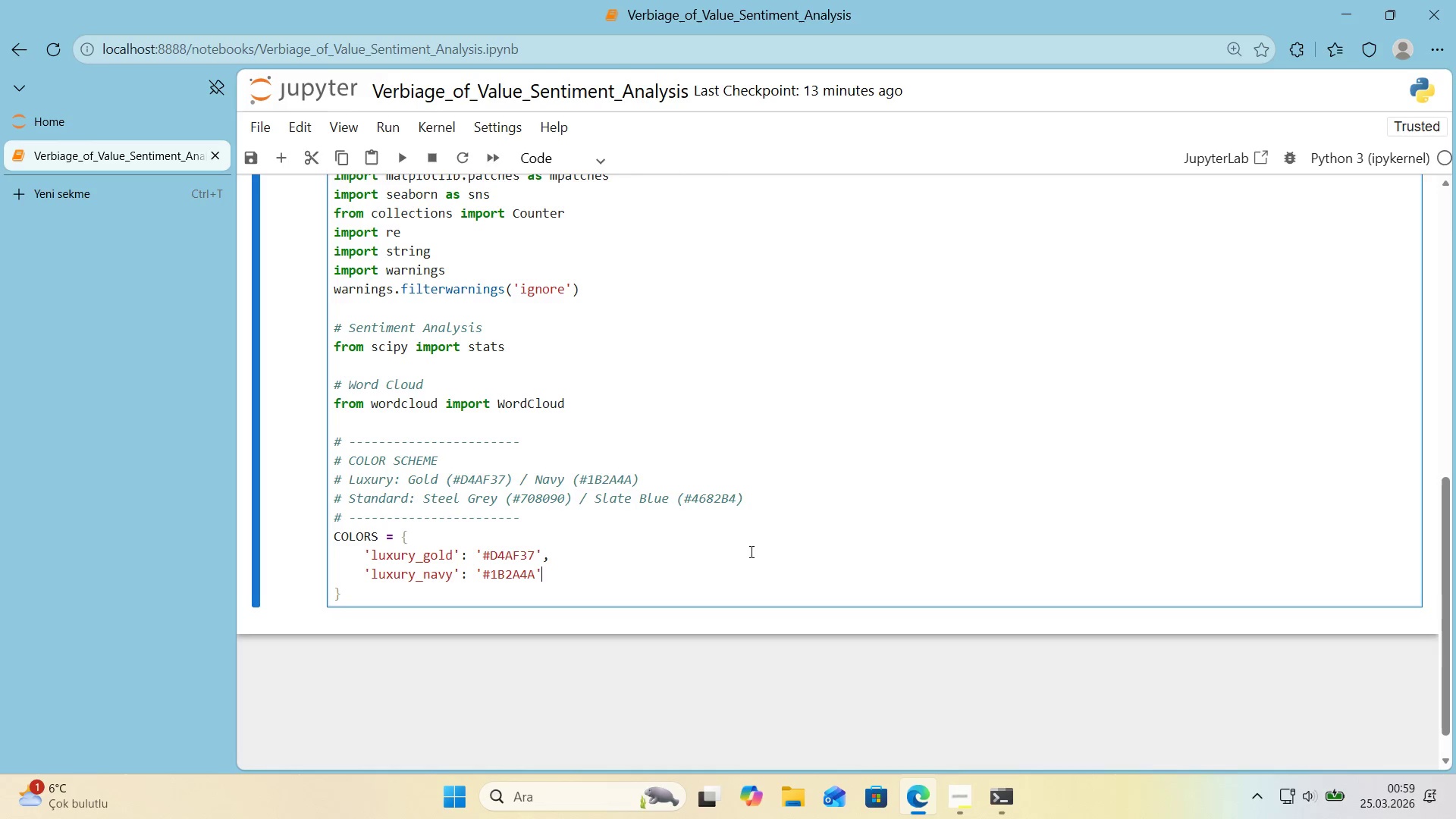 
key(ArrowRight)
 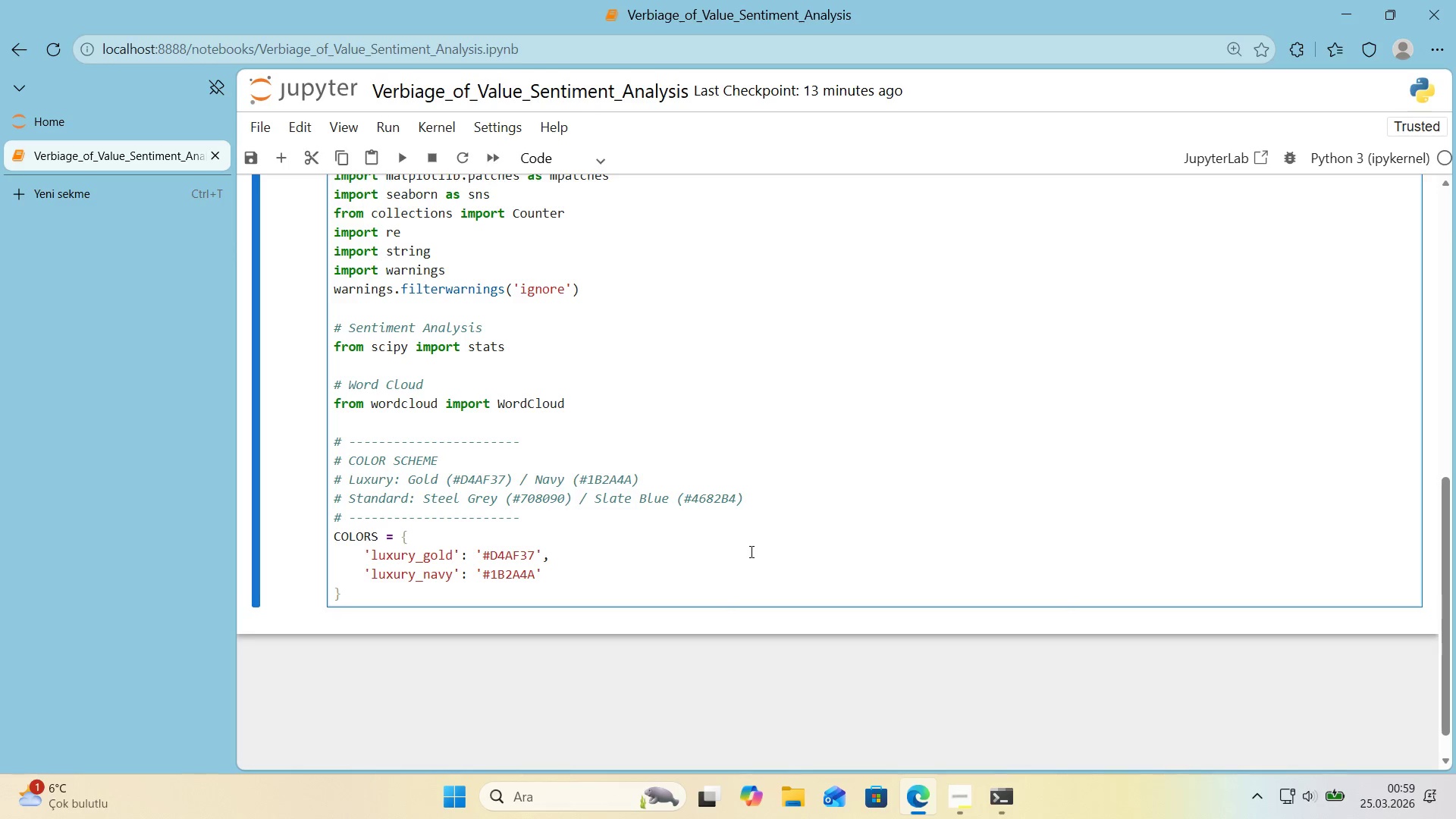 
key(Comma)
 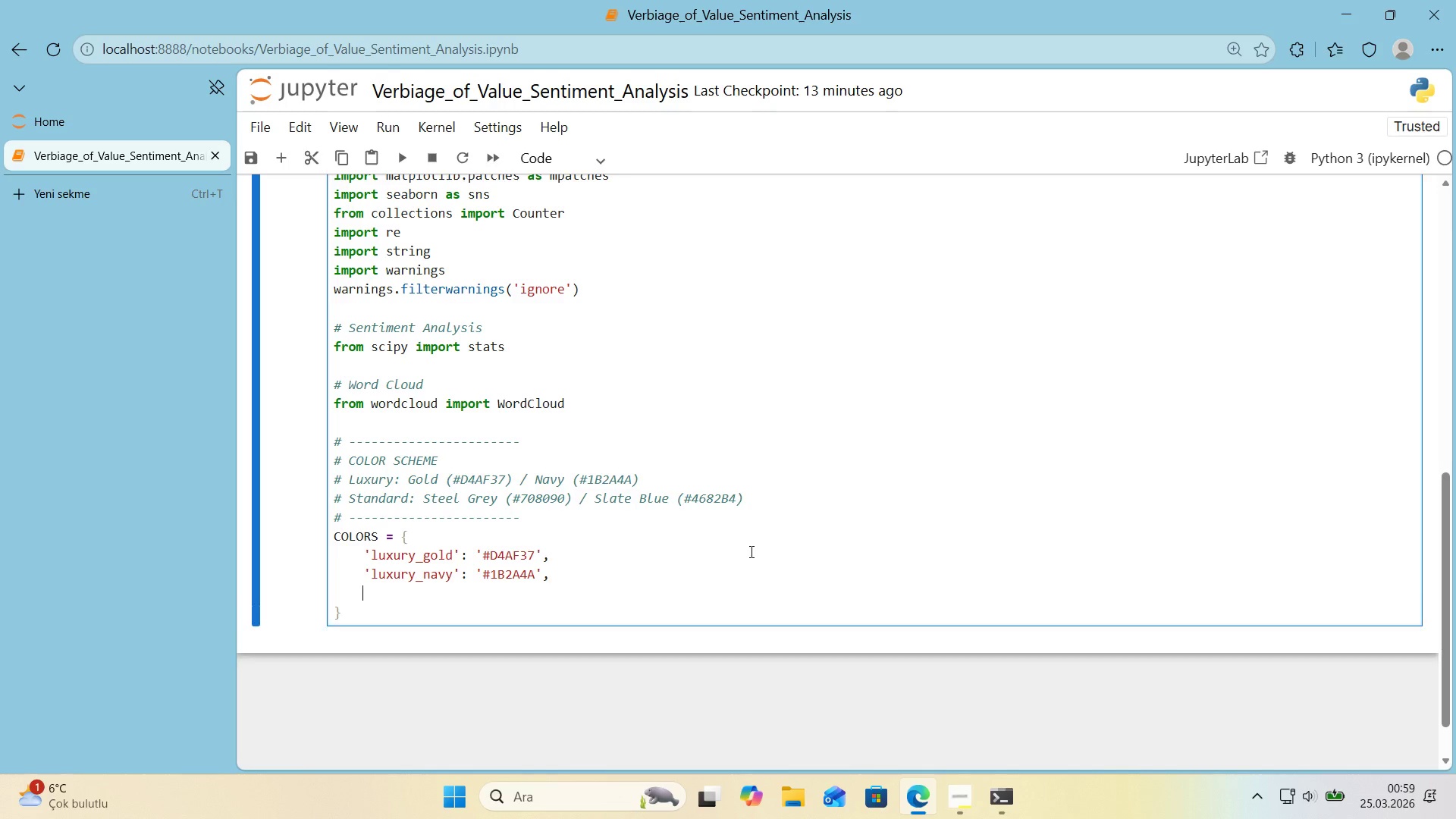 
key(Enter)
 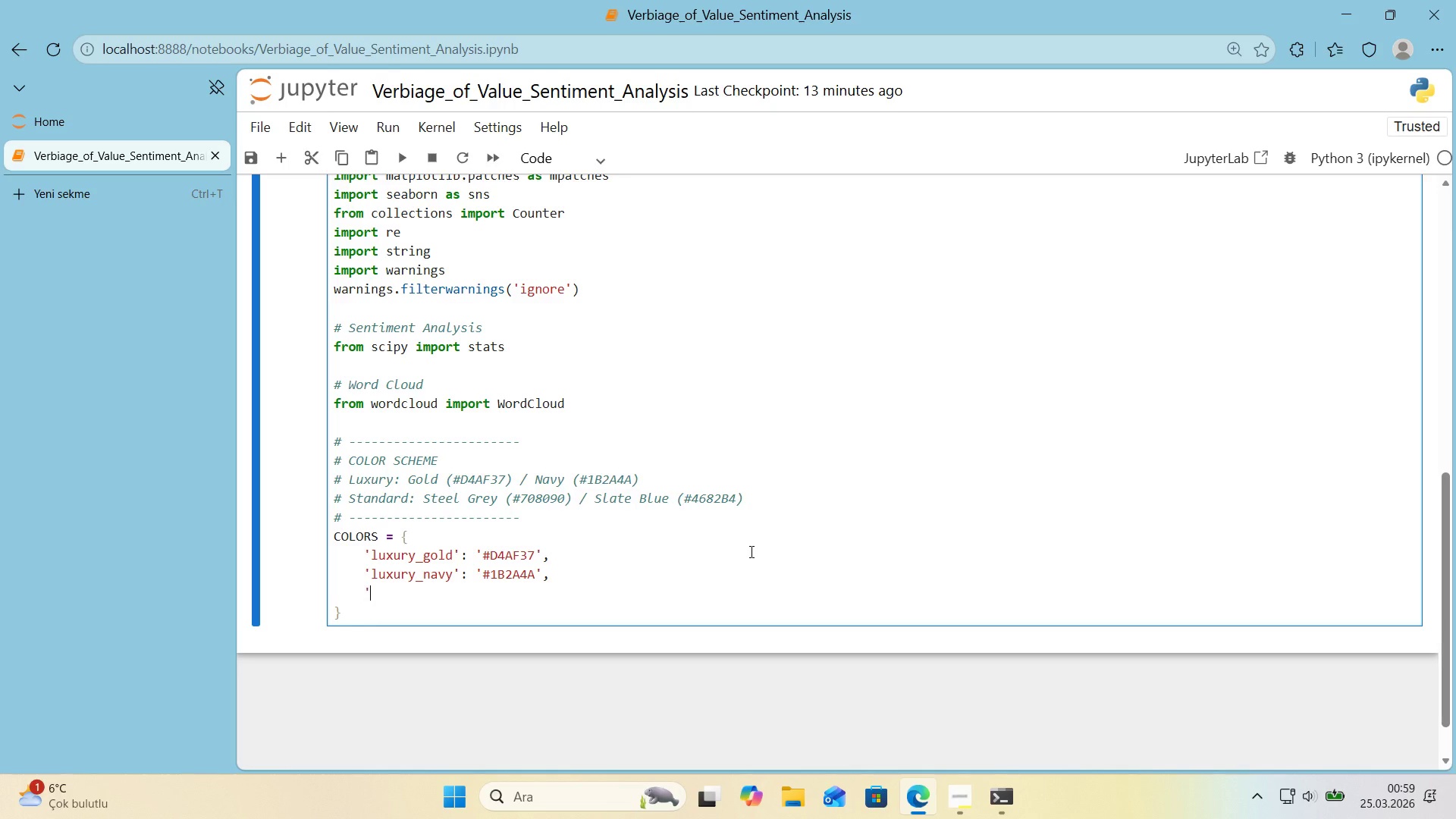 
type(@@)
 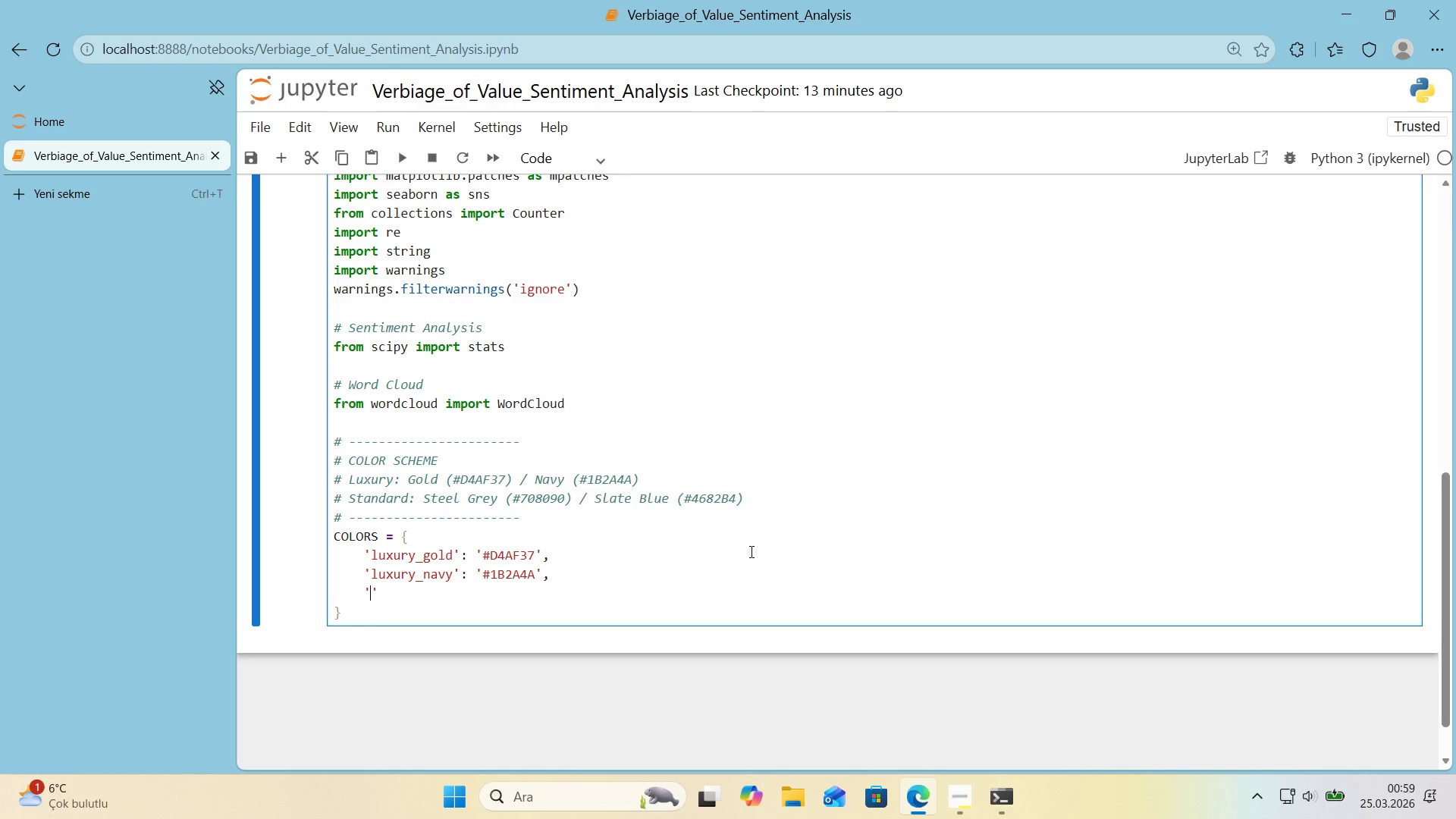 
key(ArrowLeft)
 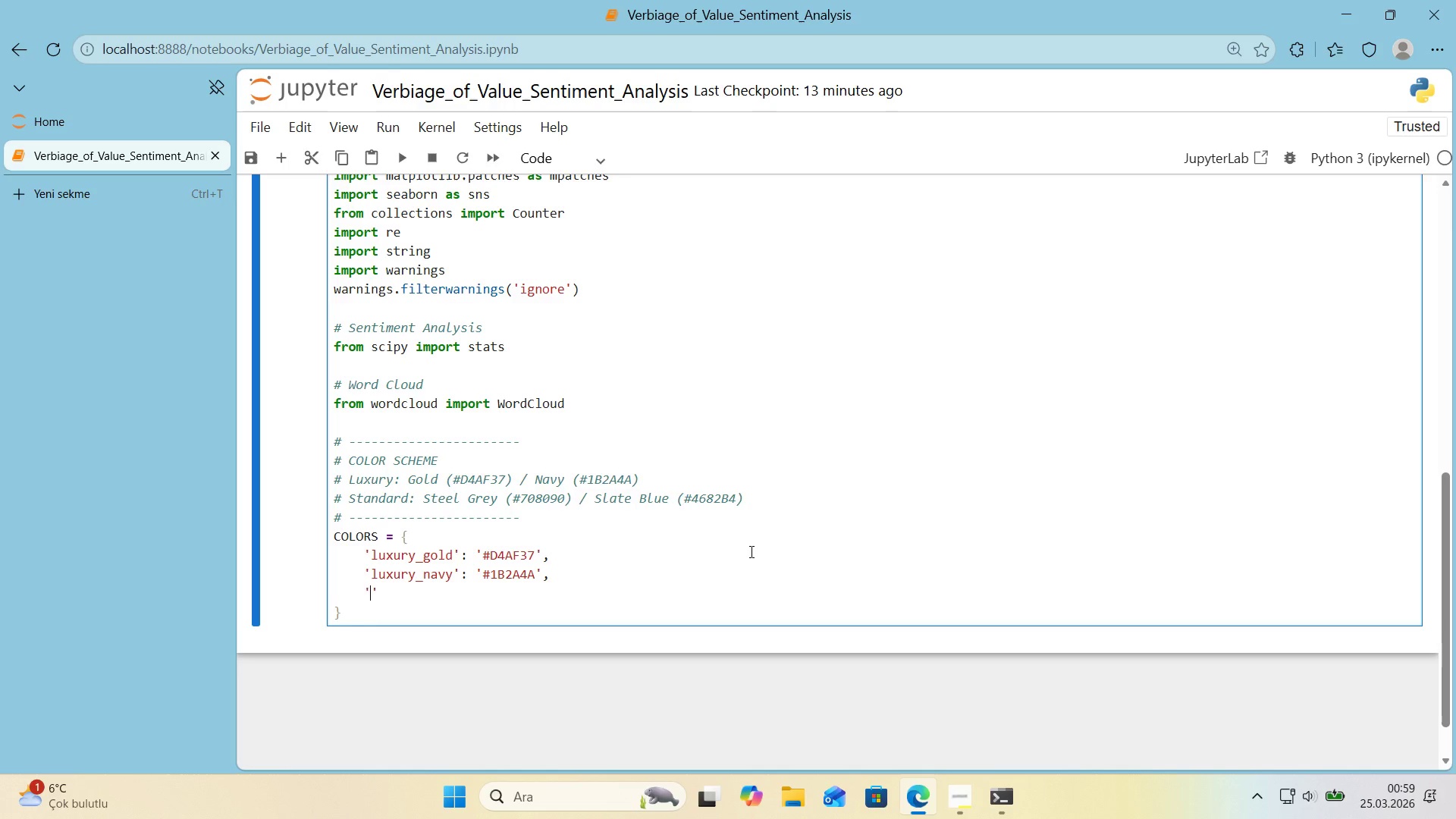 
type(S)
key(Backspace)
type(standard_grey)
 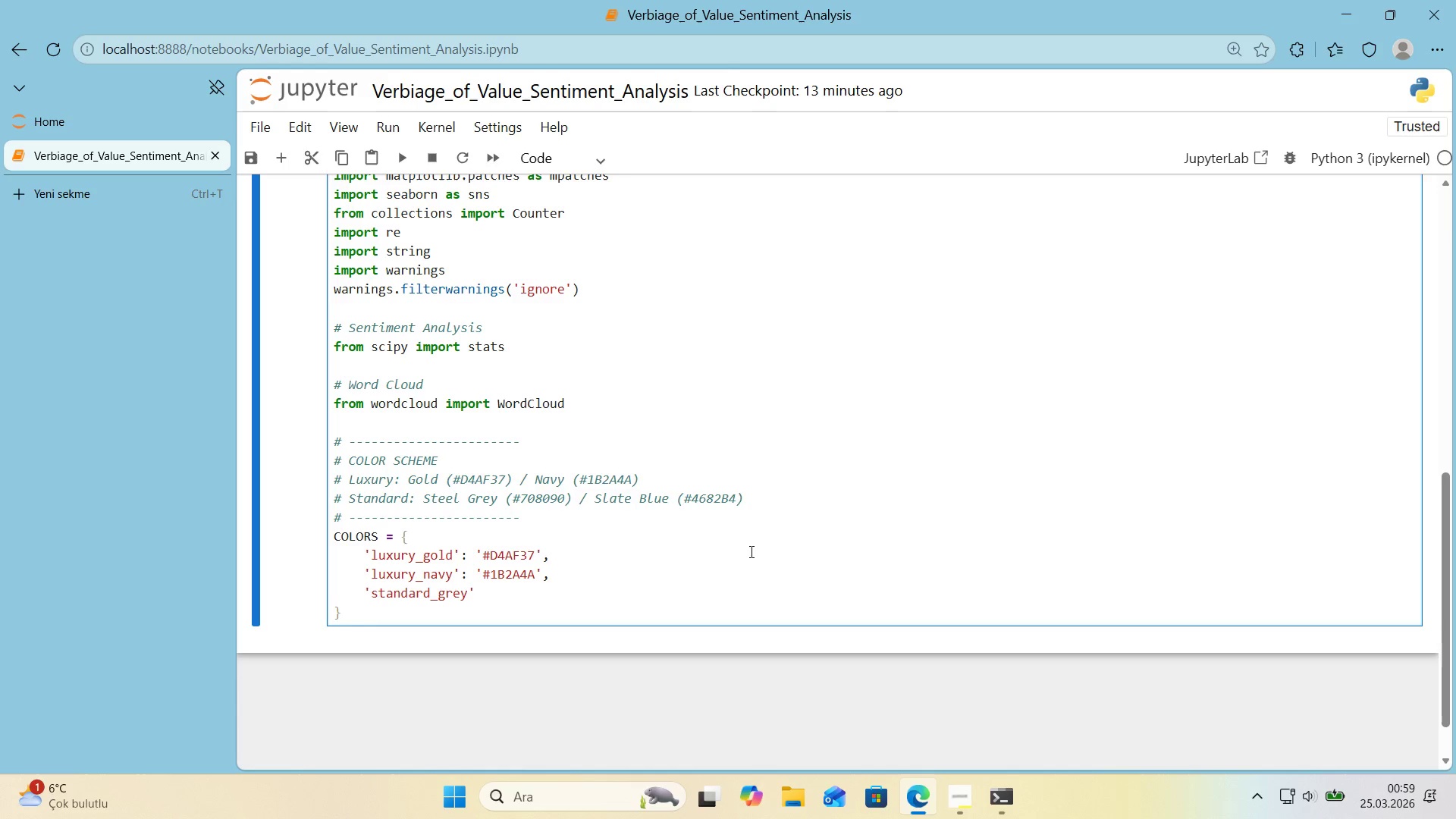 
key(ArrowRight)
 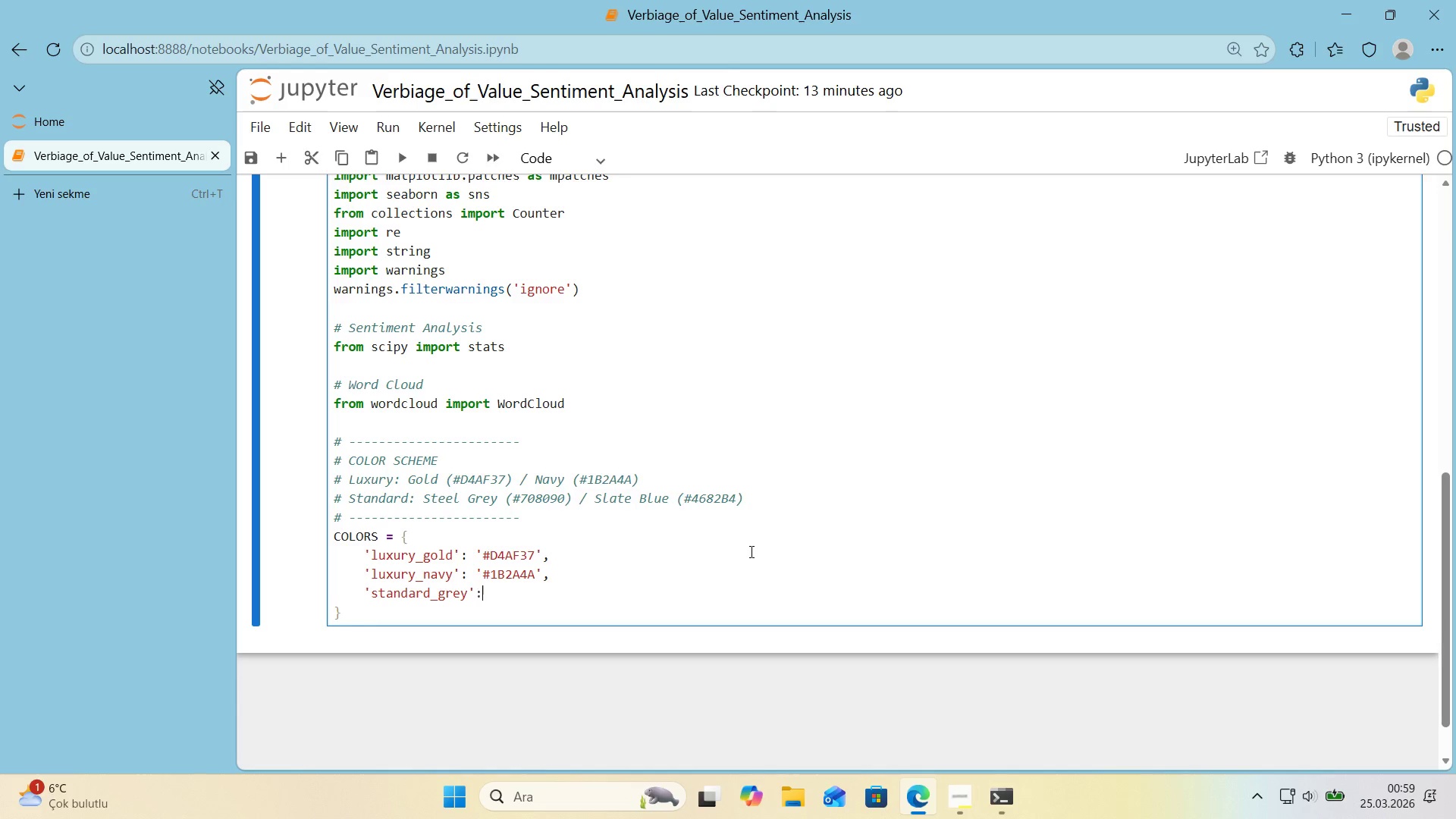 
type(> @@)
 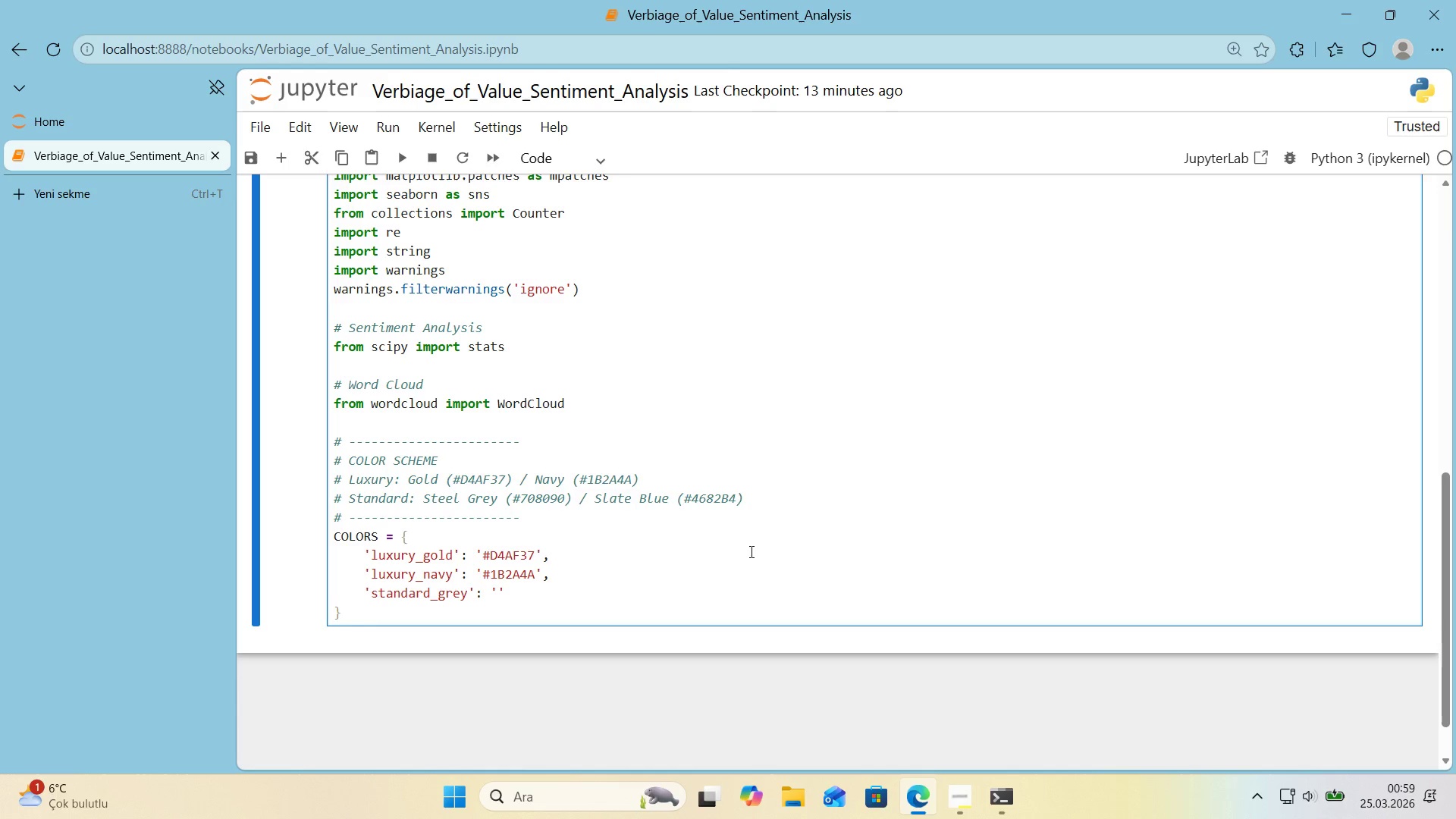 
key(ArrowLeft)
 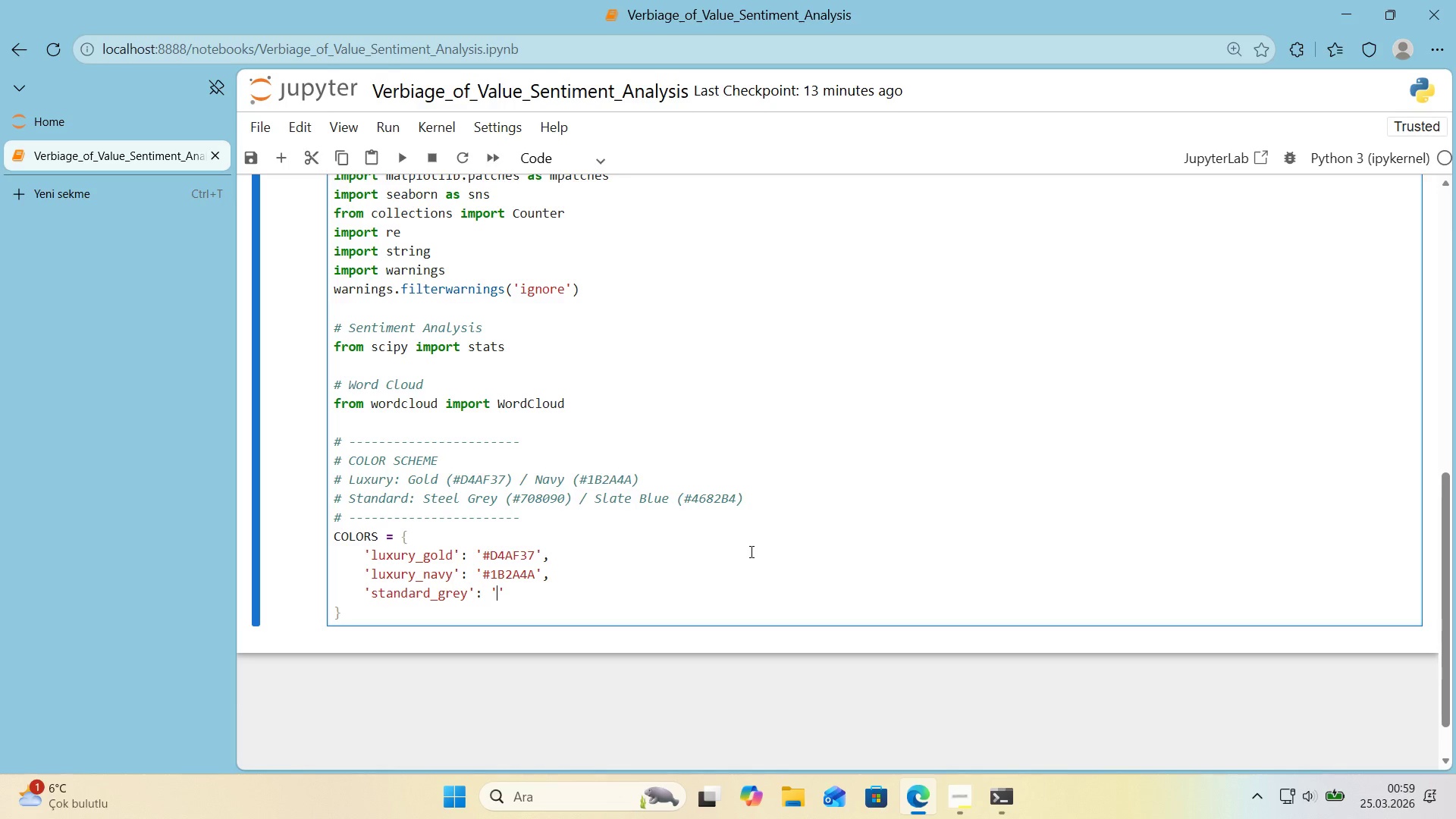 
key(CapsLock)
 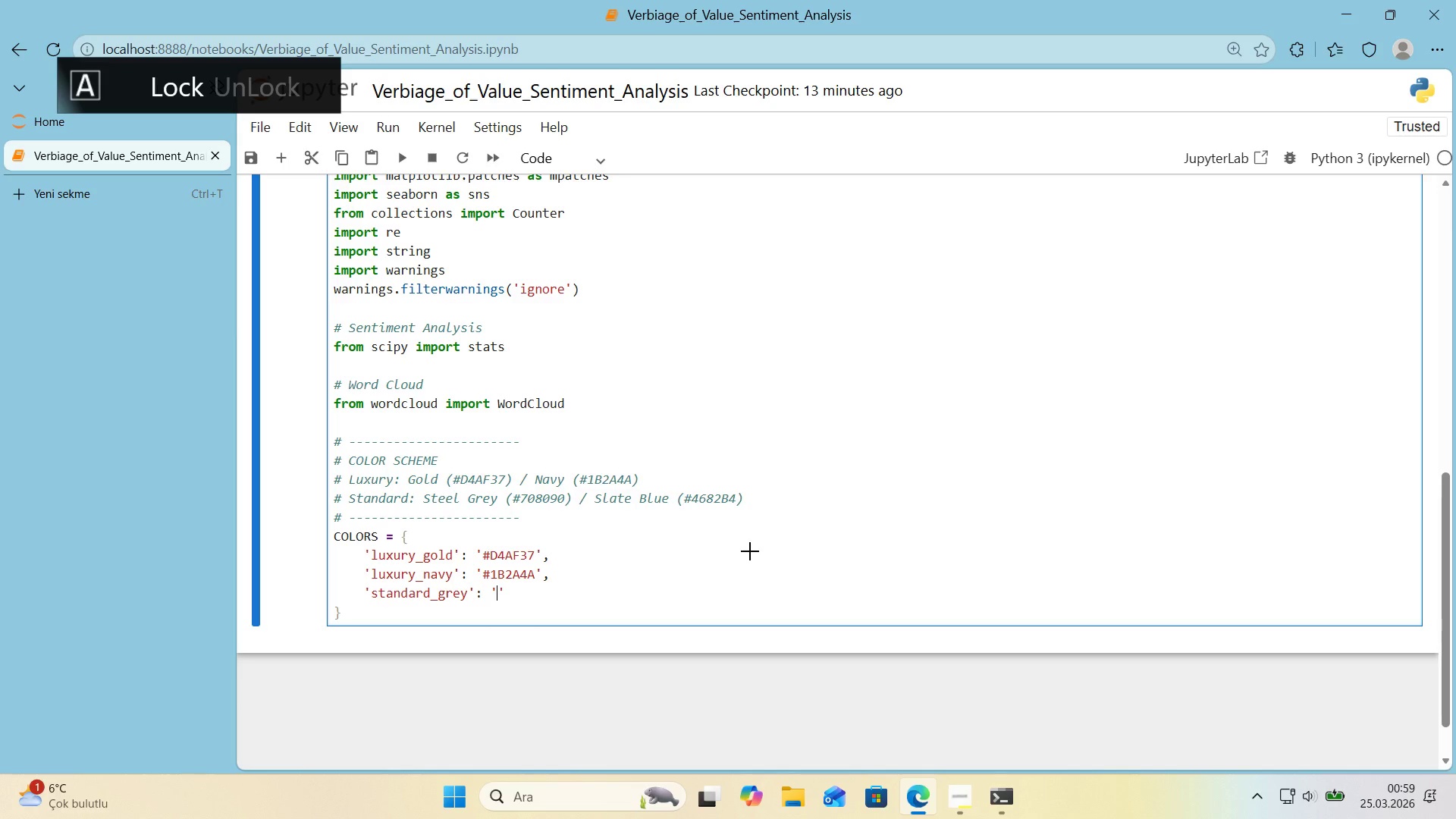 
key(Alt+Control+3)
 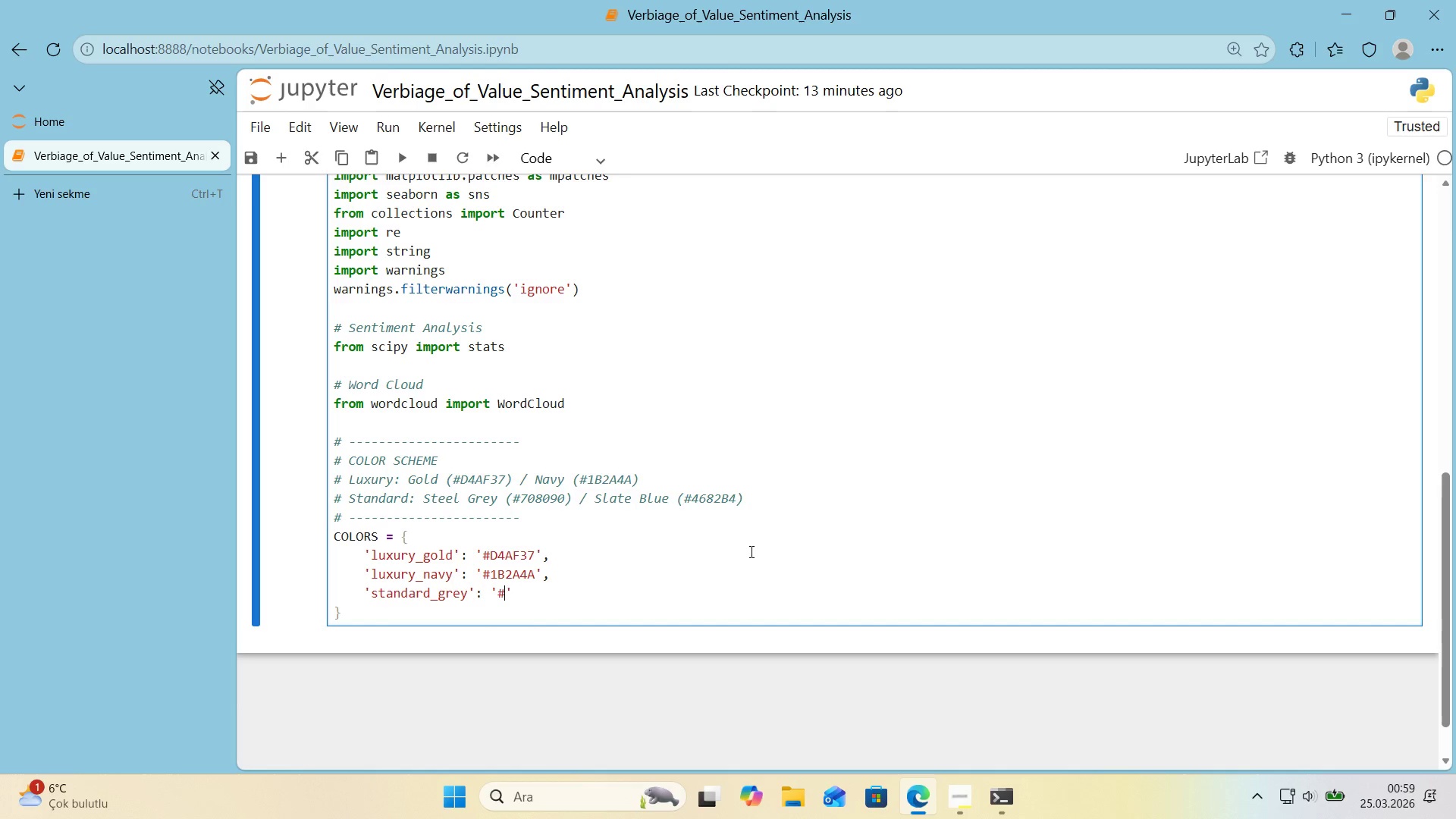 
wait(5.36)
 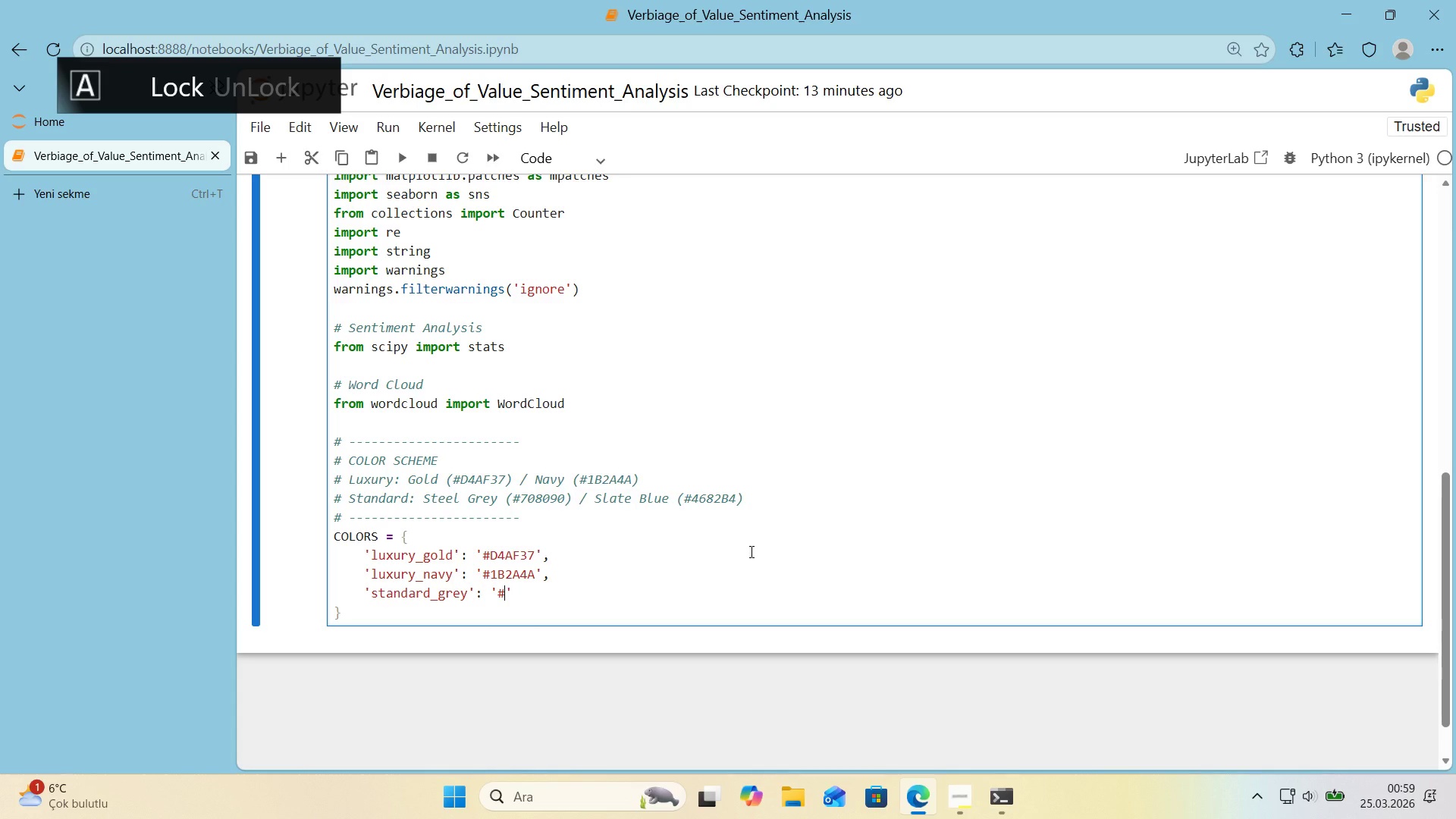 
key(Numpad7)
 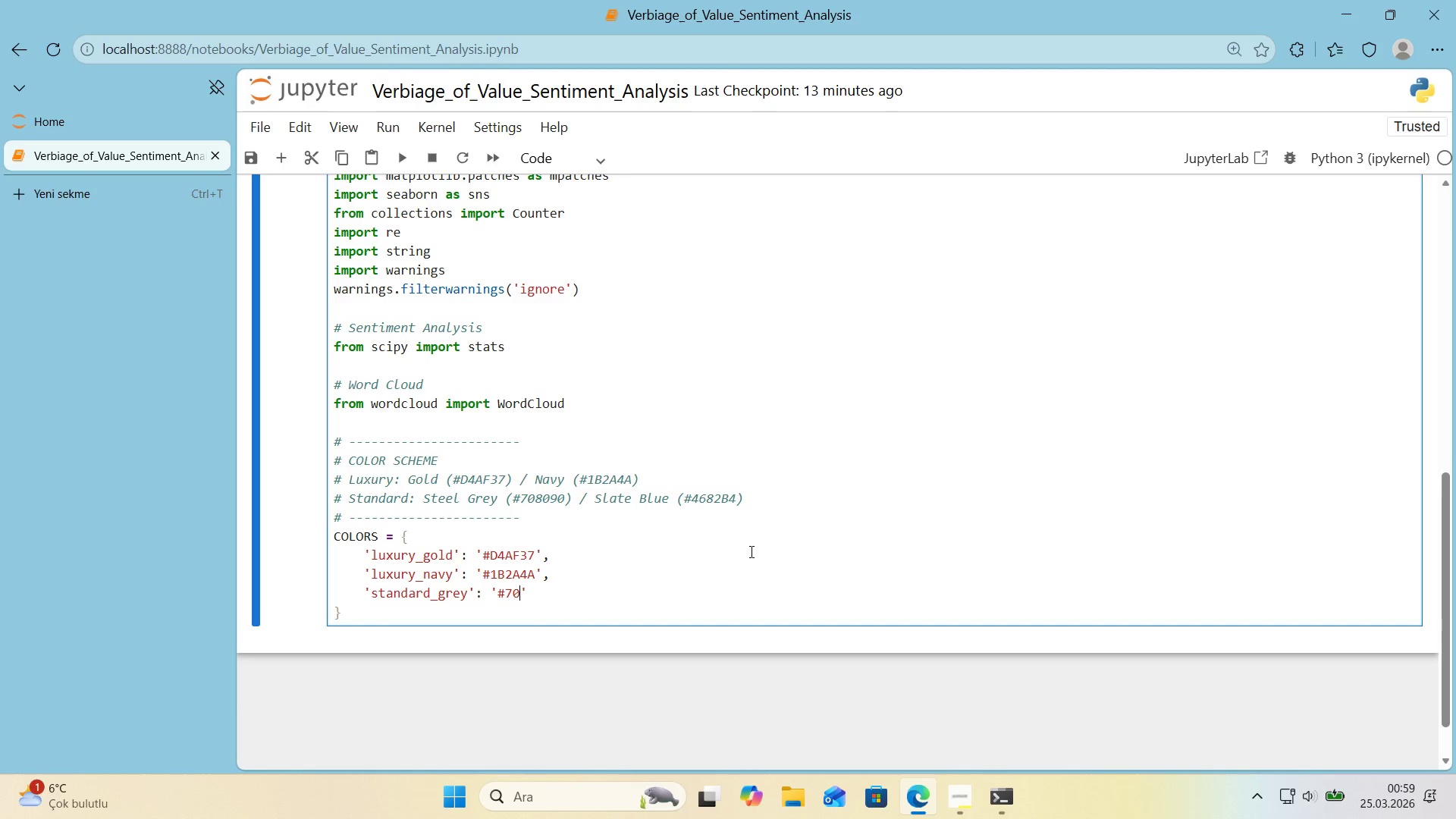 
key(Numpad0)
 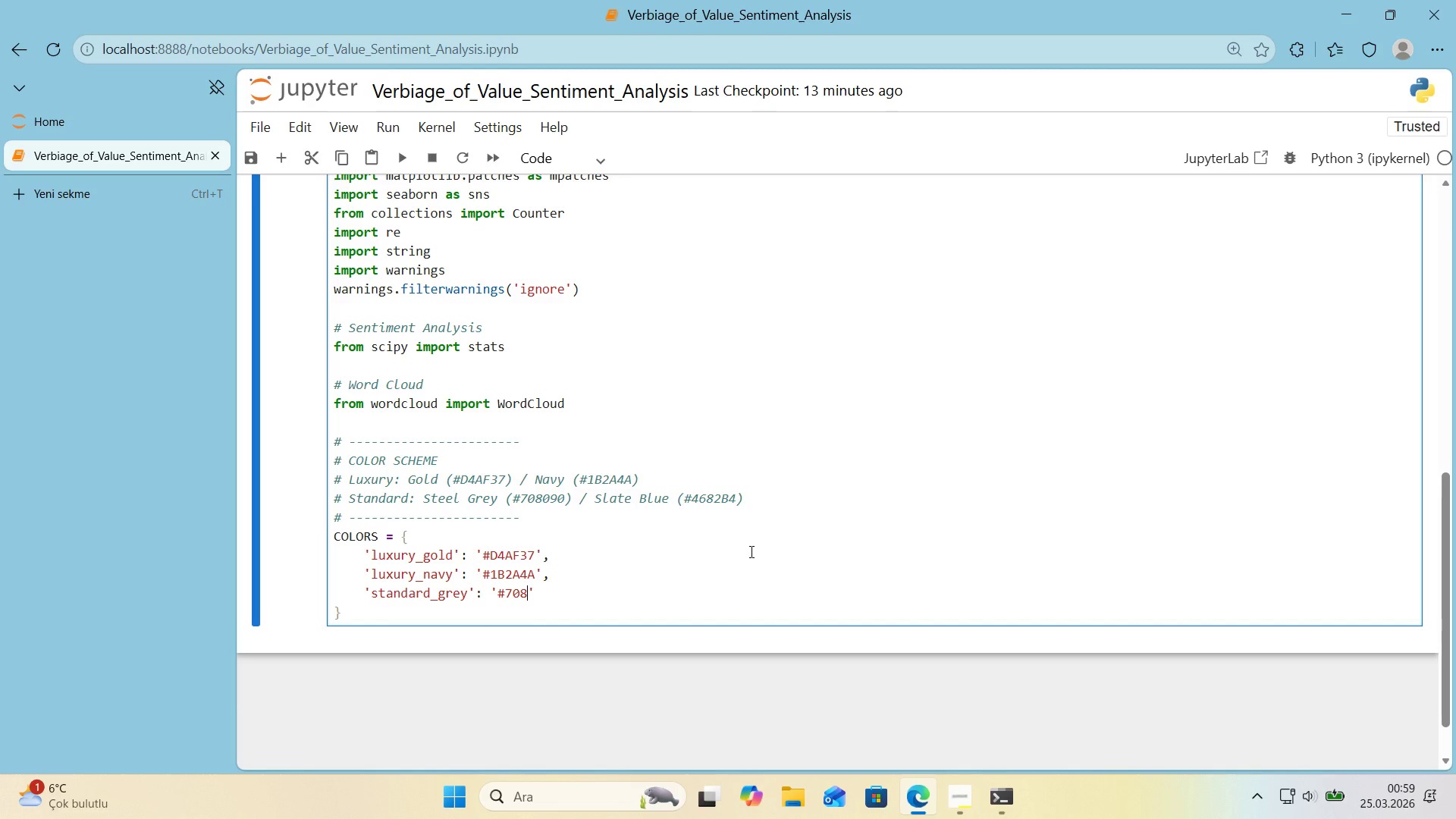 
key(Numpad8)
 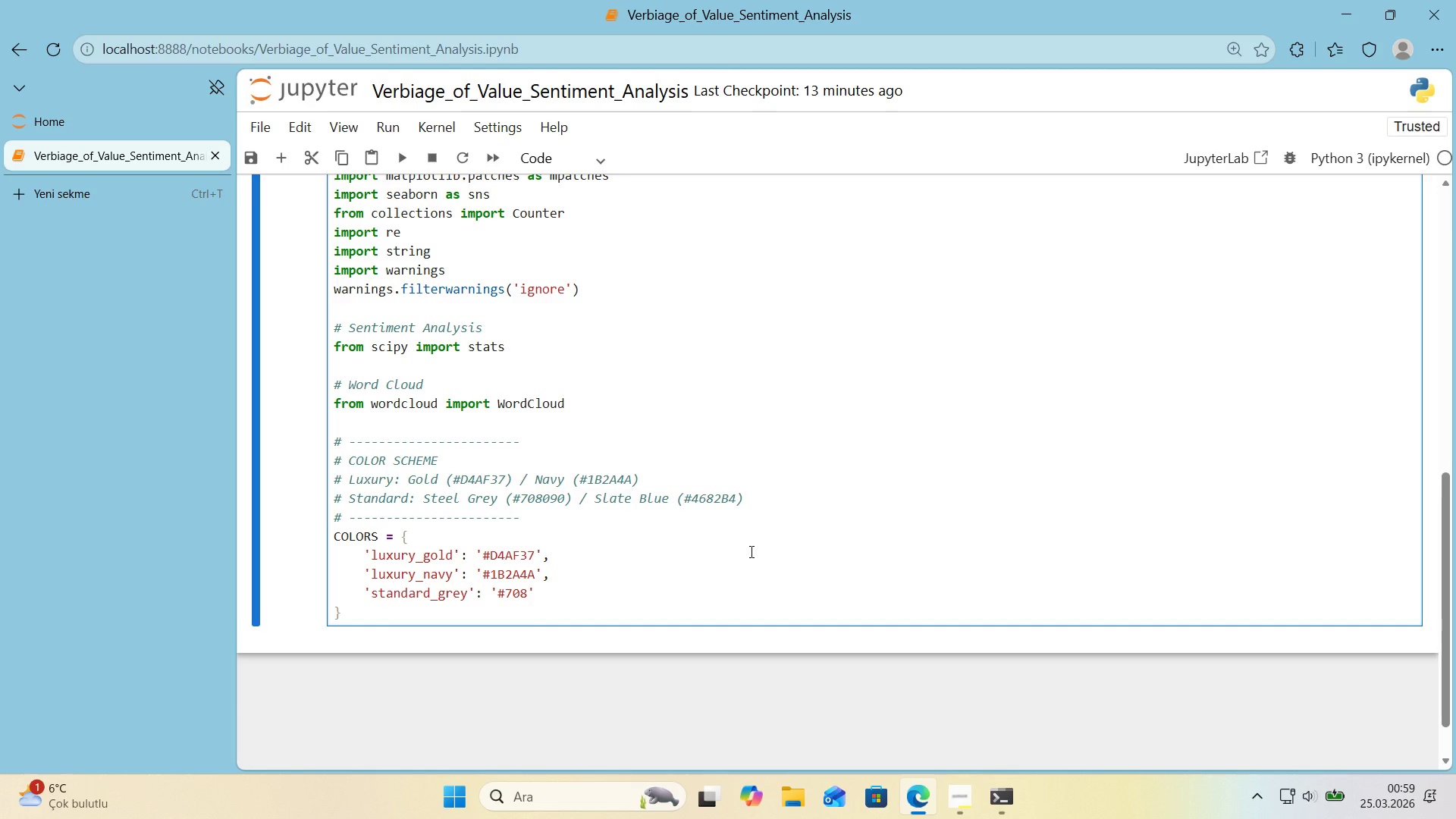 
key(Numpad0)
 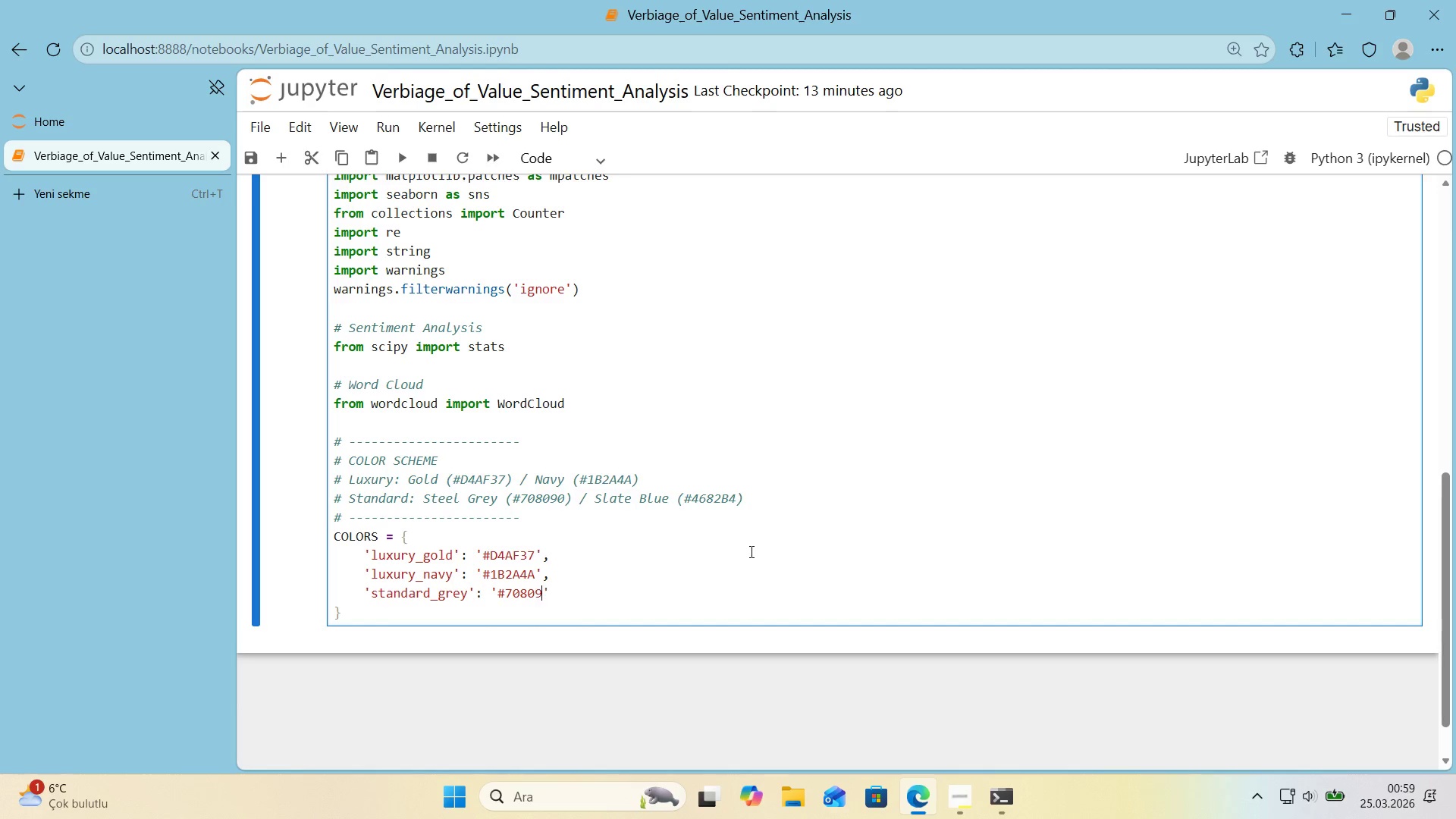 
key(Numpad9)
 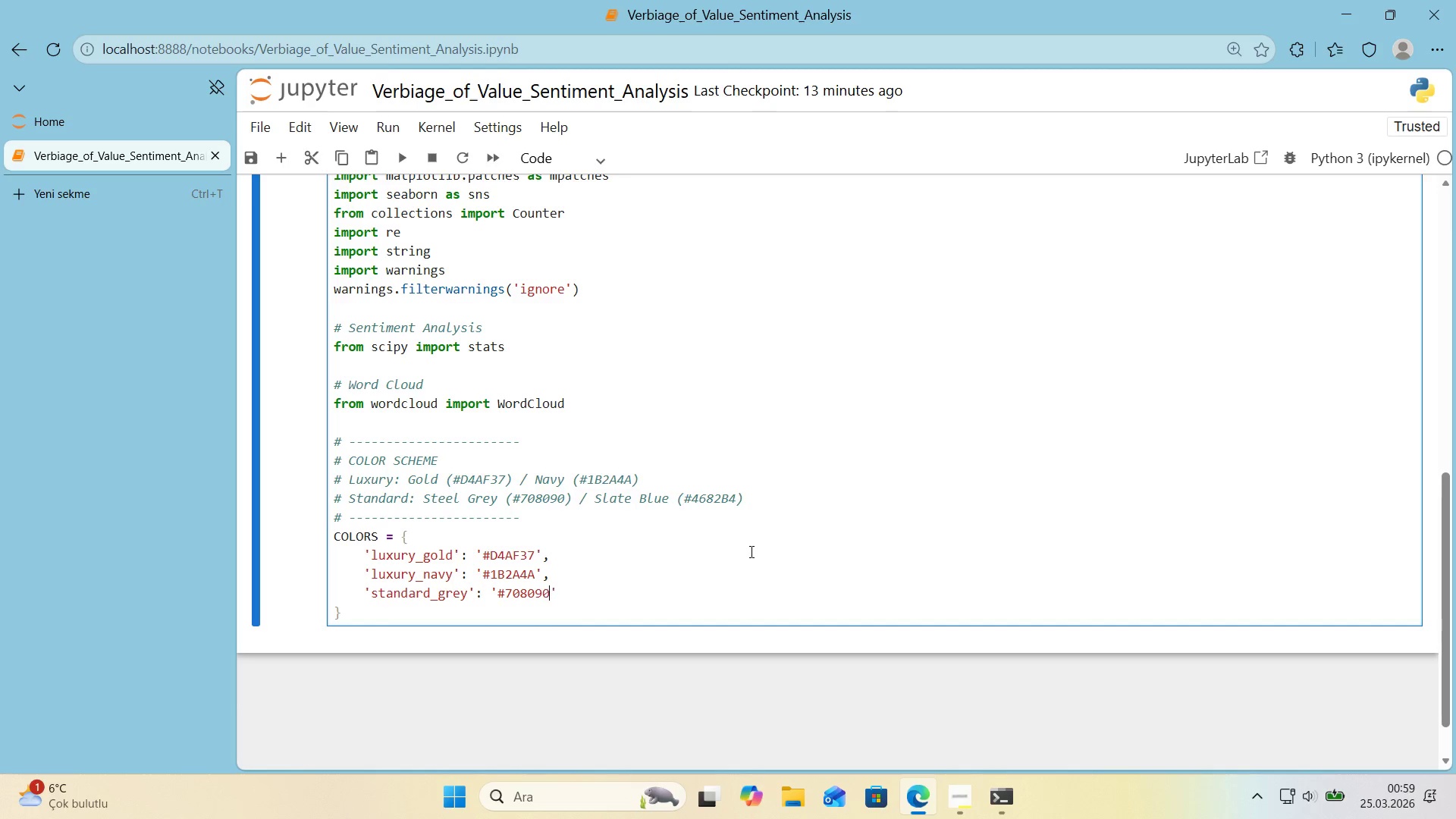 
key(Numpad0)
 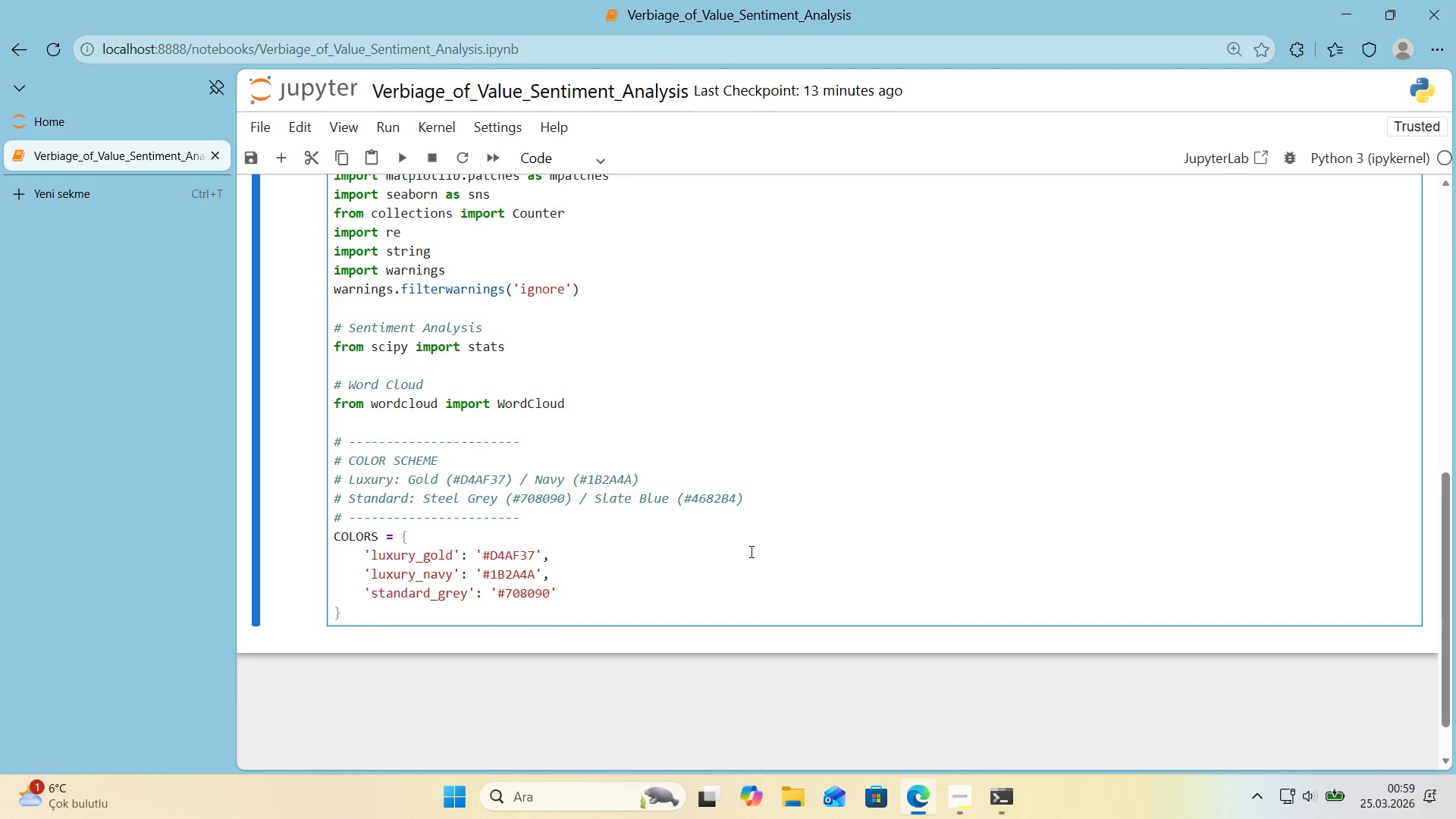 
key(ArrowRight)
 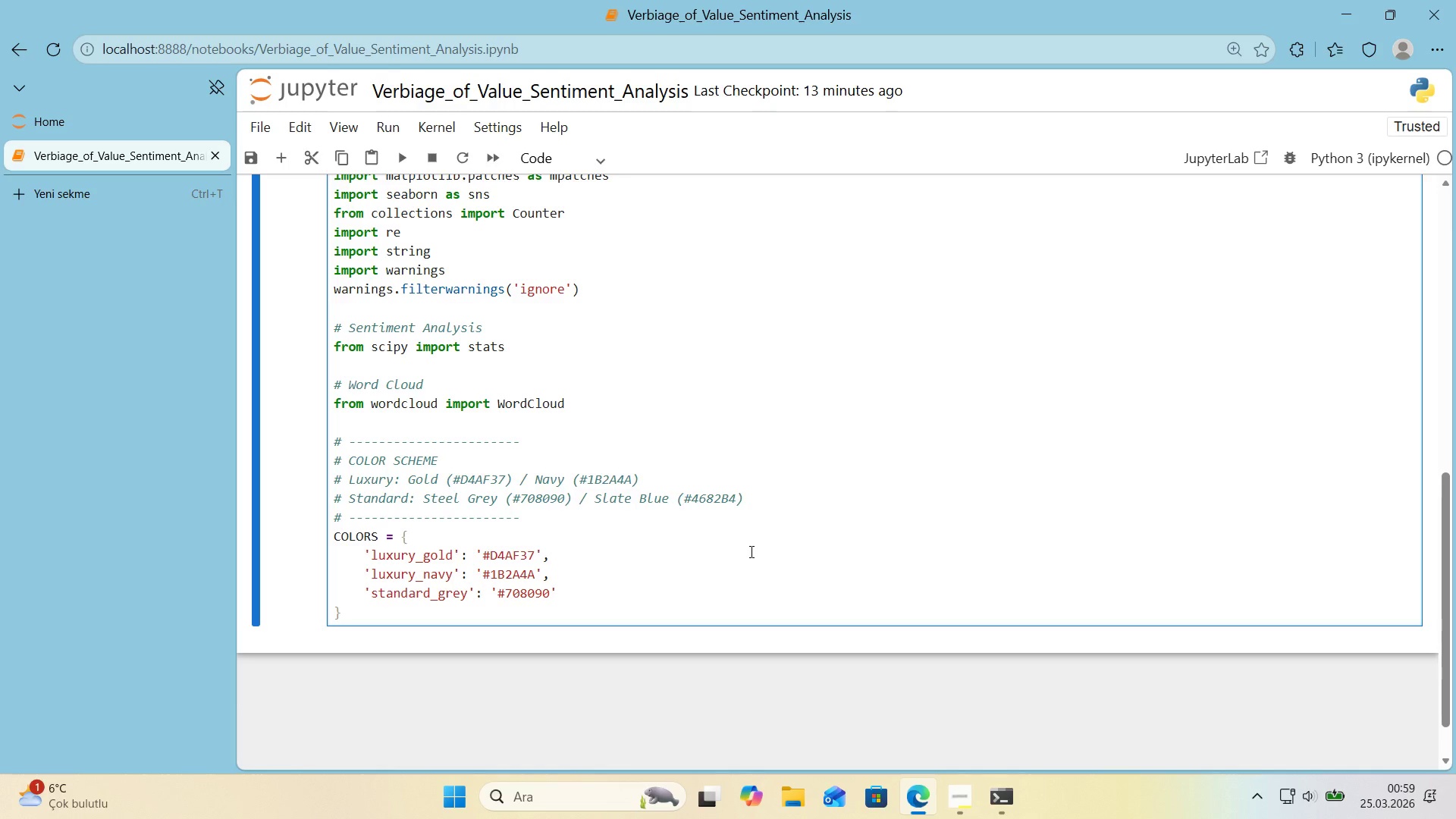 
key(Comma)
 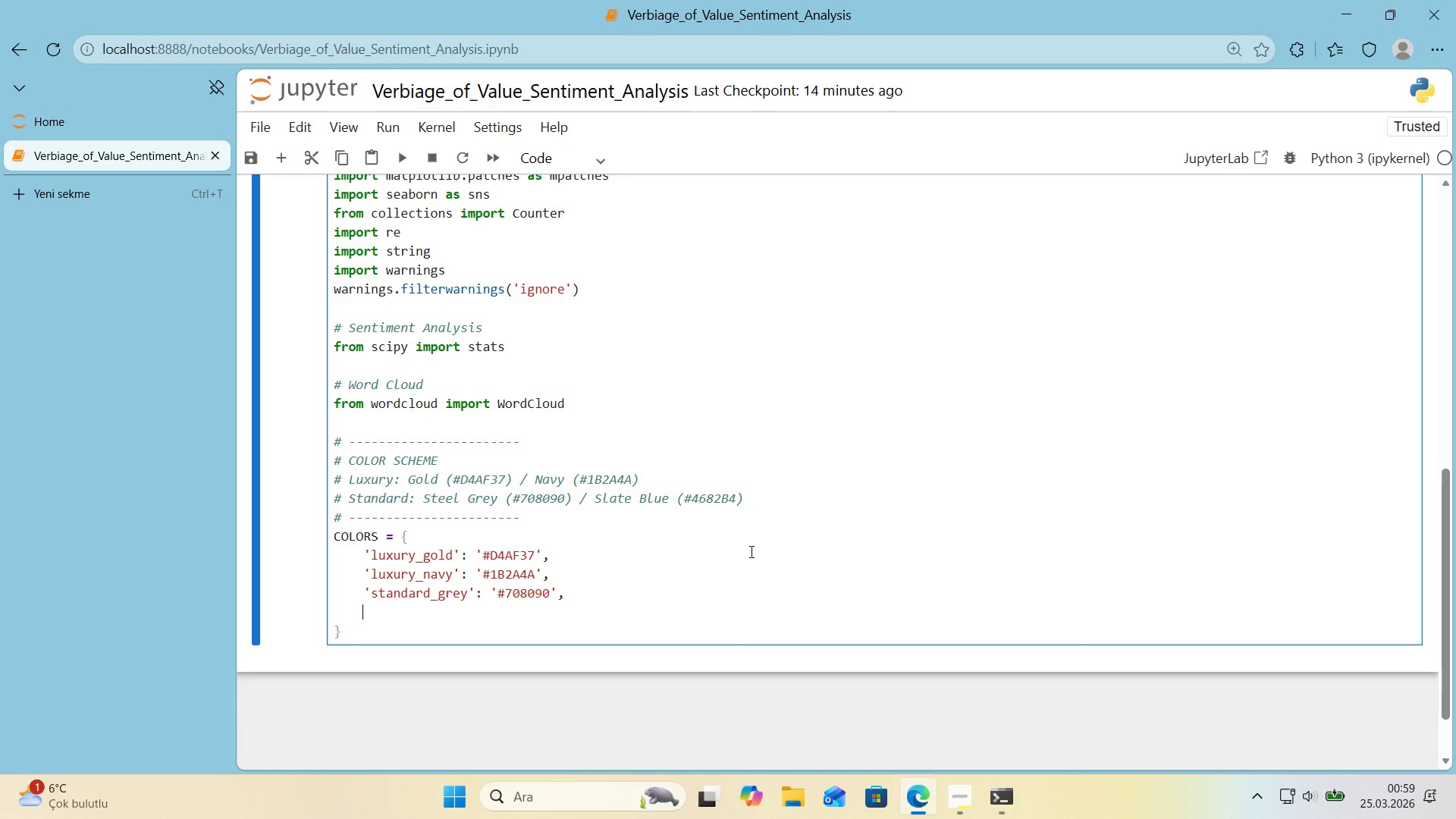 
key(Enter)
 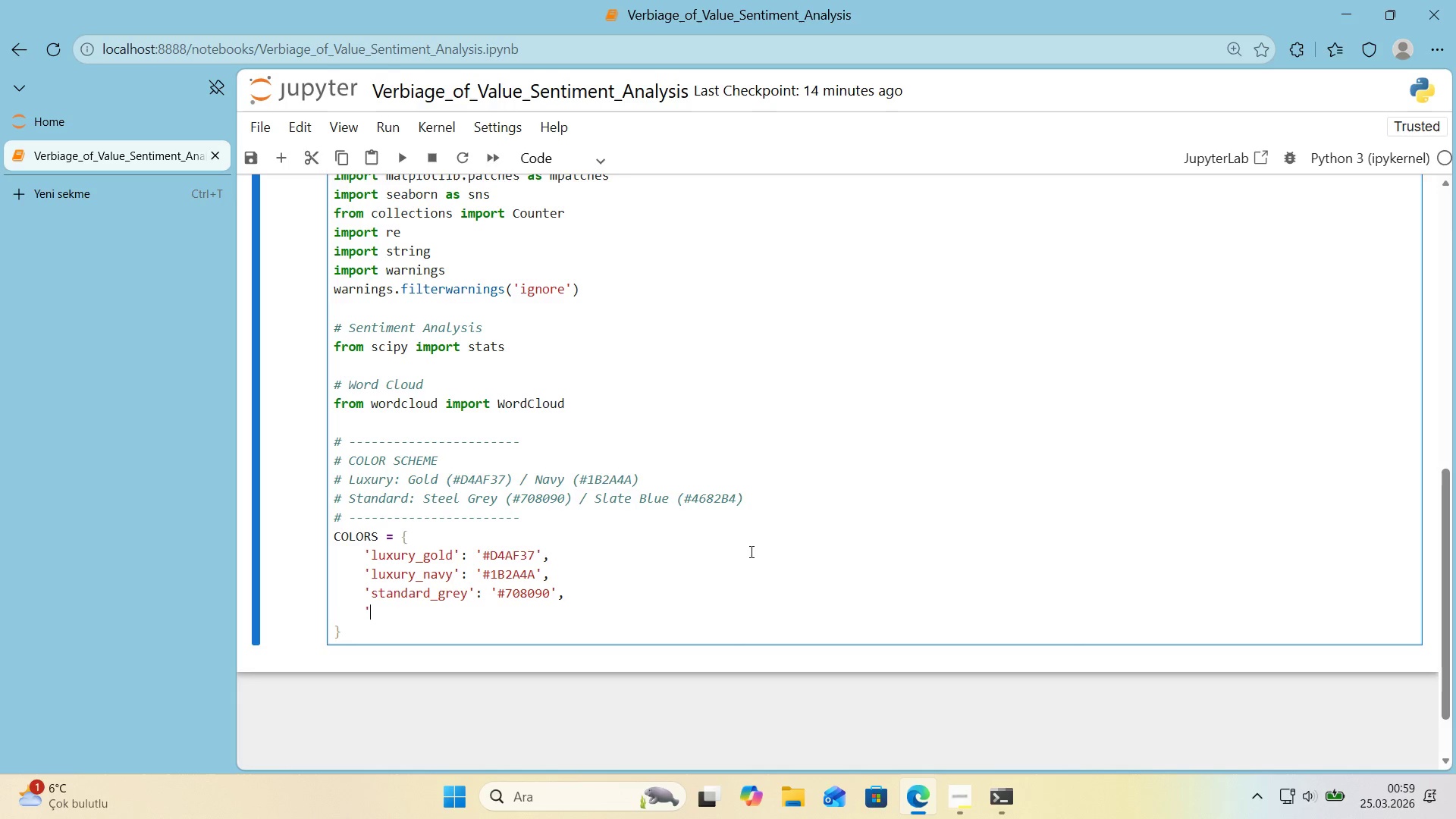 
type(@@)
 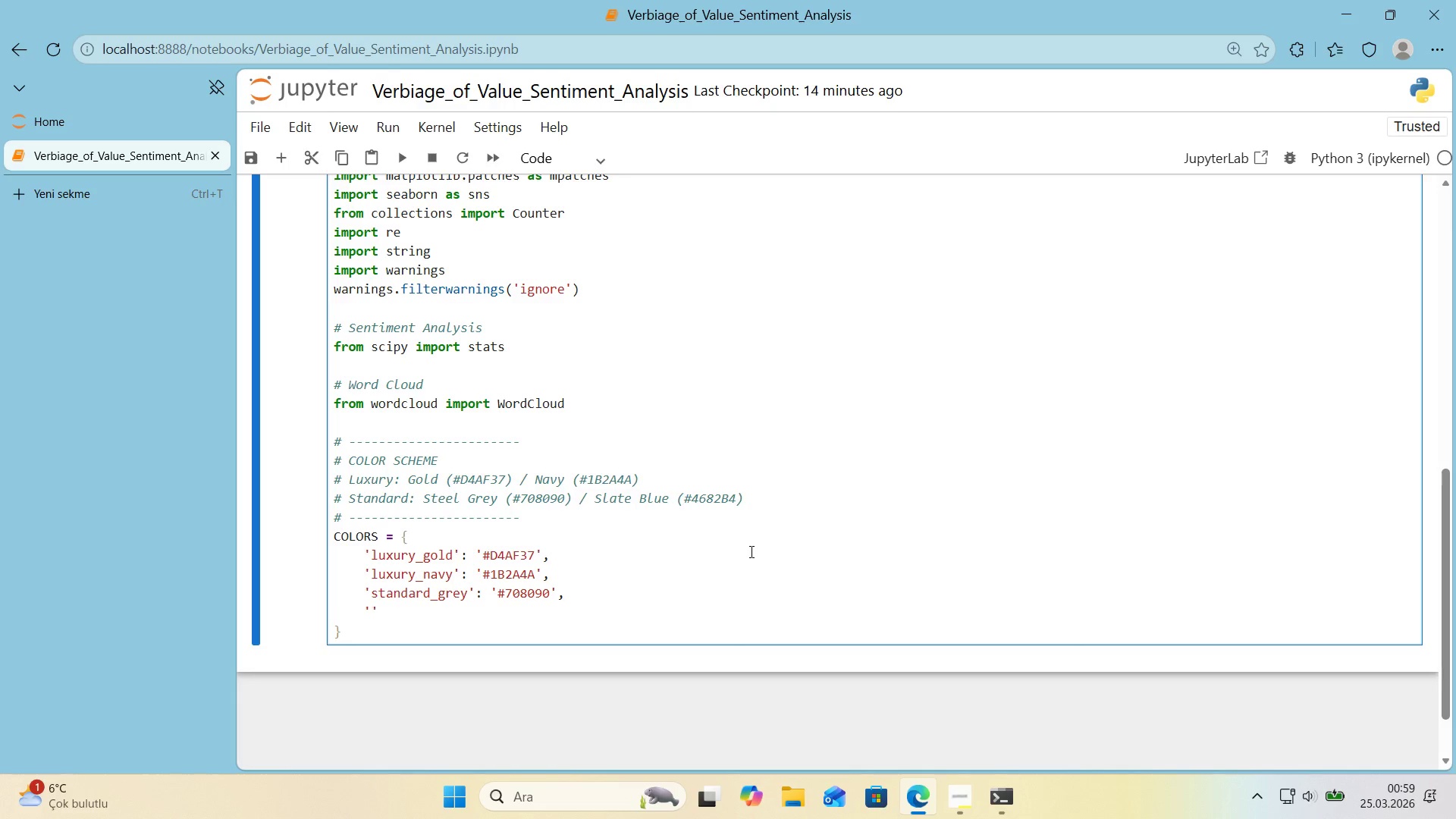 
key(ArrowLeft)
 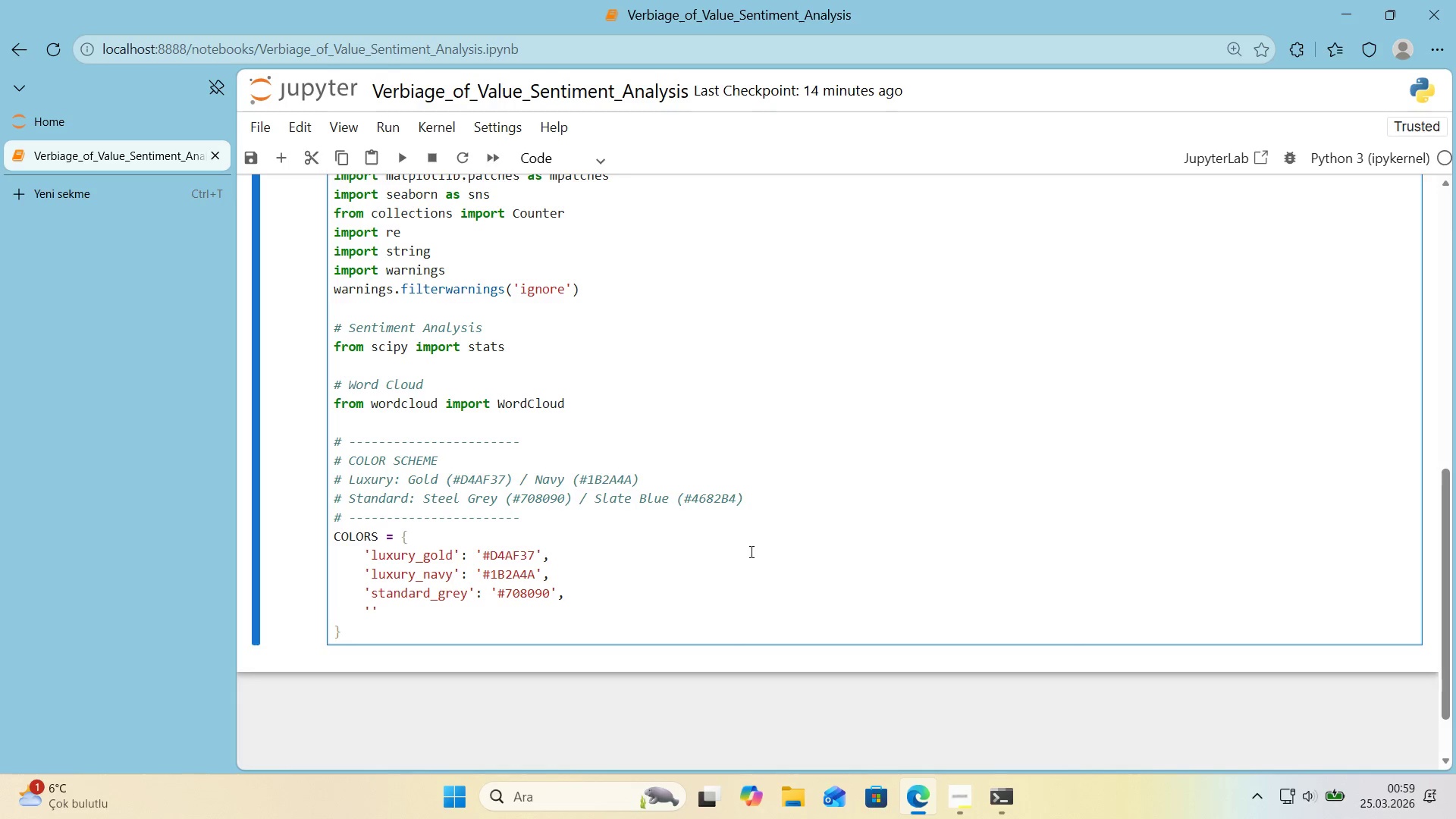 
type(STAND)
key(Backspace)
key(Backspace)
key(Backspace)
key(Backspace)
key(Backspace)
type(standard_blue)
 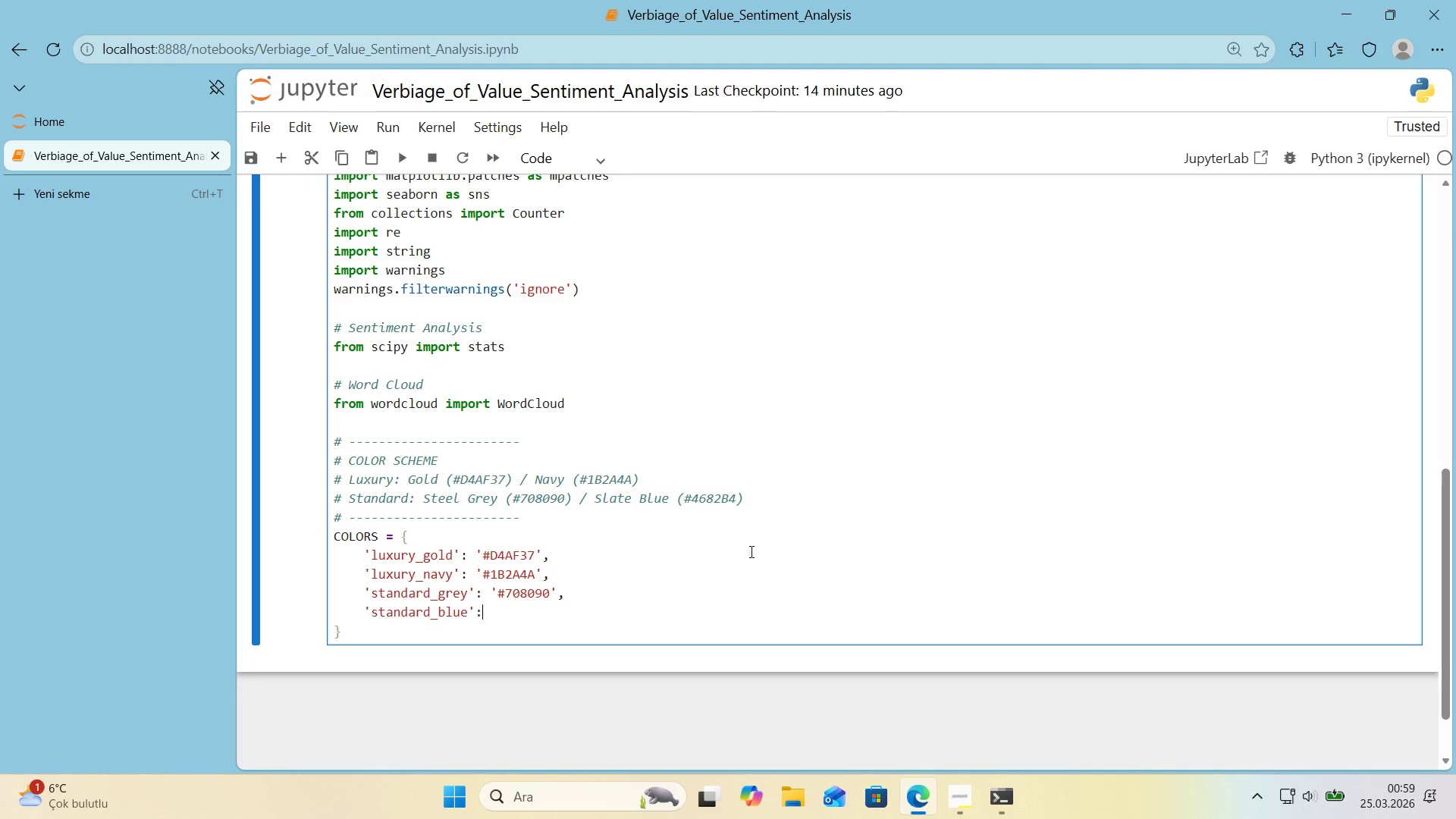 
 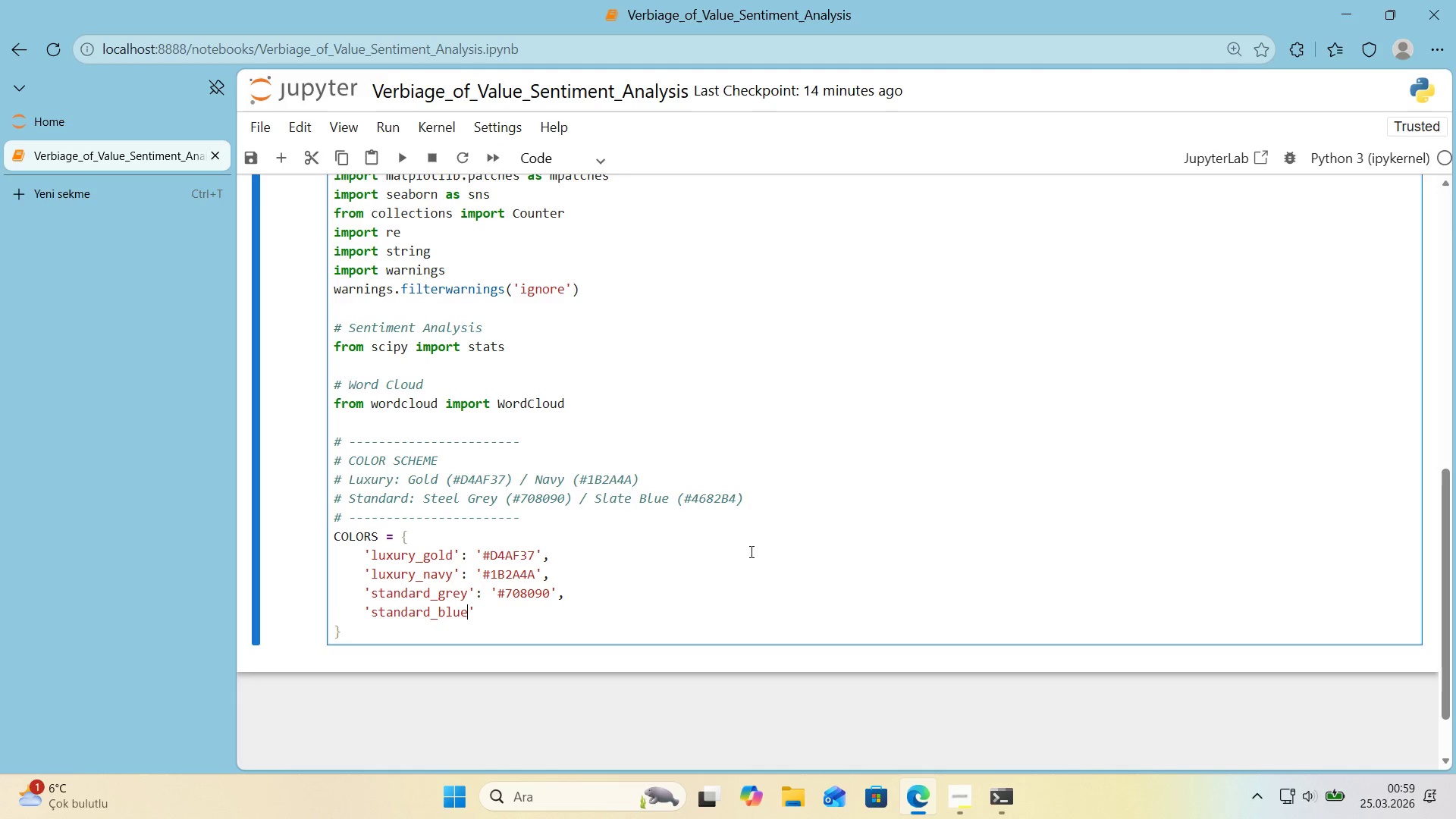 
key(ArrowRight)
 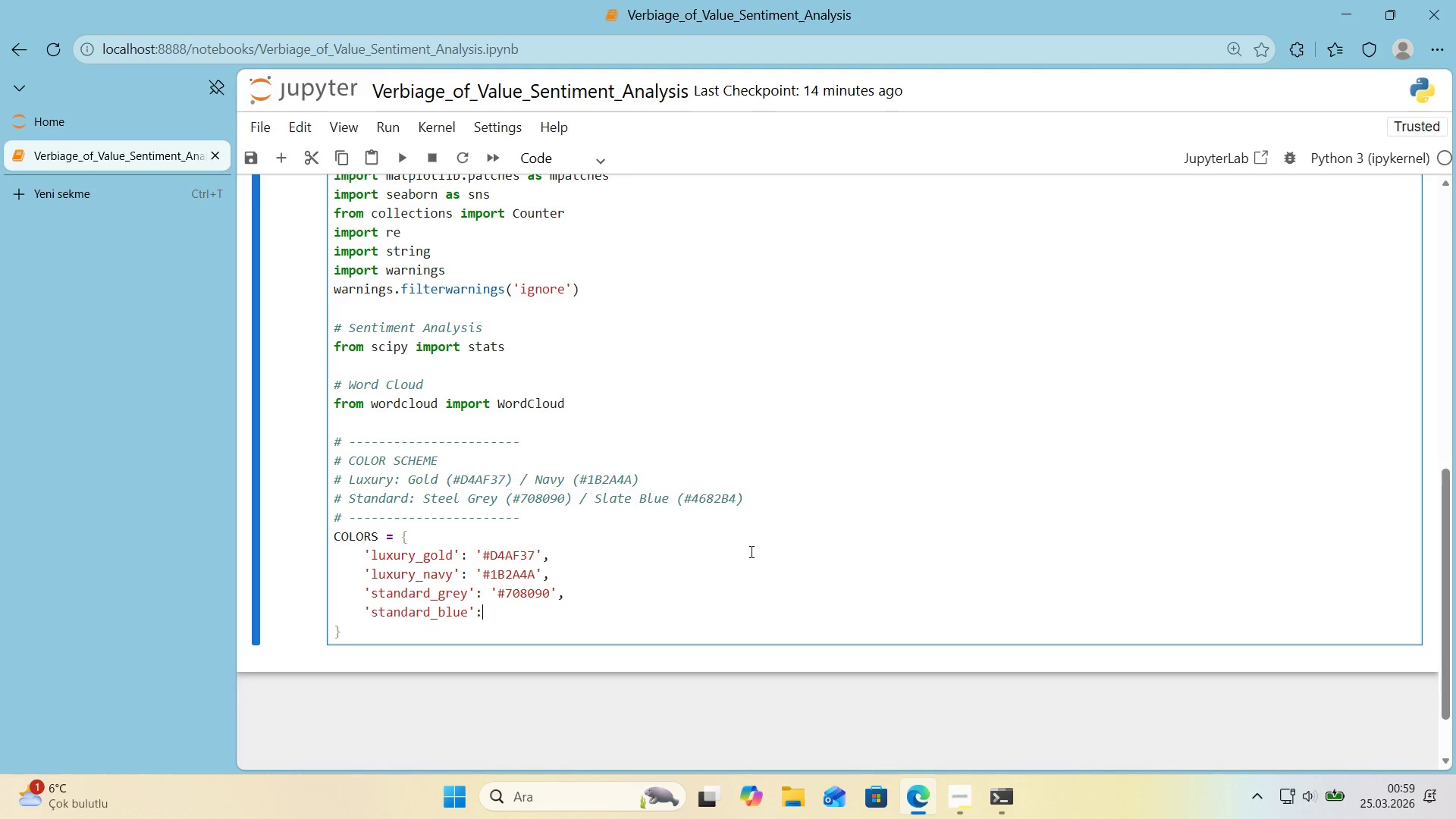 
type(> @@)
 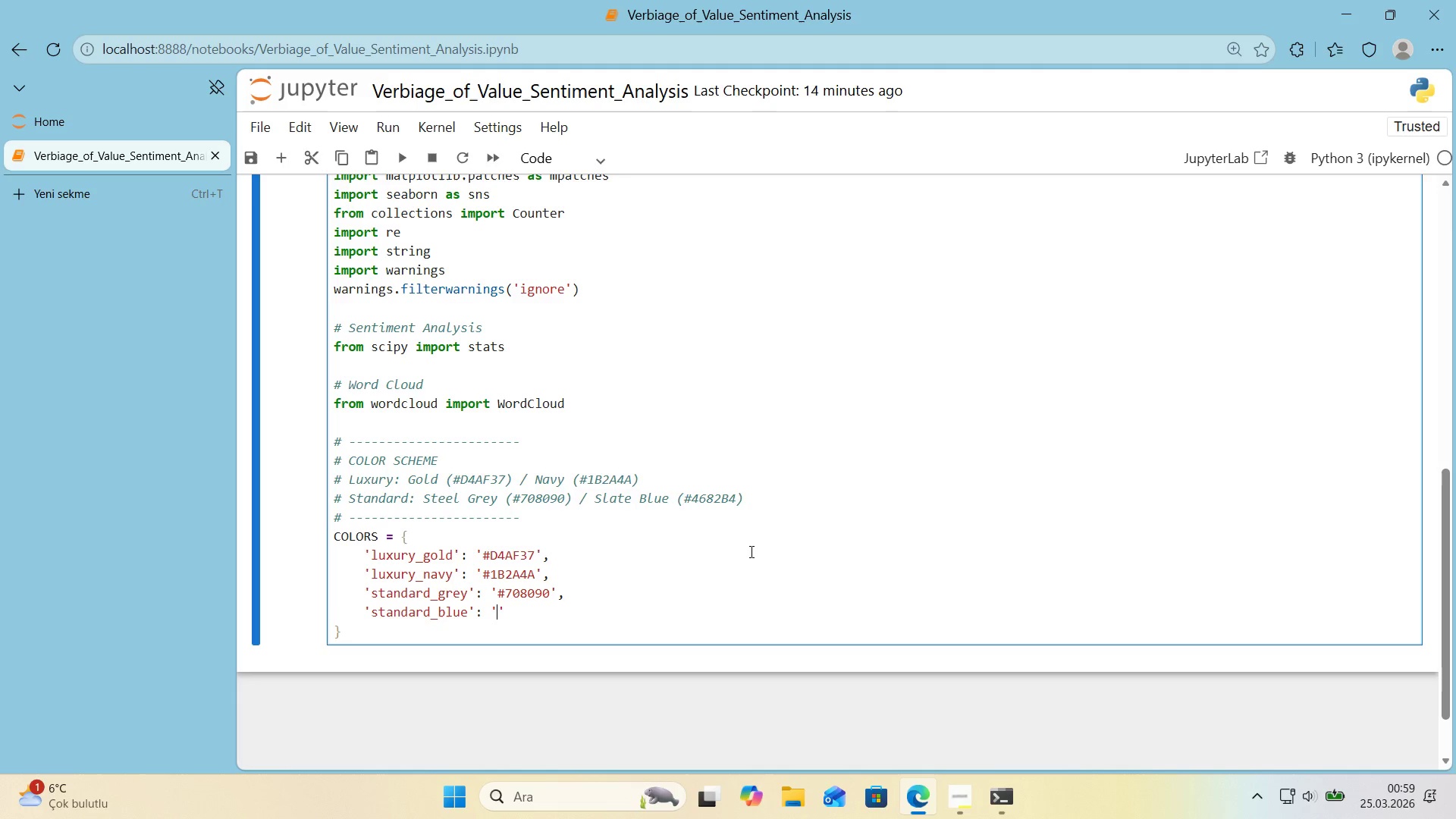 
key(ArrowLeft)
 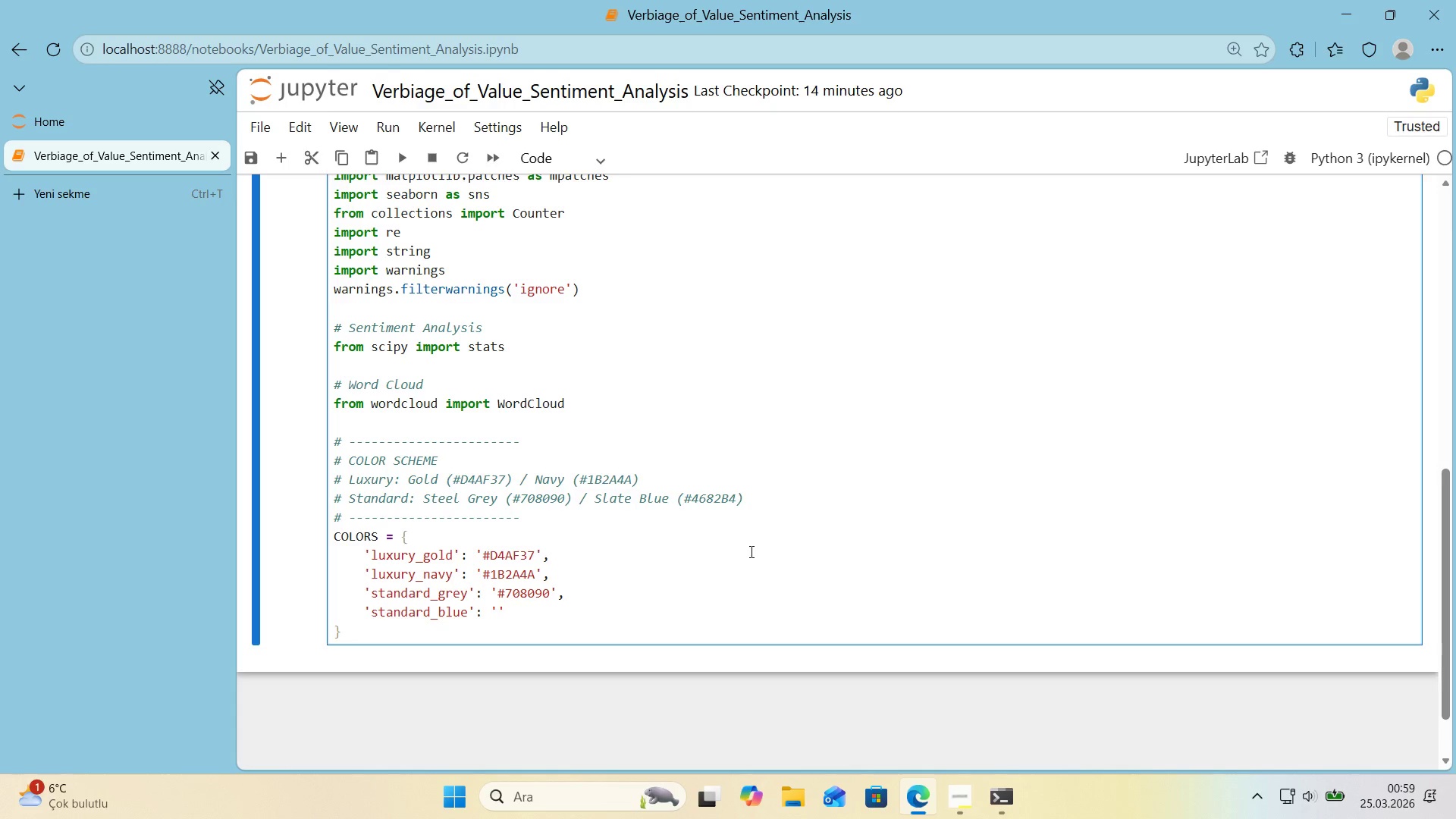 
key(Control+ControlLeft)
 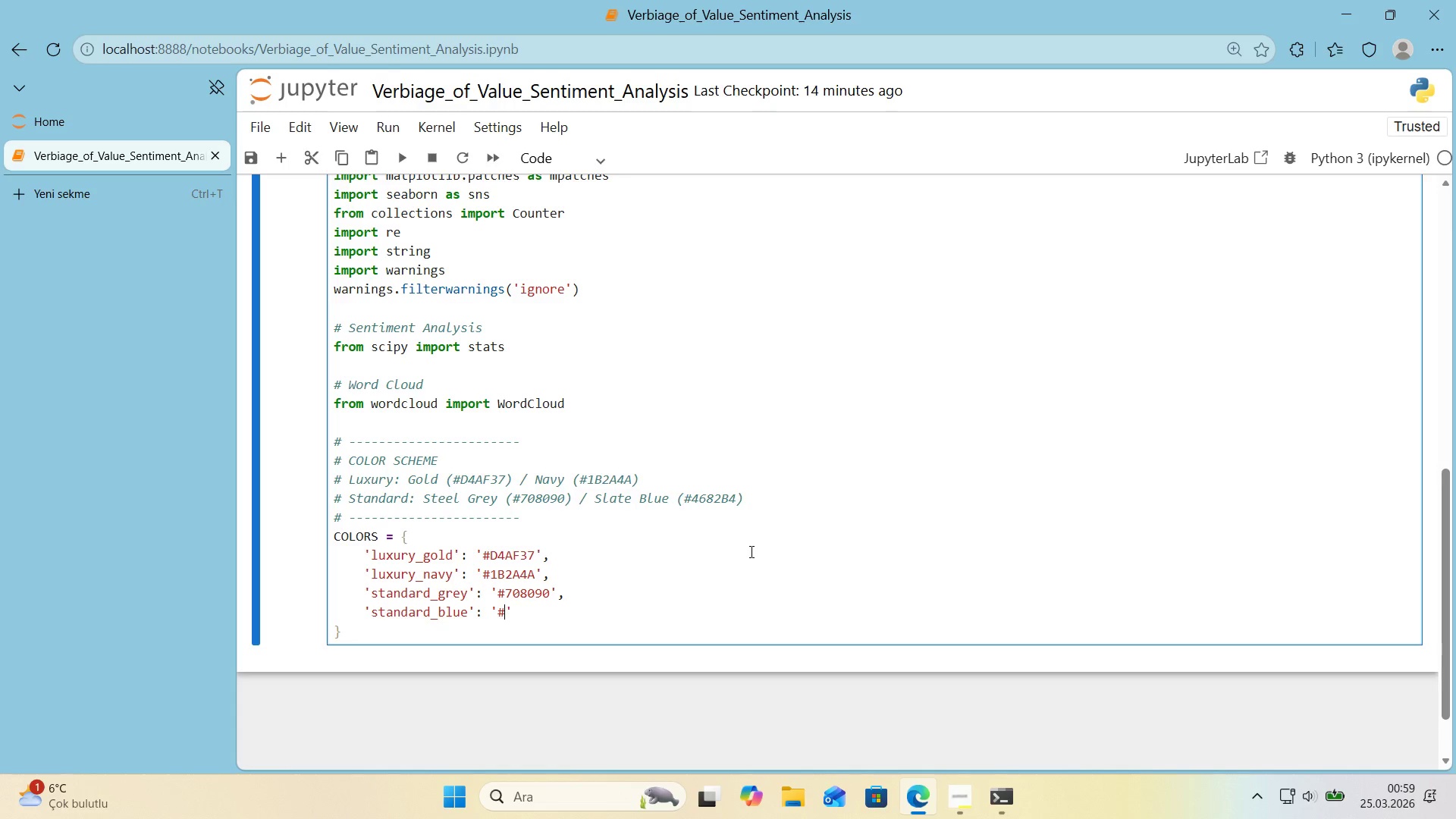 
key(Alt+Control+AltRight)
 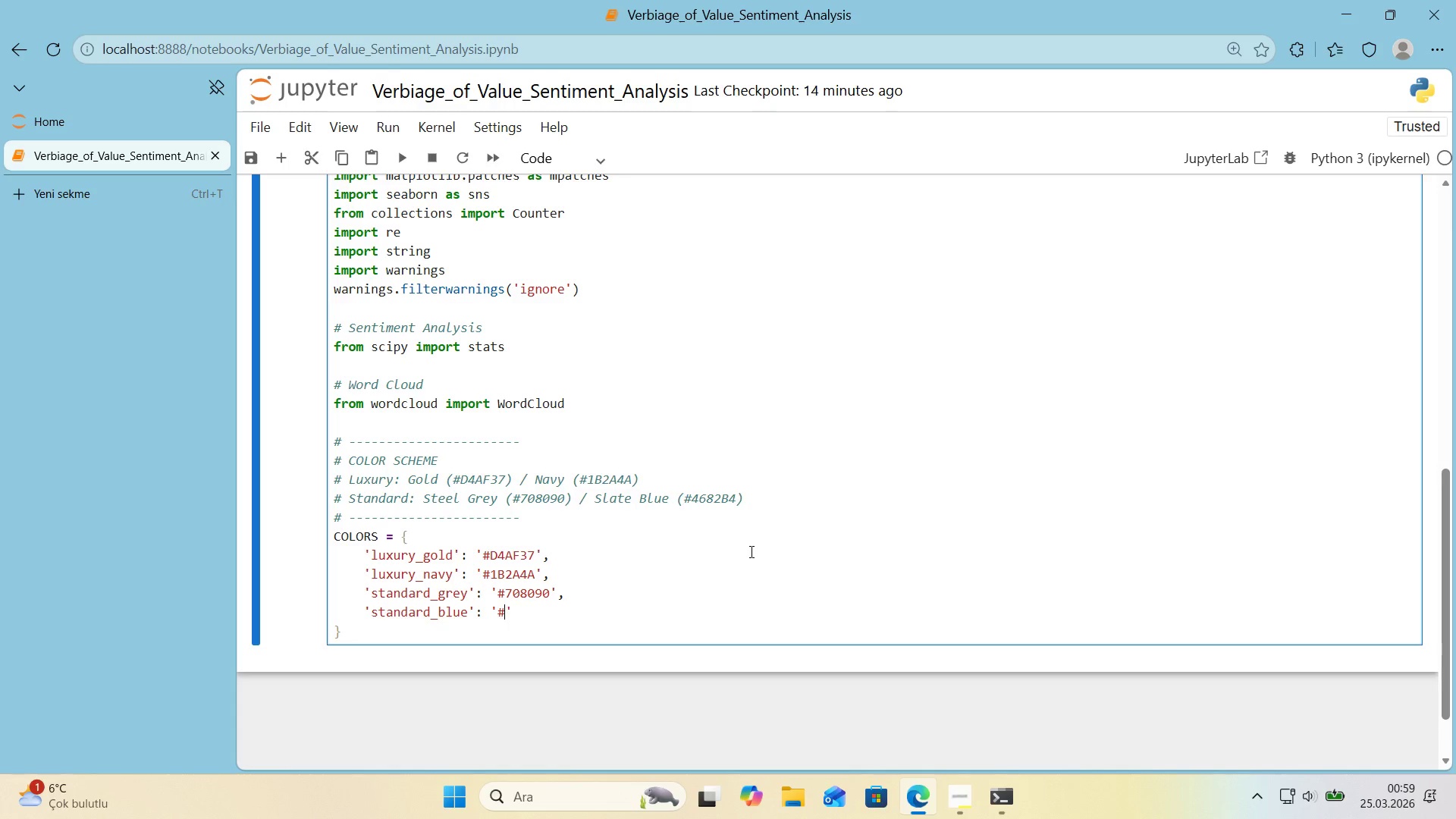 
key(Alt+Control+3)
 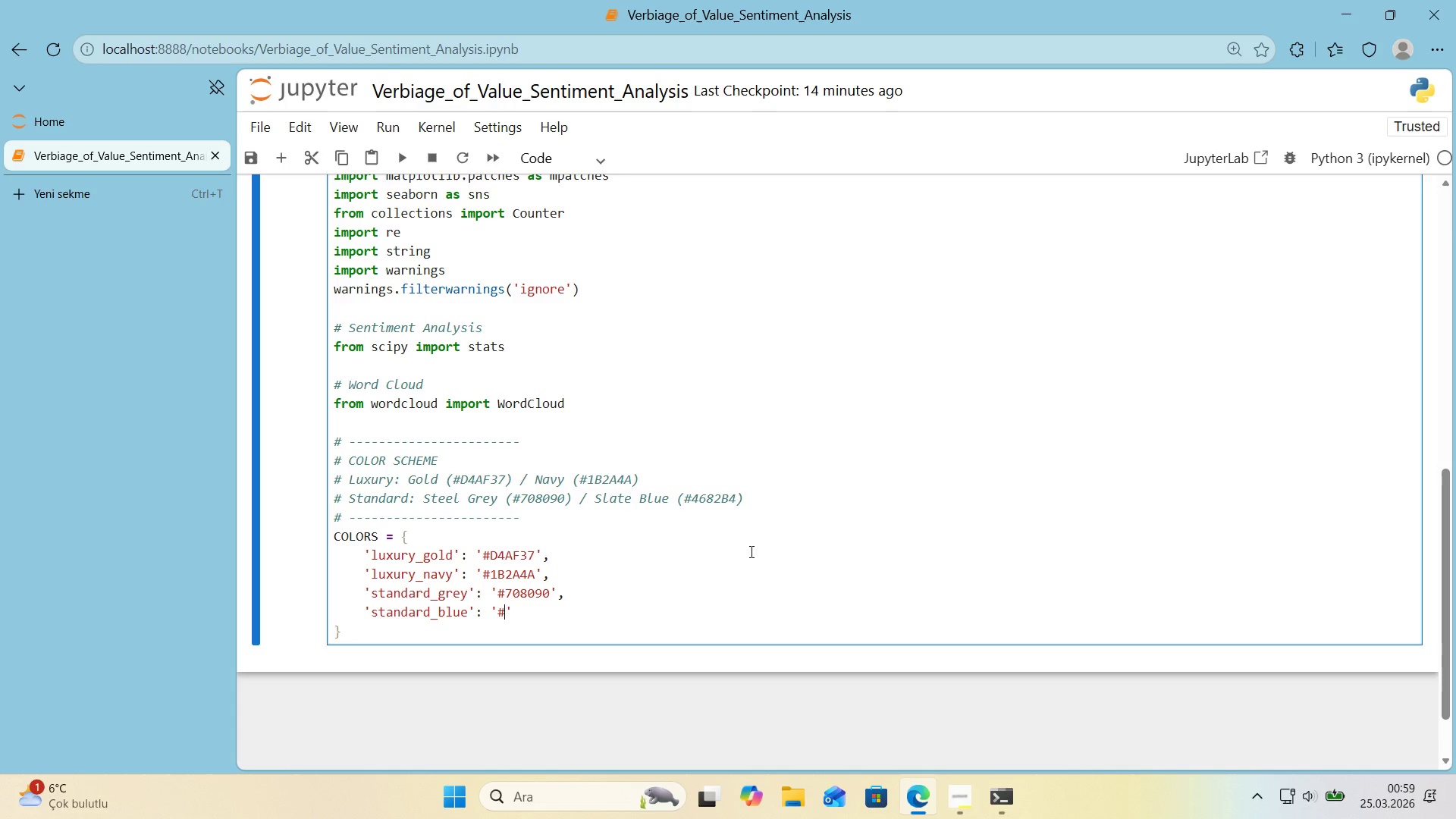 
key(CapsLock)
 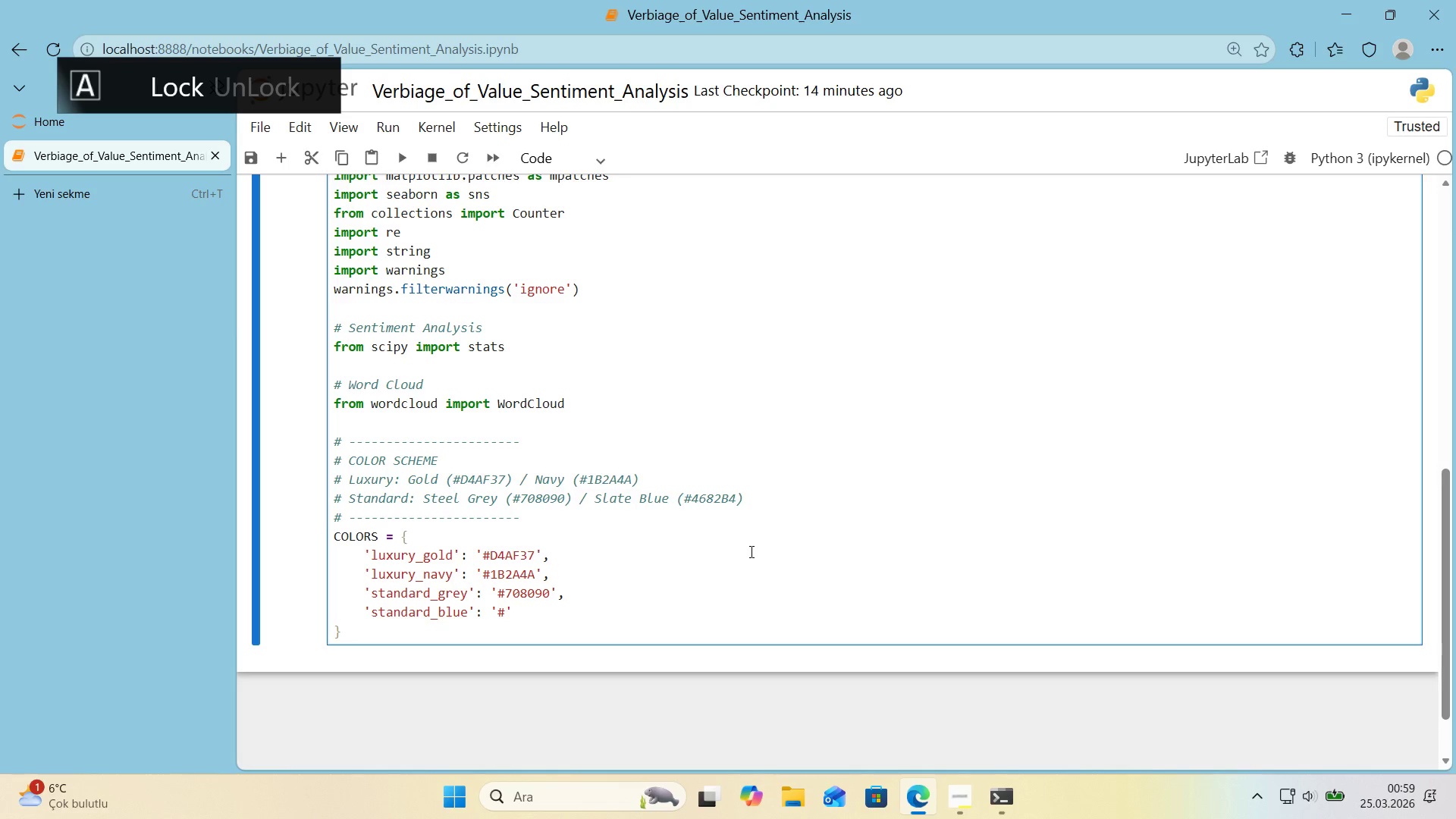 
key(Numpad4)
 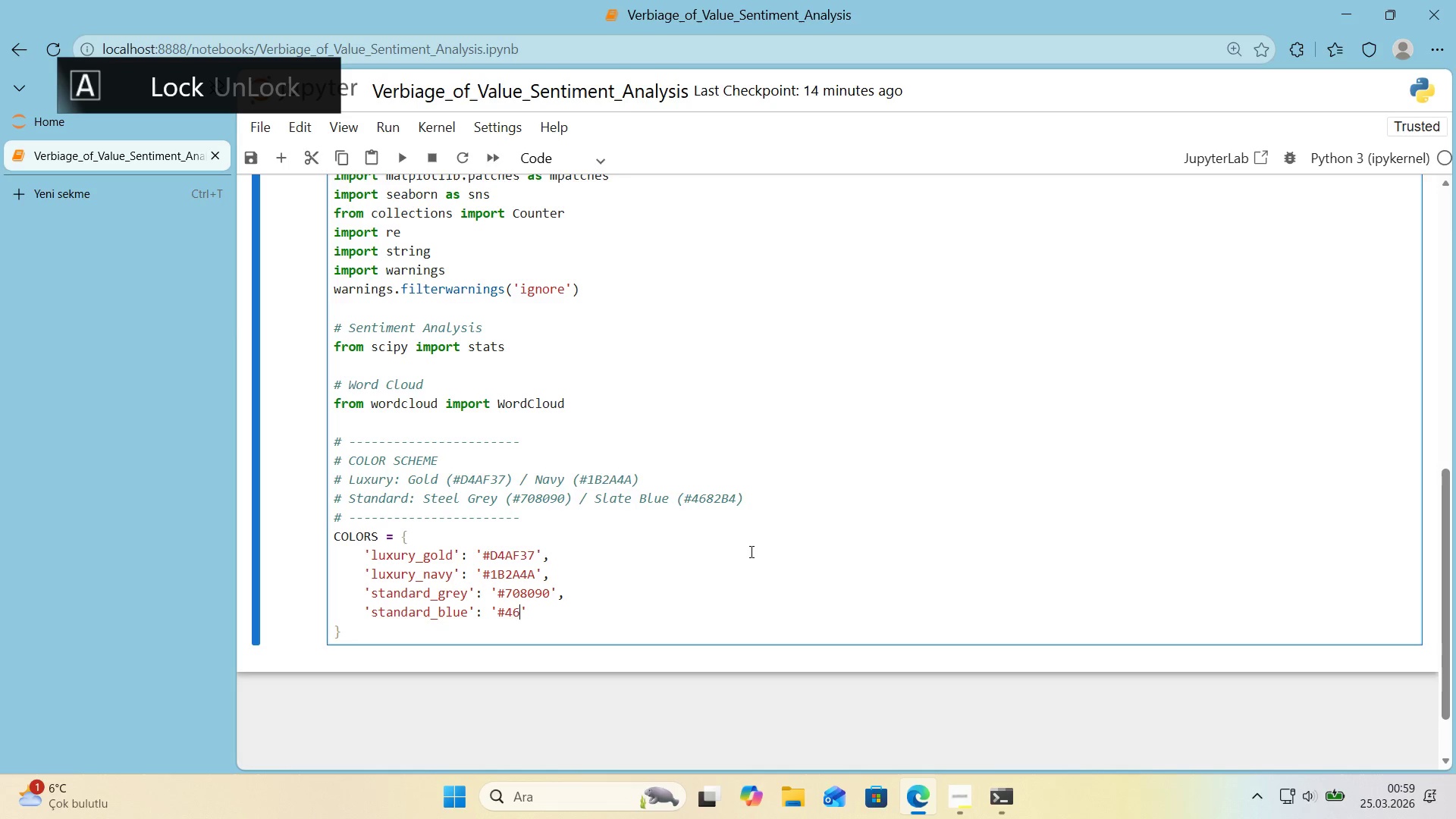 
key(Numpad6)
 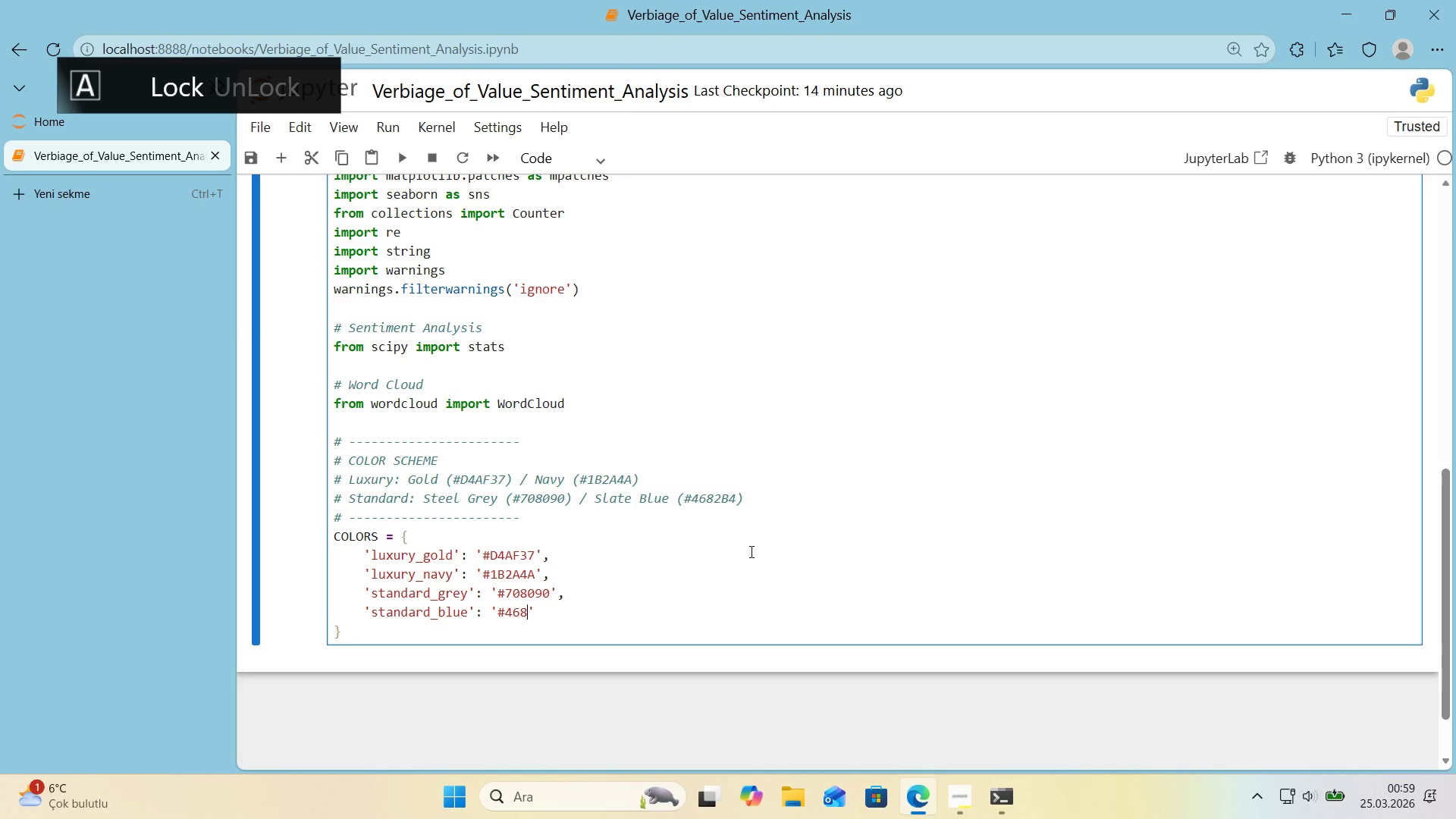 
key(Numpad8)
 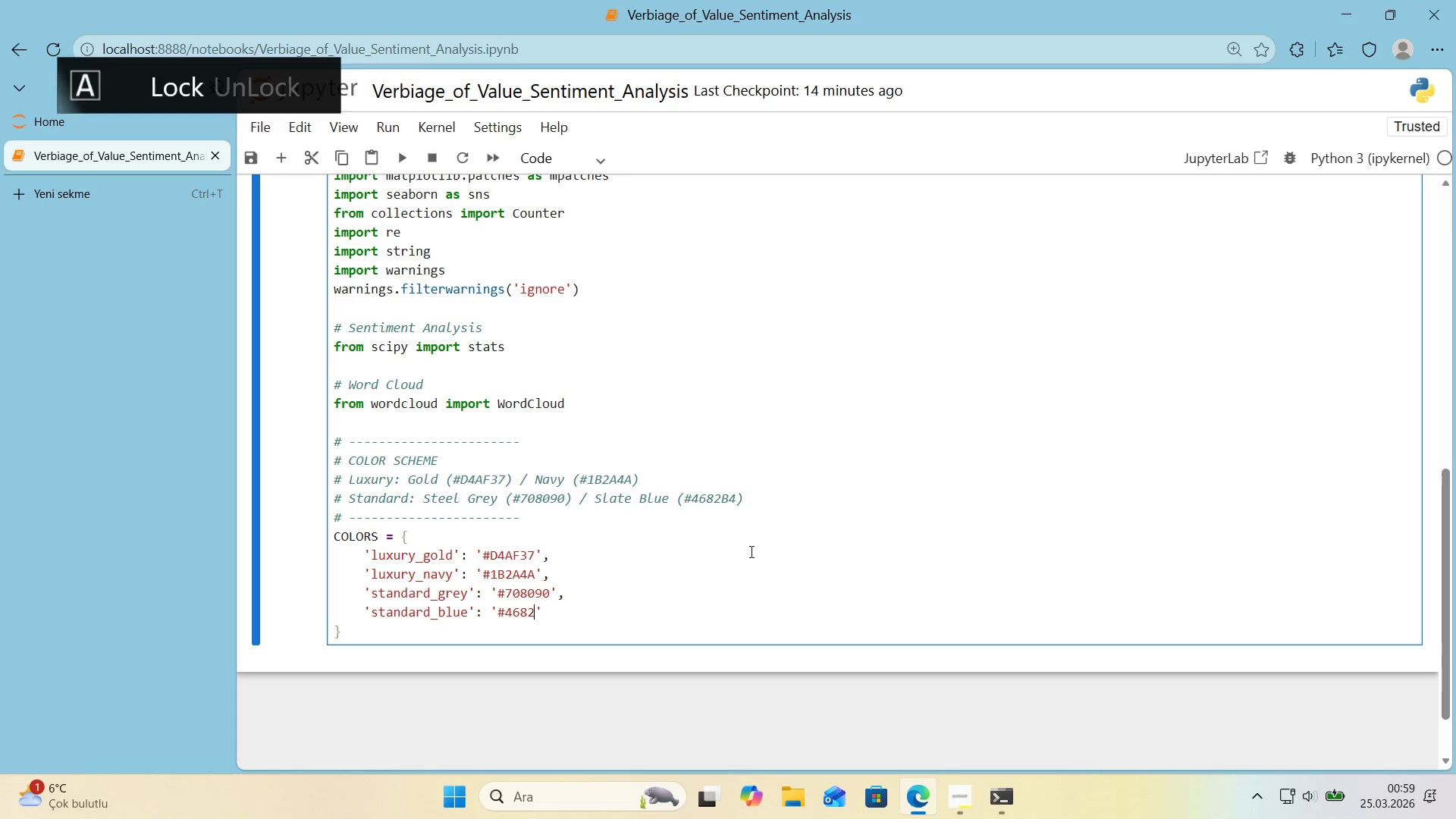 
key(Numpad2)
 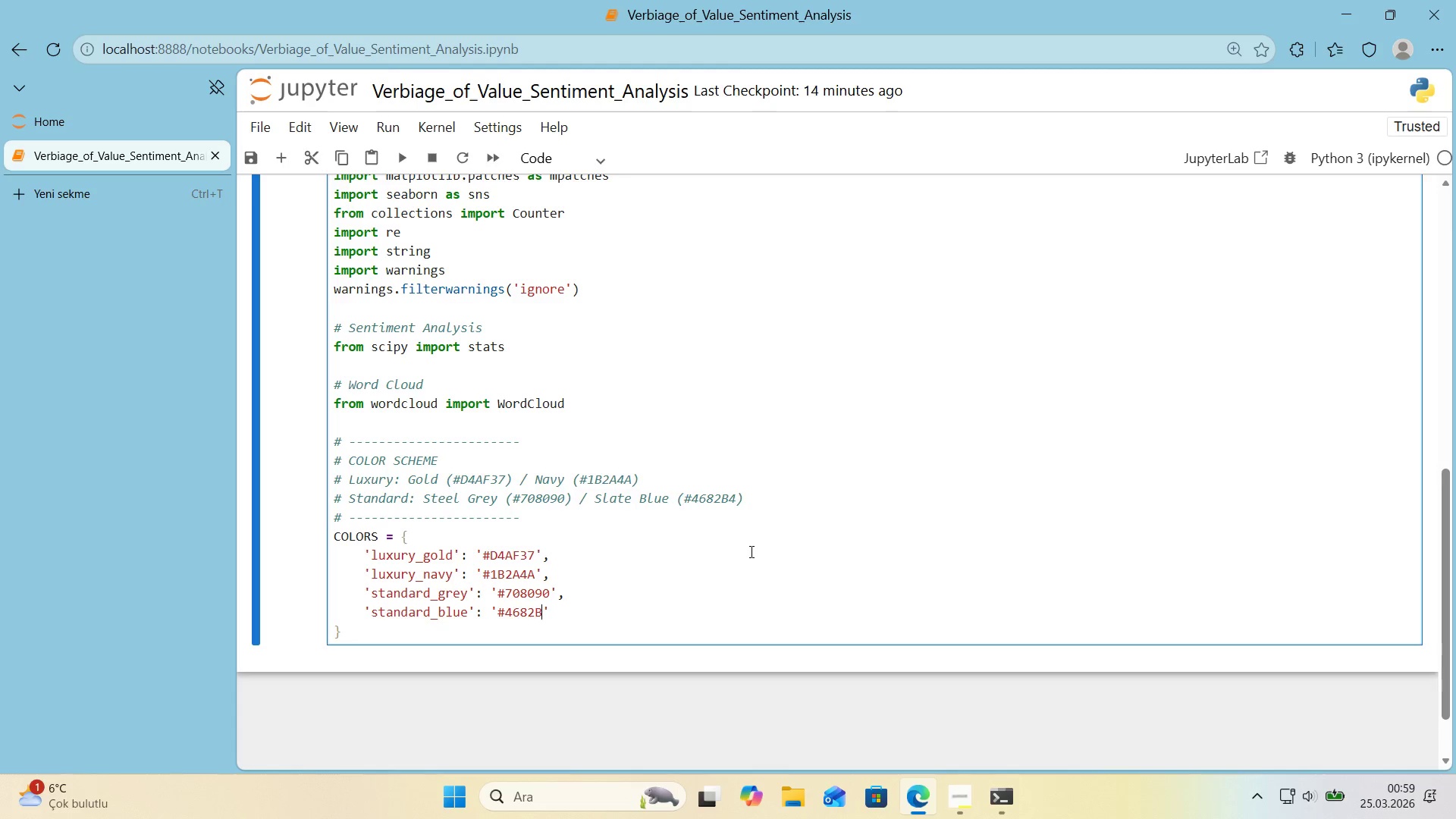 
key(B)
 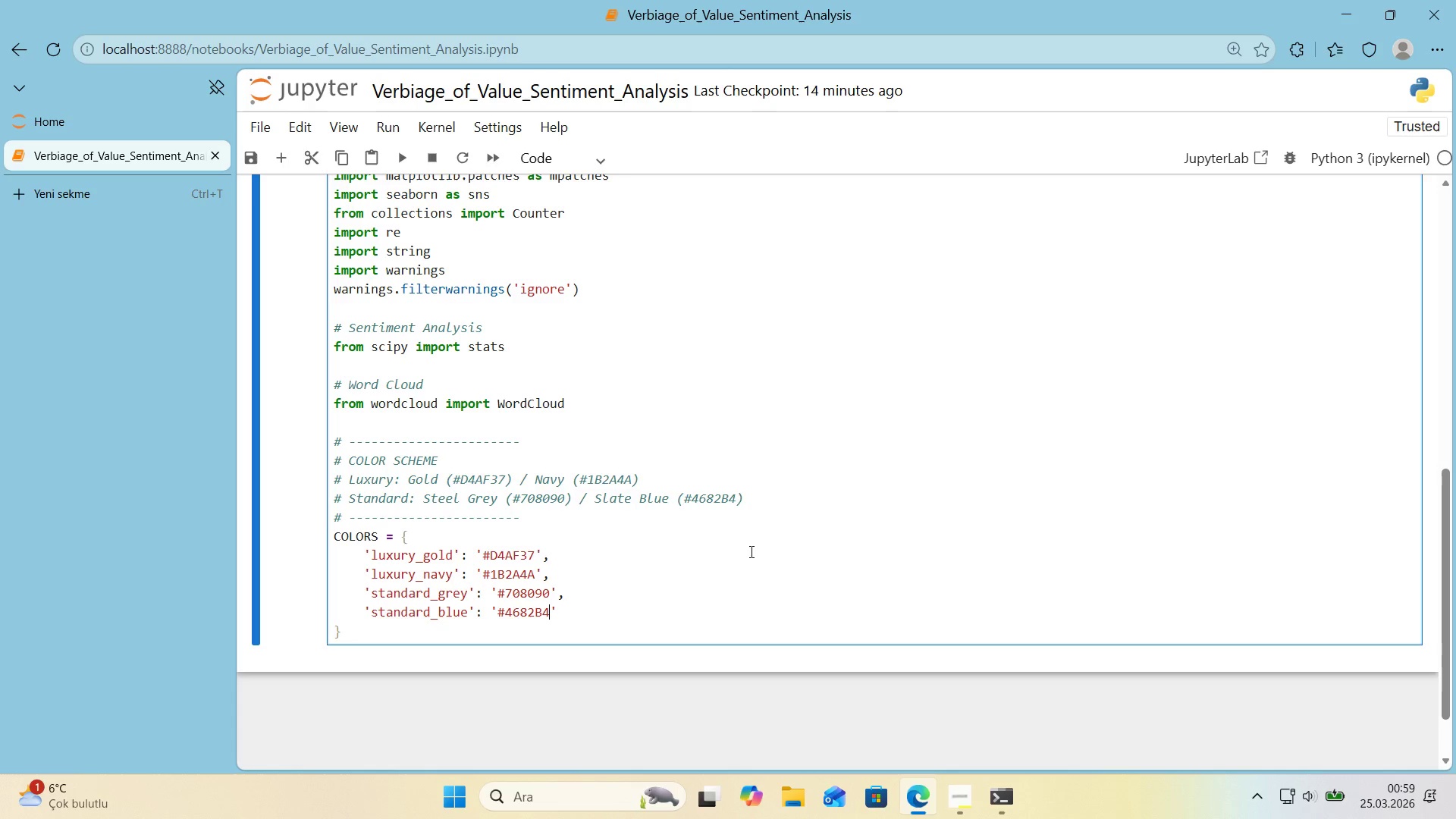 
key(Numpad4)
 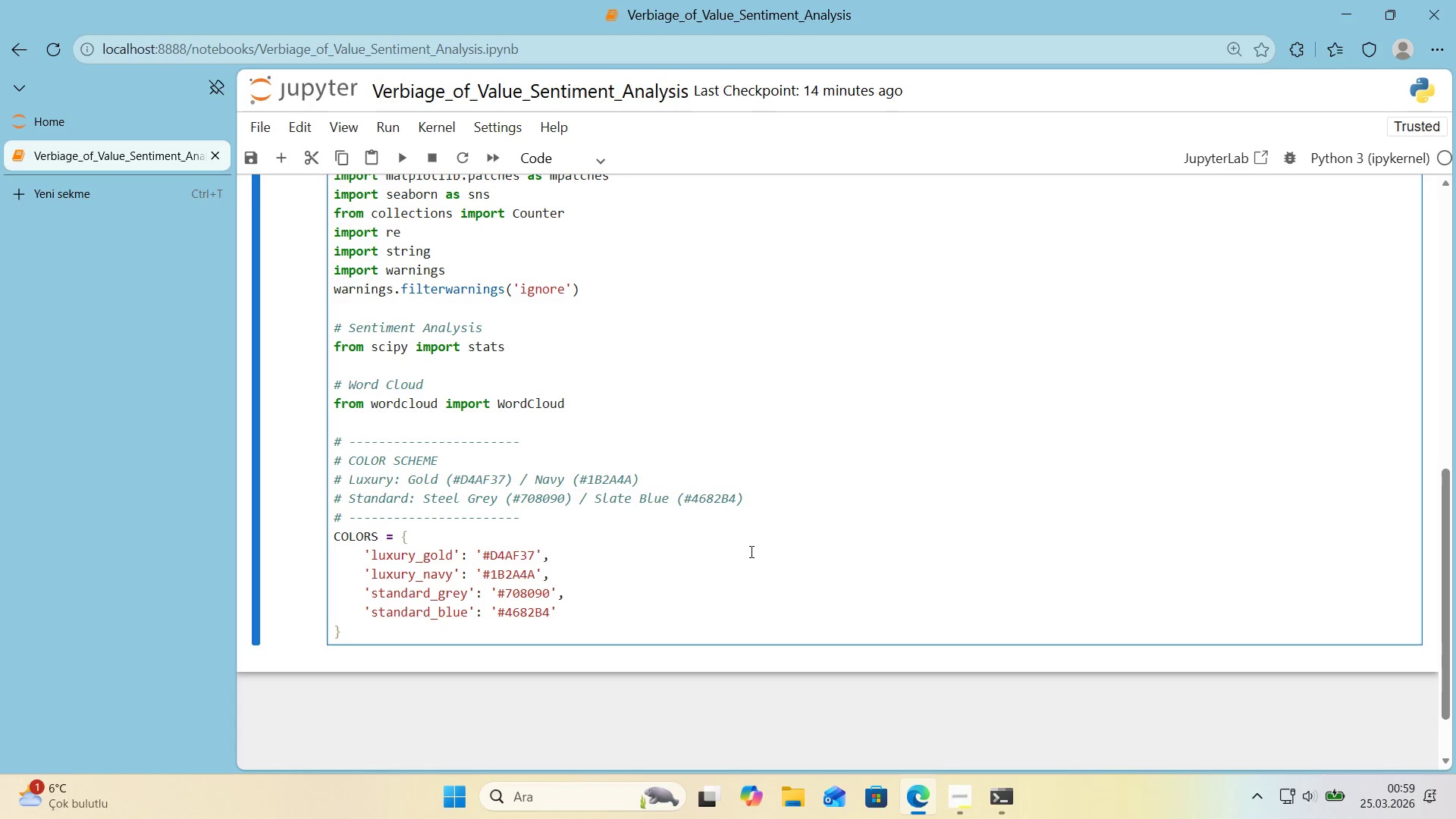 
key(ArrowRight)
 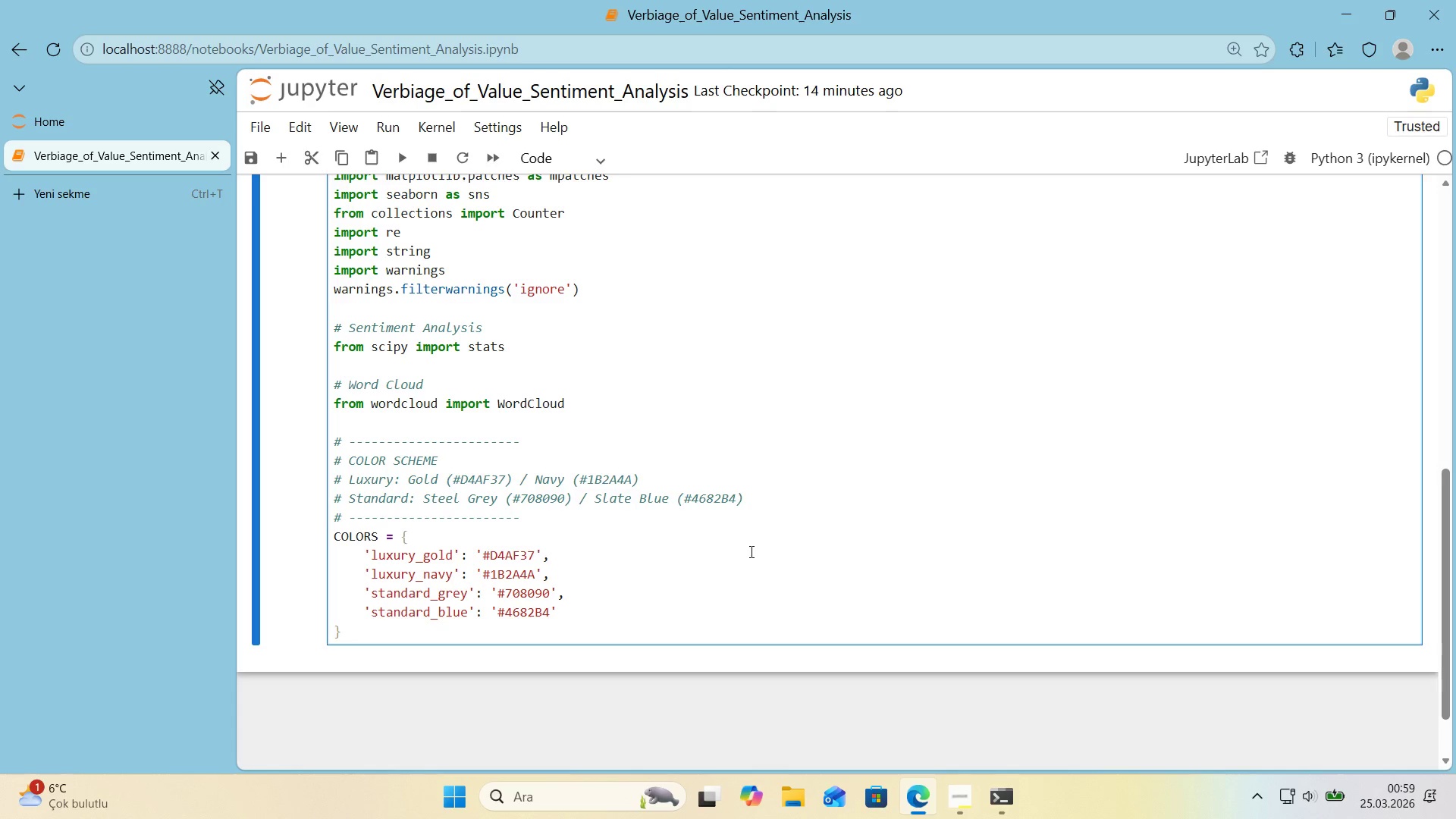 
key(Comma)
 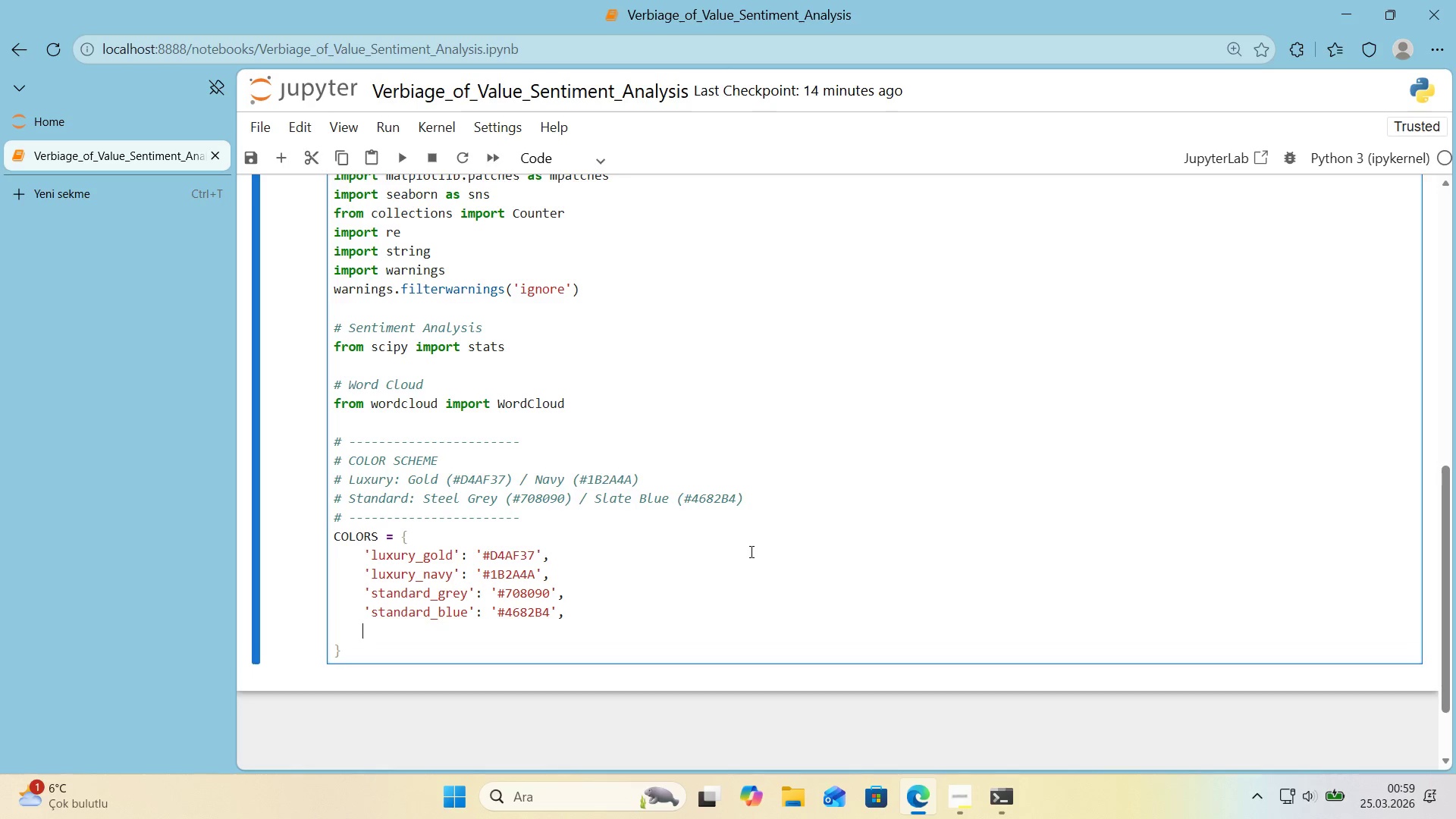 
key(Enter)
 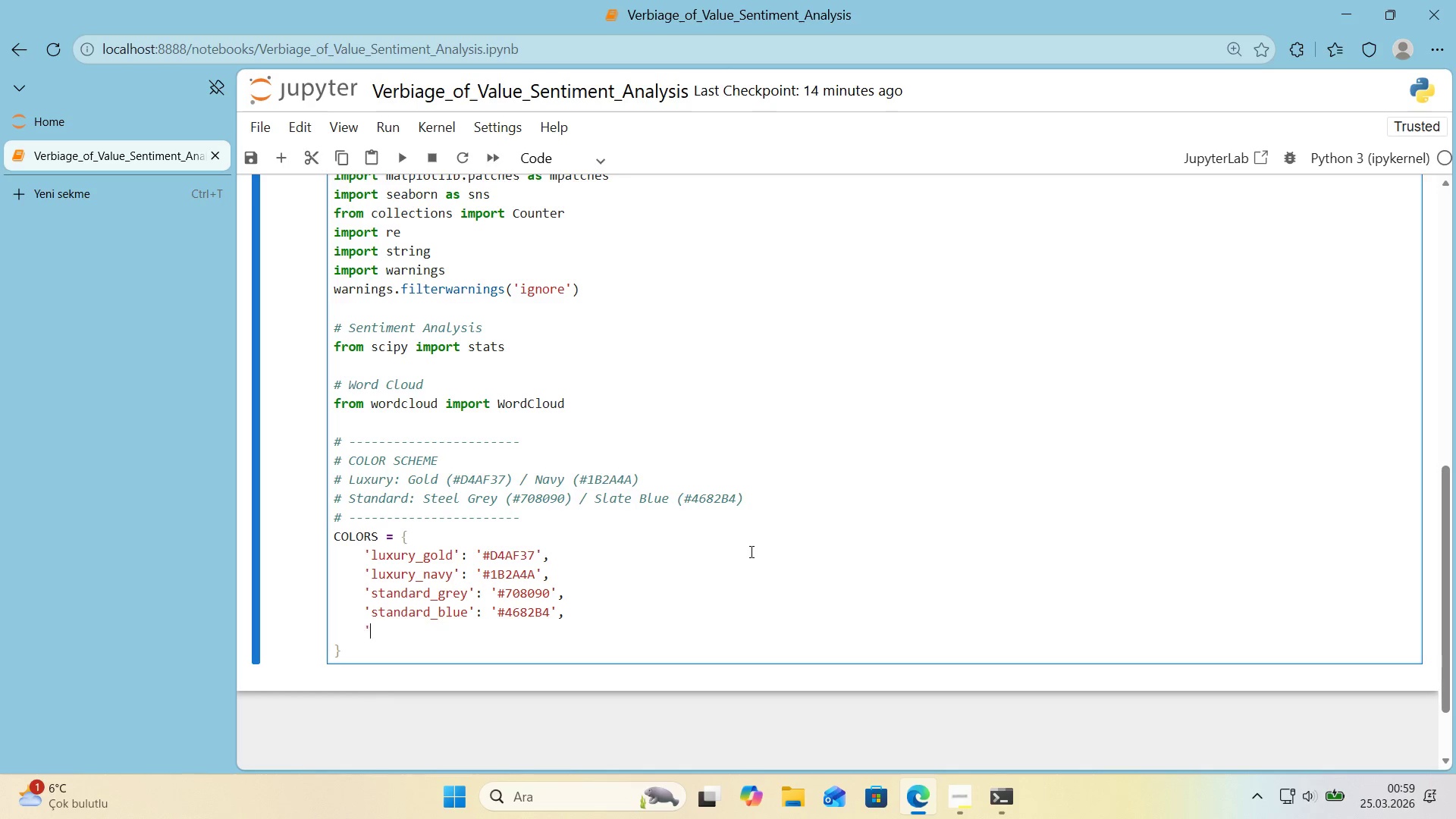 
type(@@)
 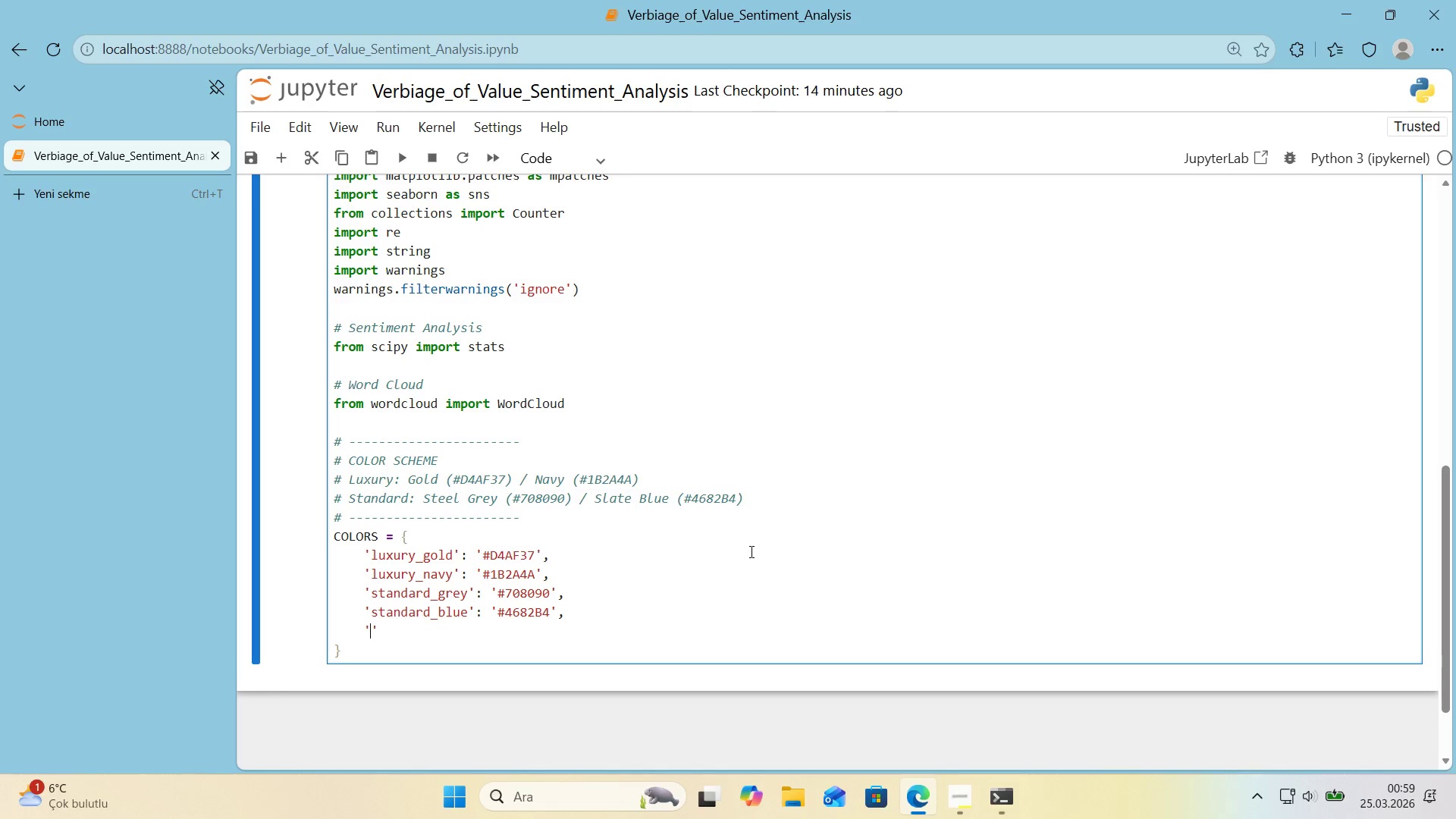 
key(ArrowLeft)
 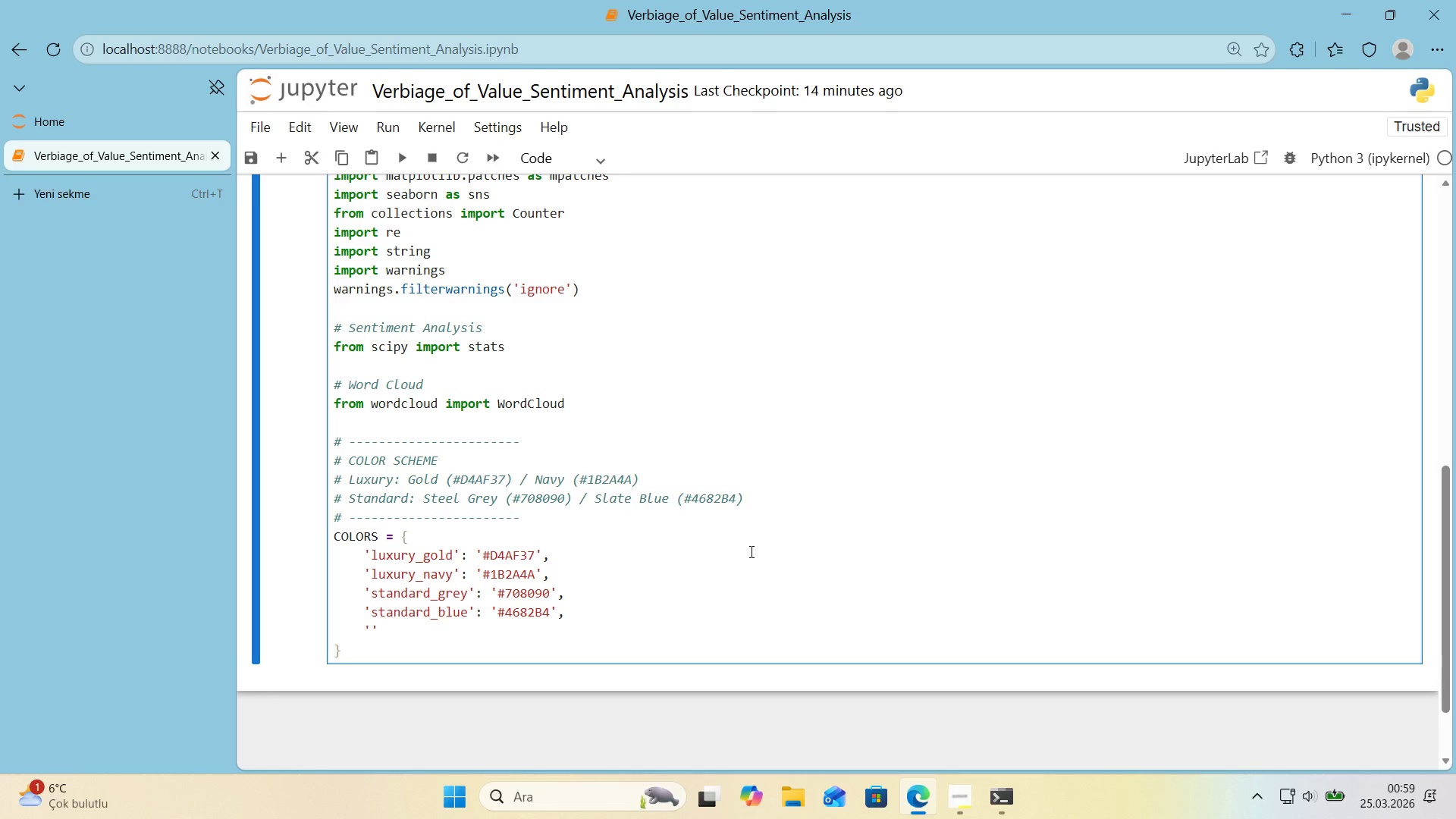 
type(backggro)
key(Backspace)
key(Backspace)
key(Backspace)
type(round)
 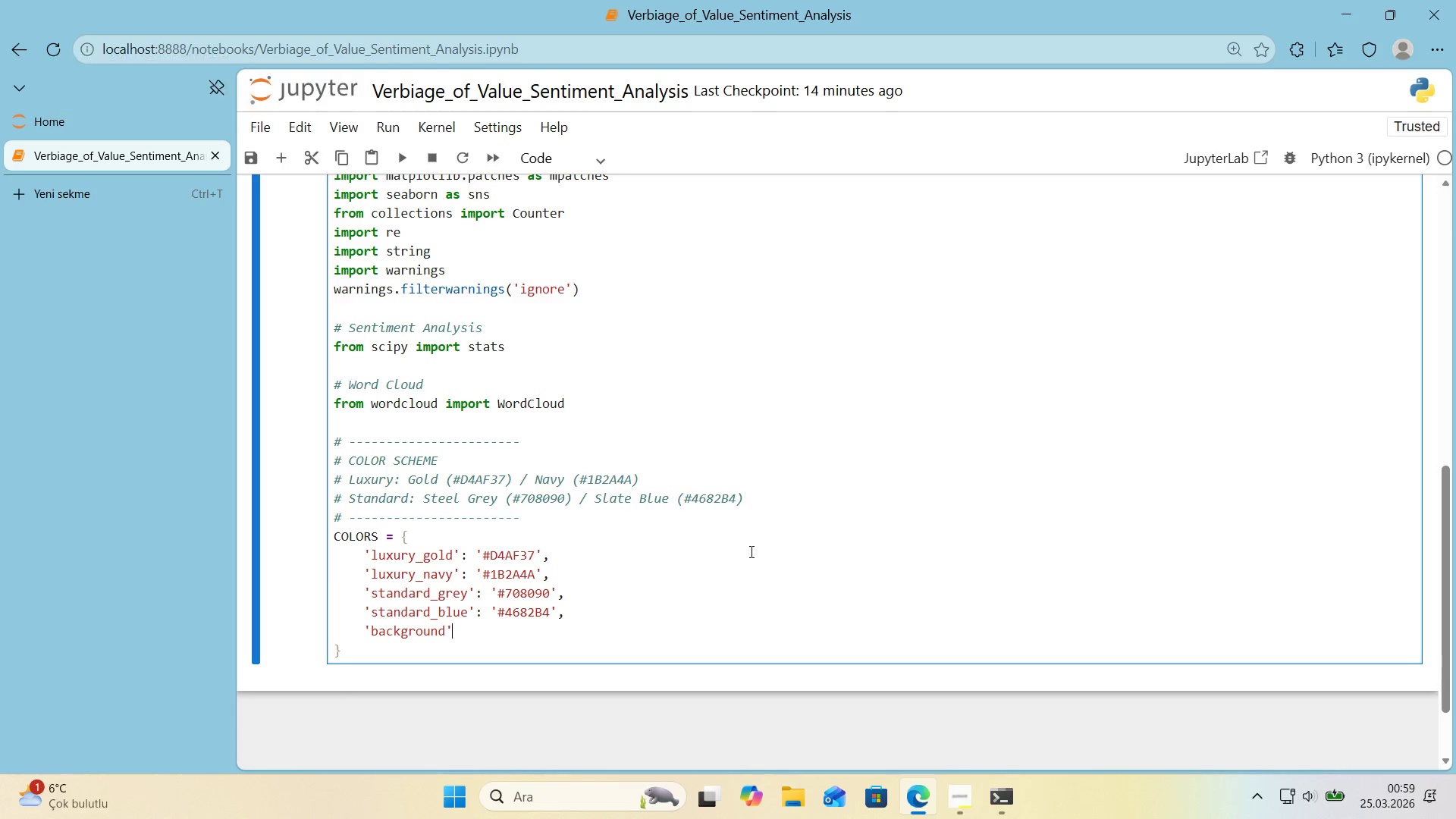 
key(ArrowRight)
 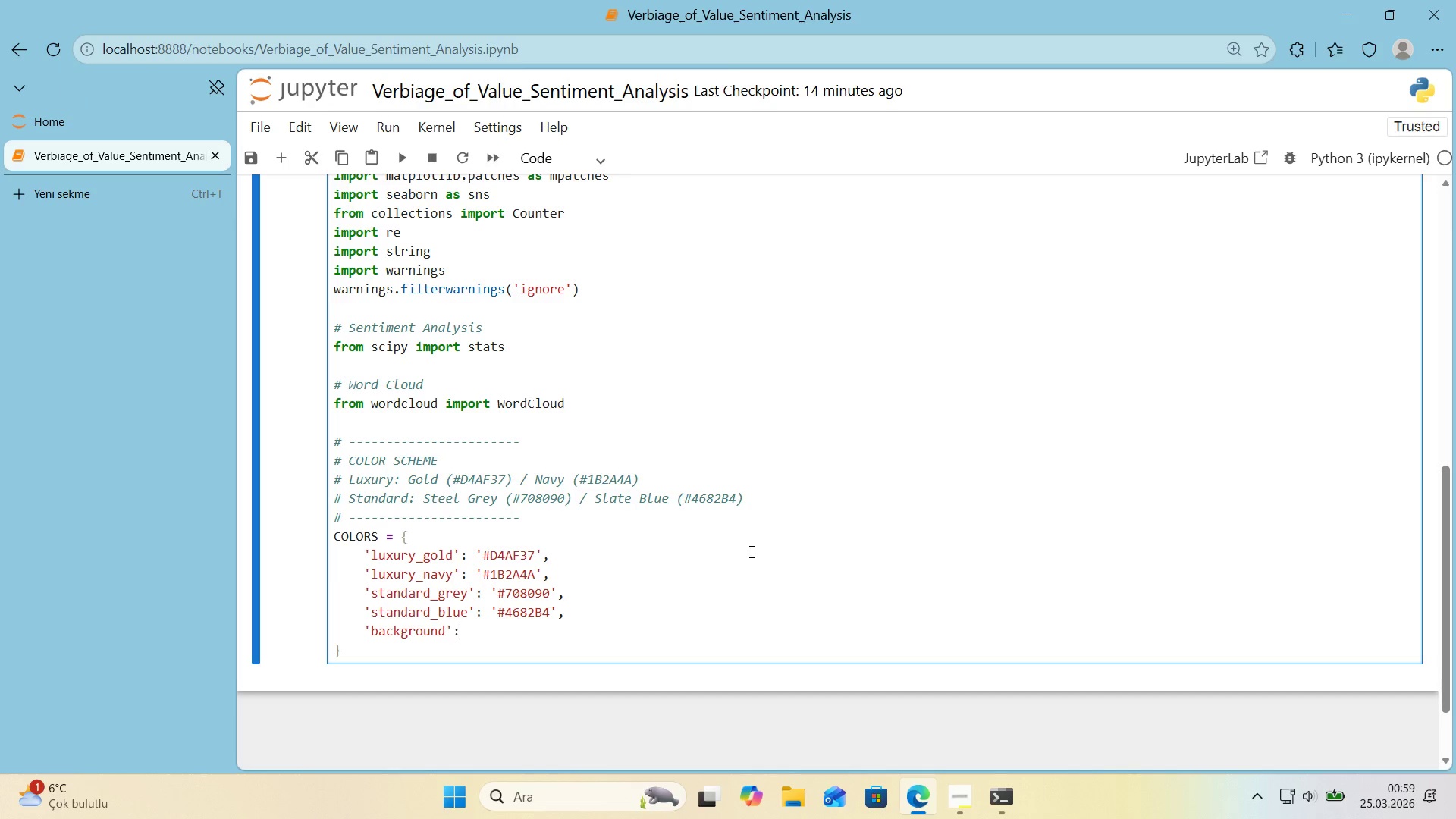 
type(> @@)
 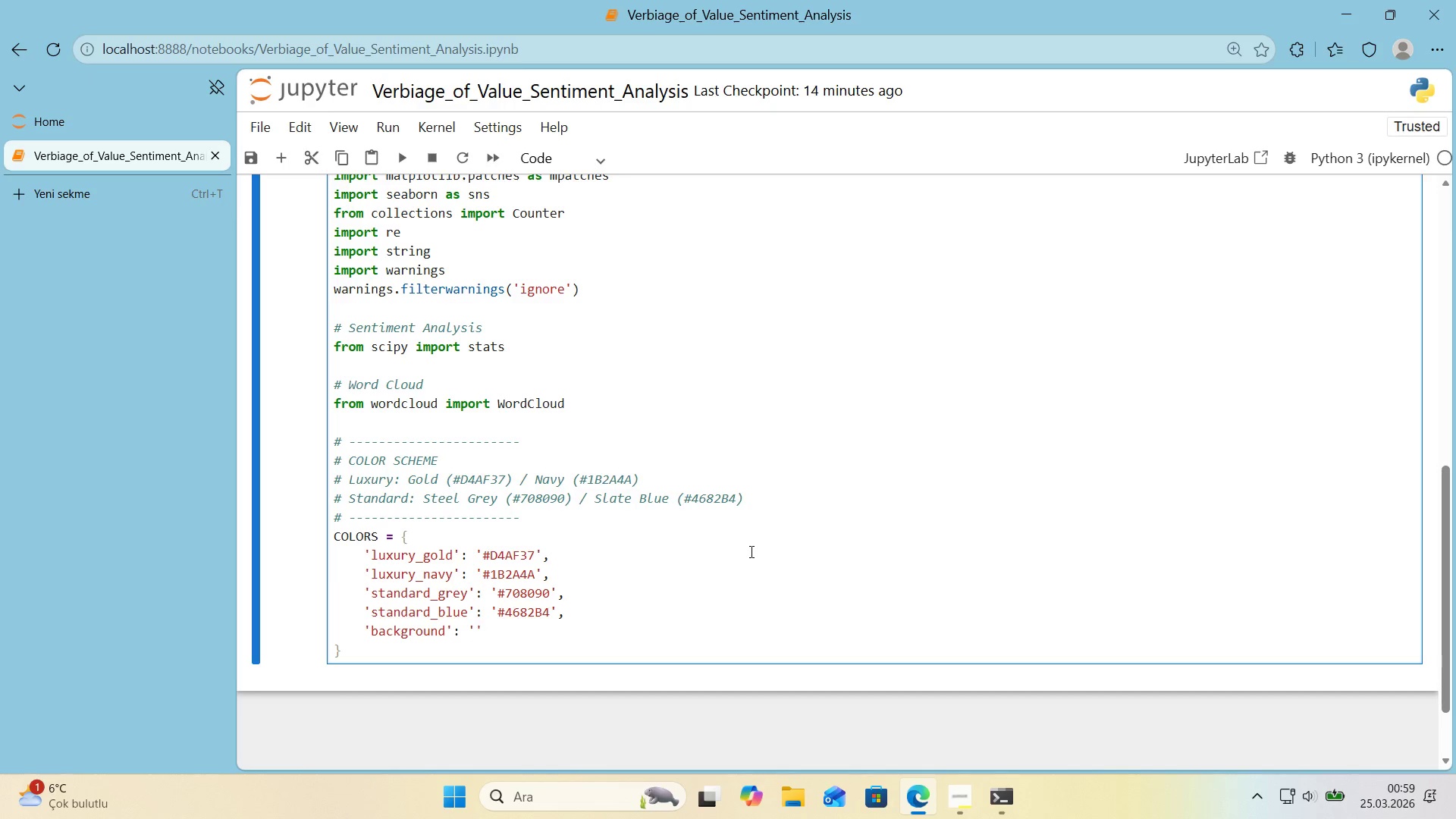 
key(ArrowLeft)
 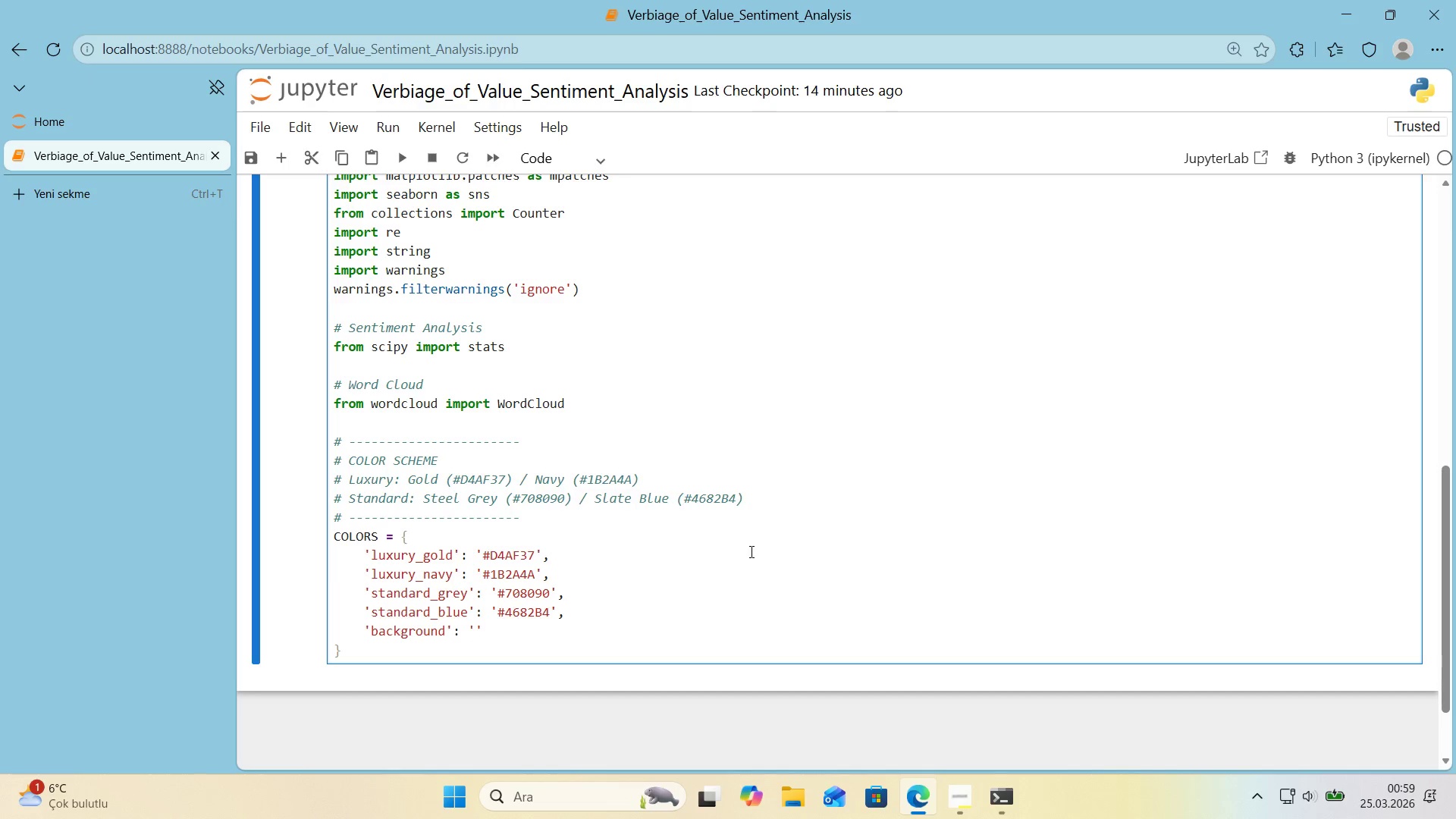 
key(Alt+Control+3)
 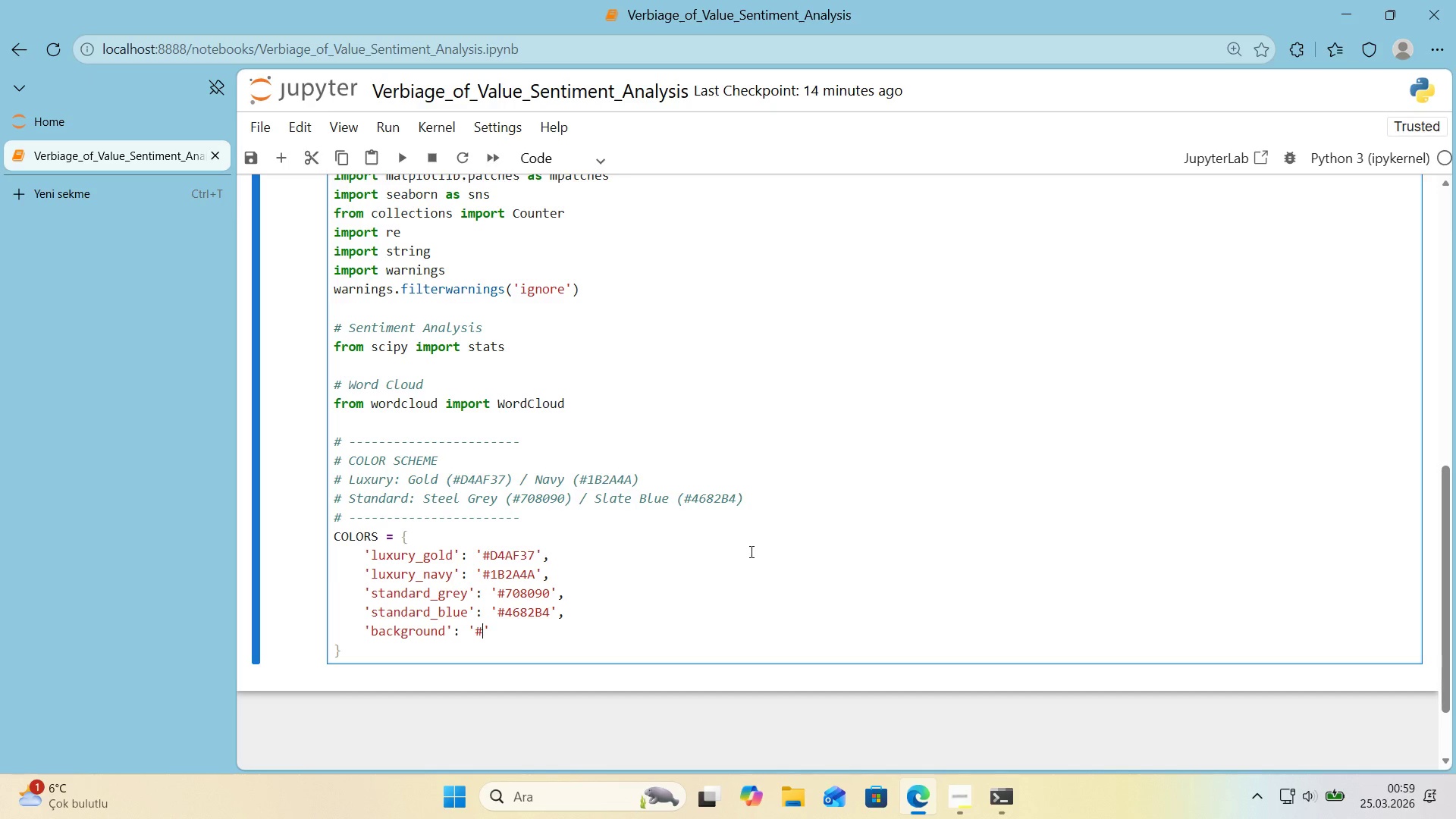 
key(CapsLock)
 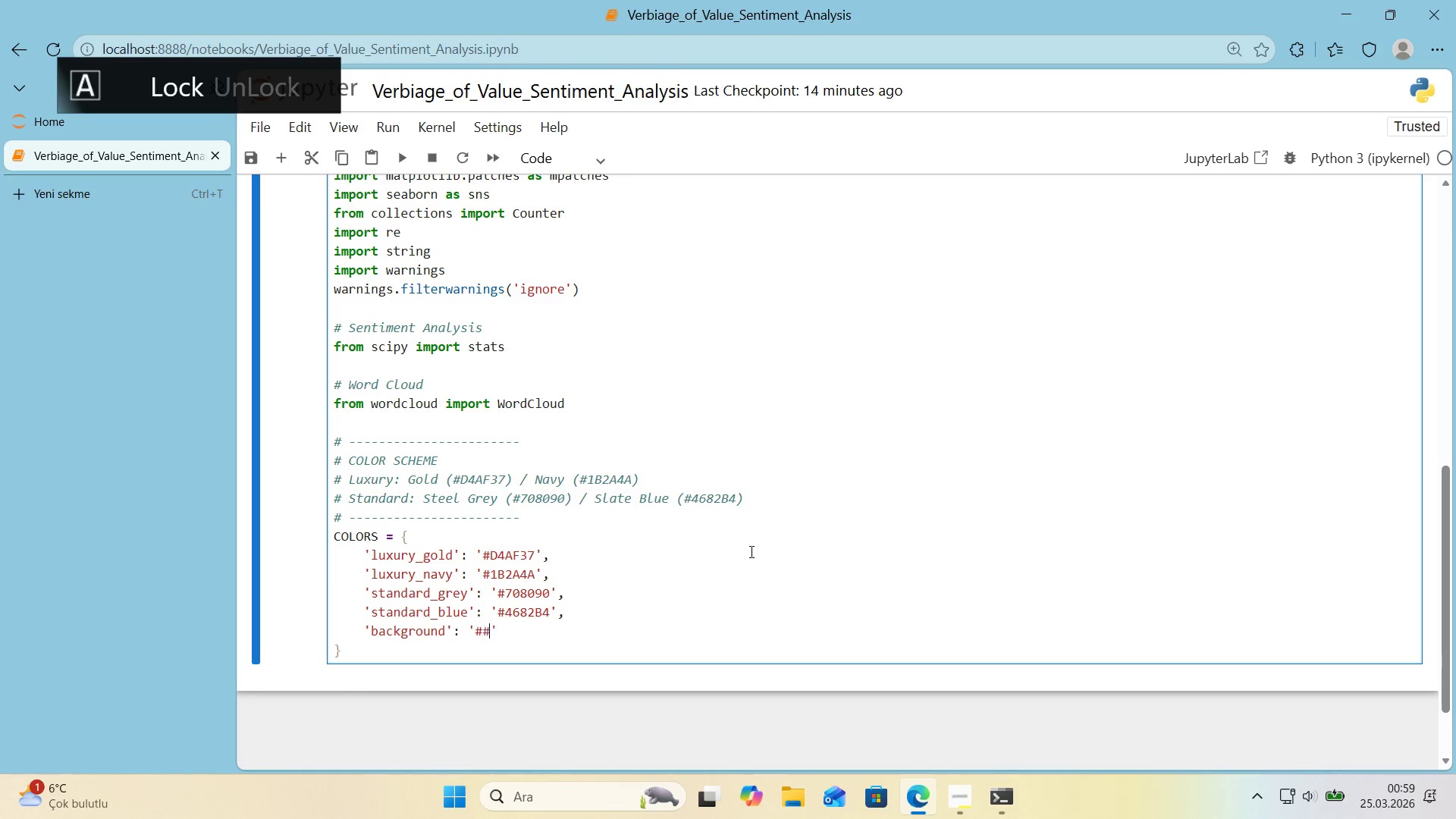 
key(Alt+Control+3)
 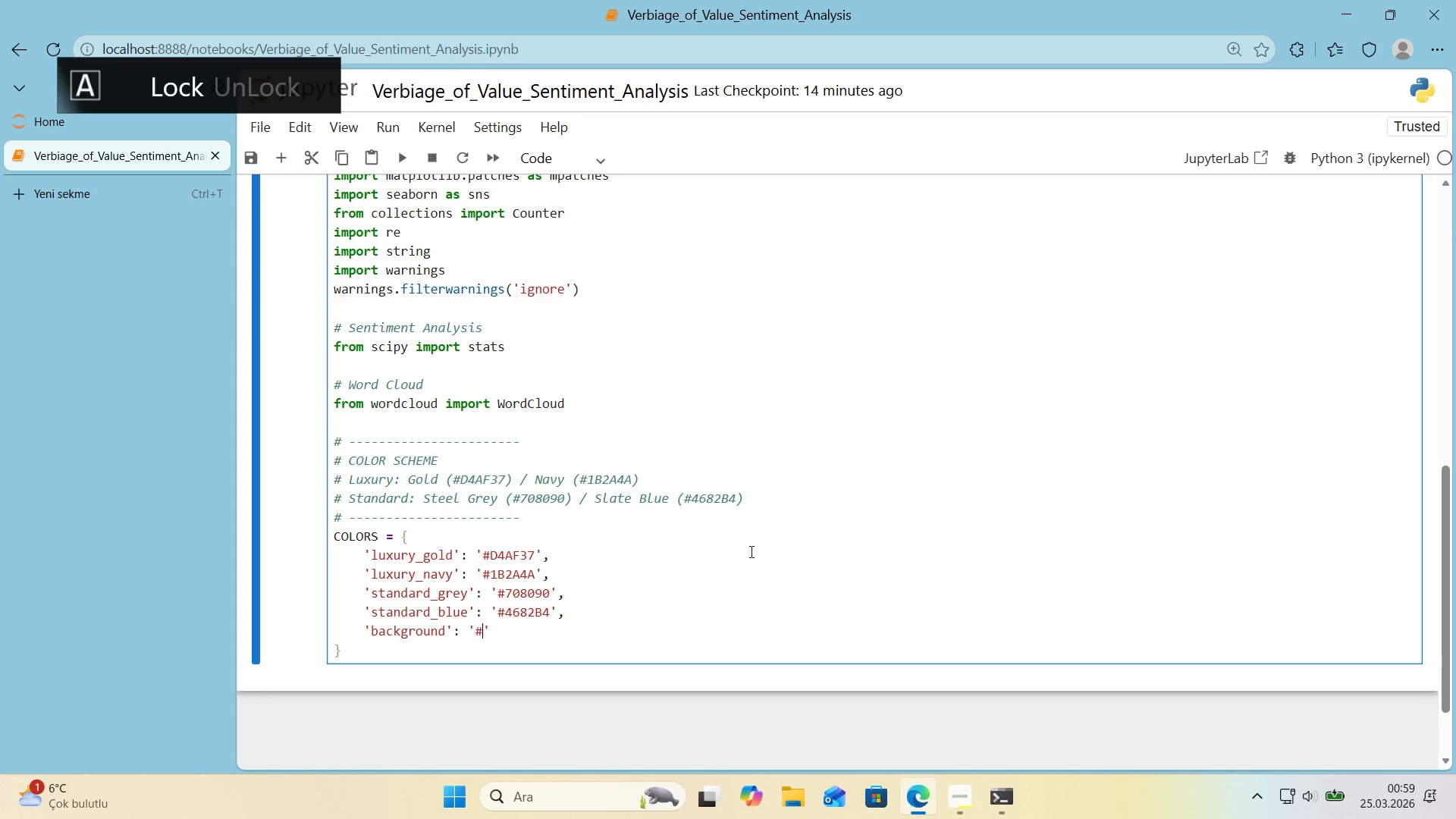 
key(Backspace)
type(FAFAFA)
 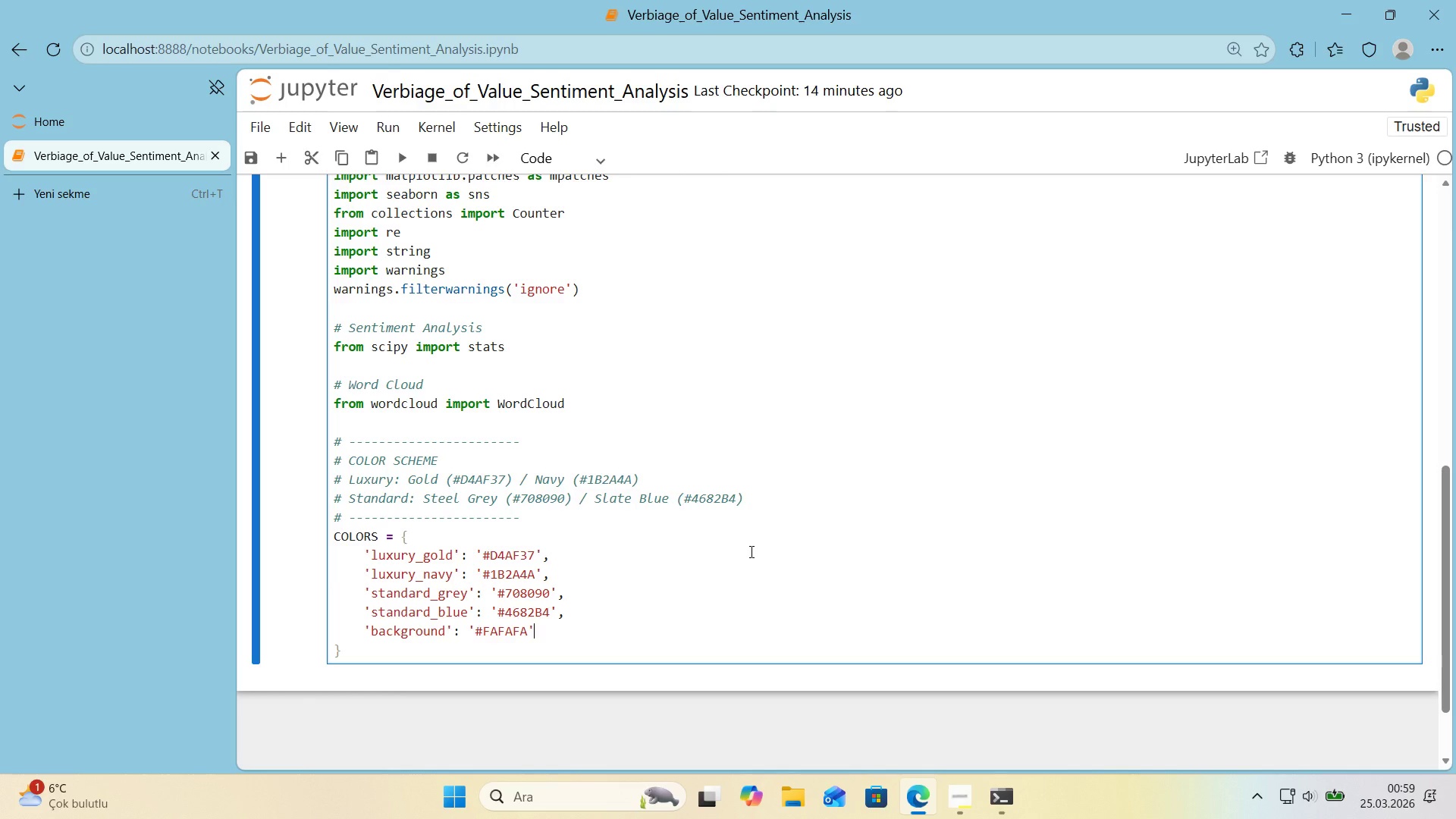 
key(ArrowRight)
 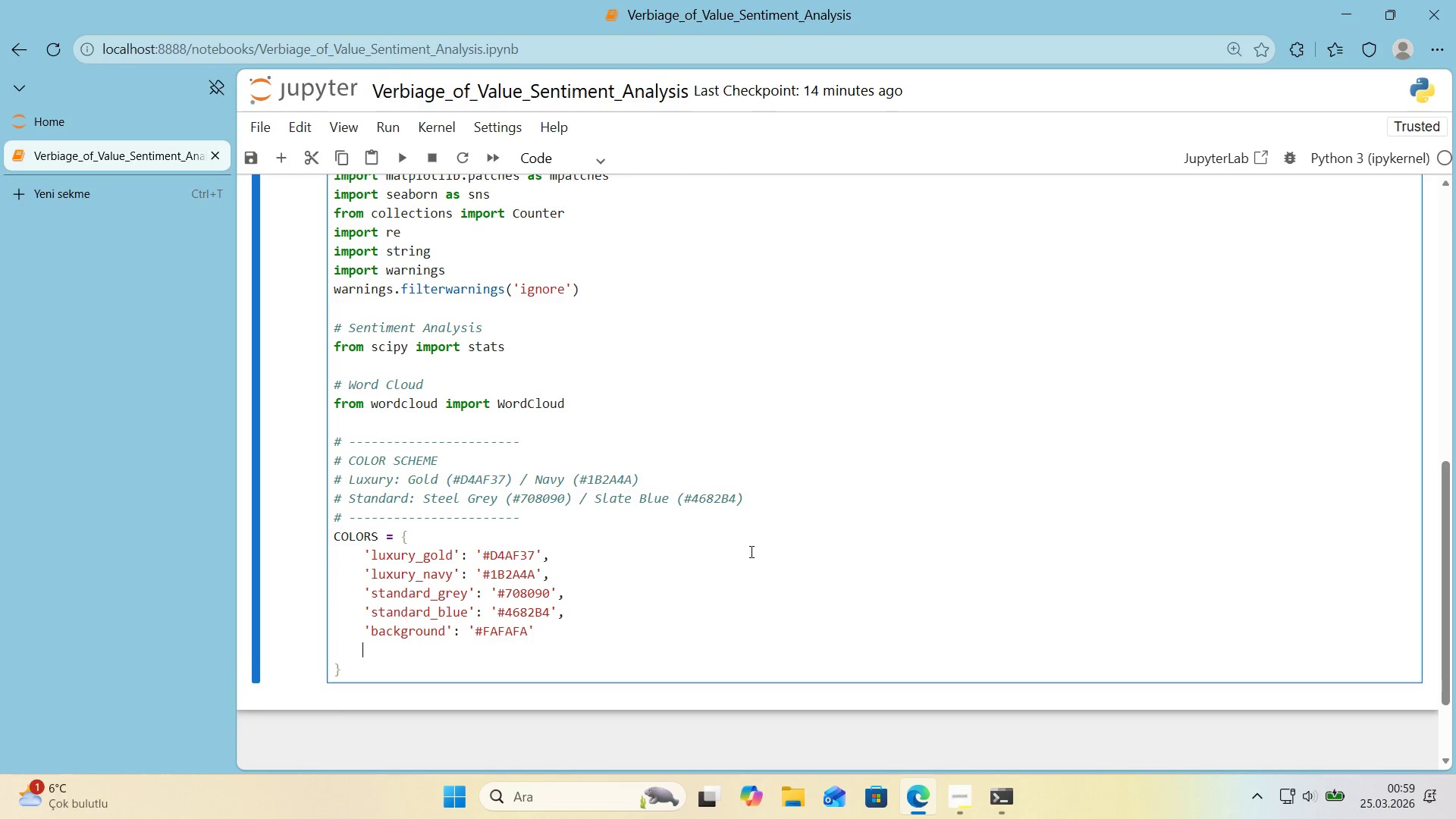 
key(Enter)
 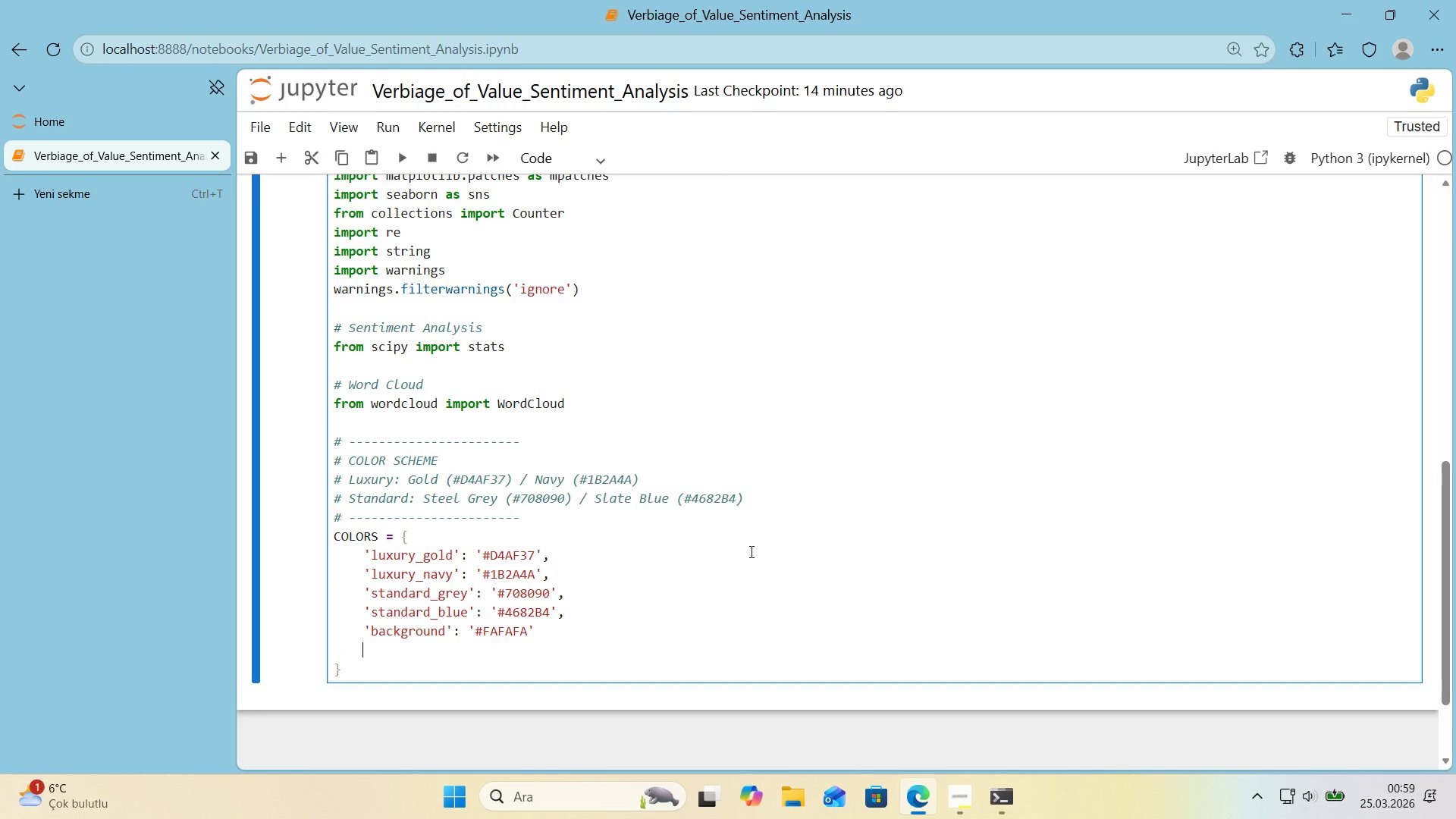 
key(Backspace)
 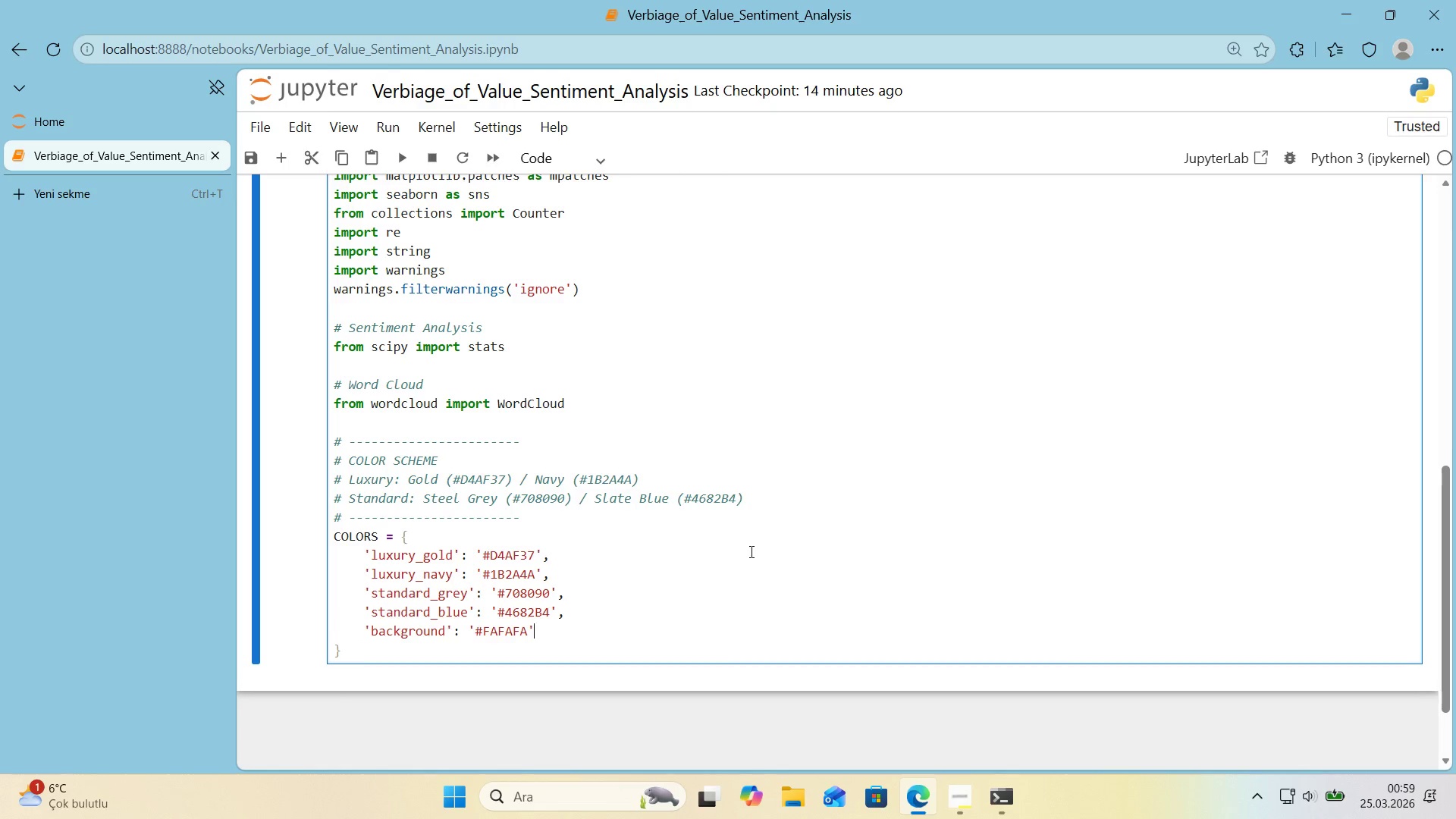 
key(Backspace)
 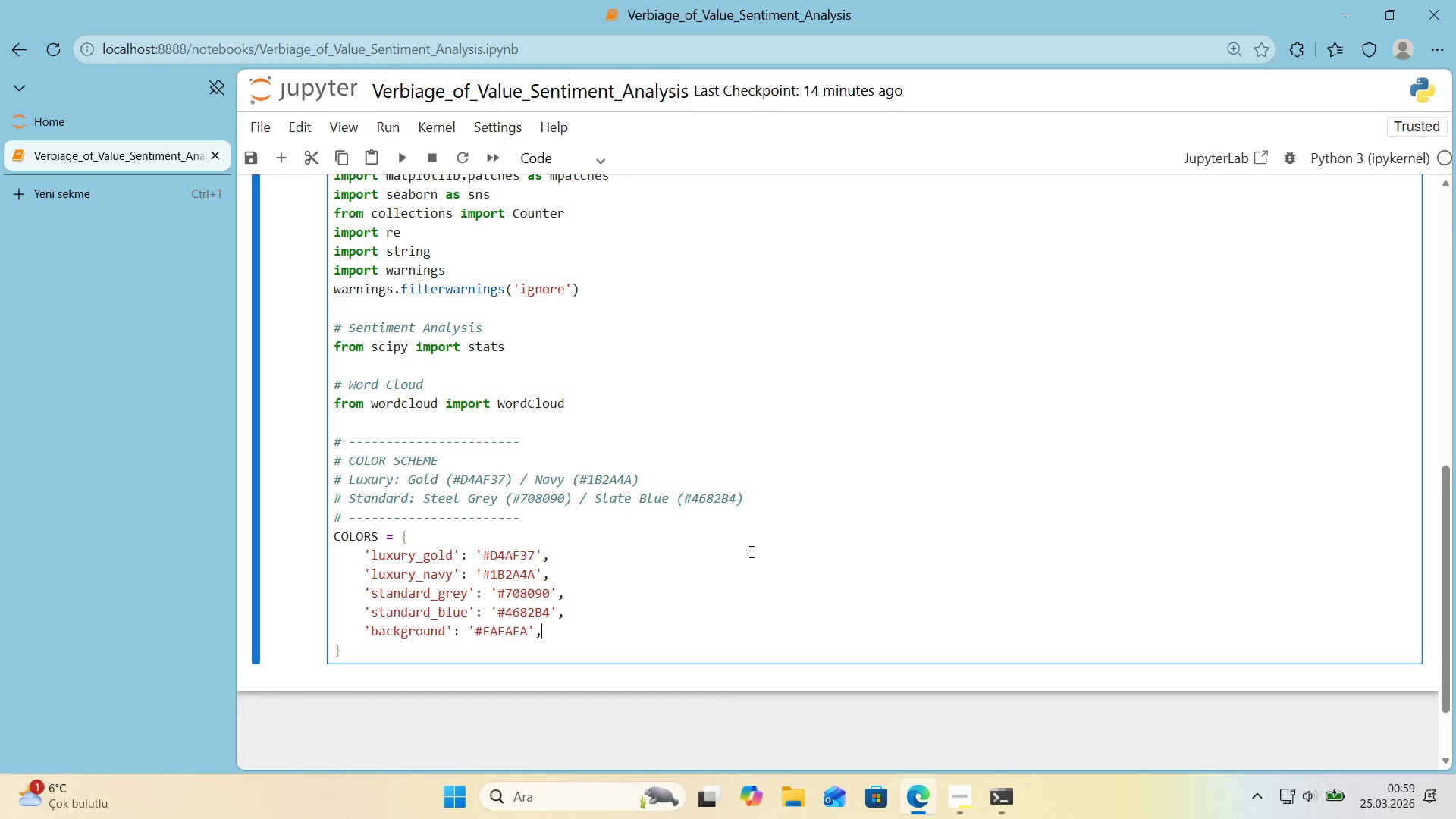 
key(Comma)
 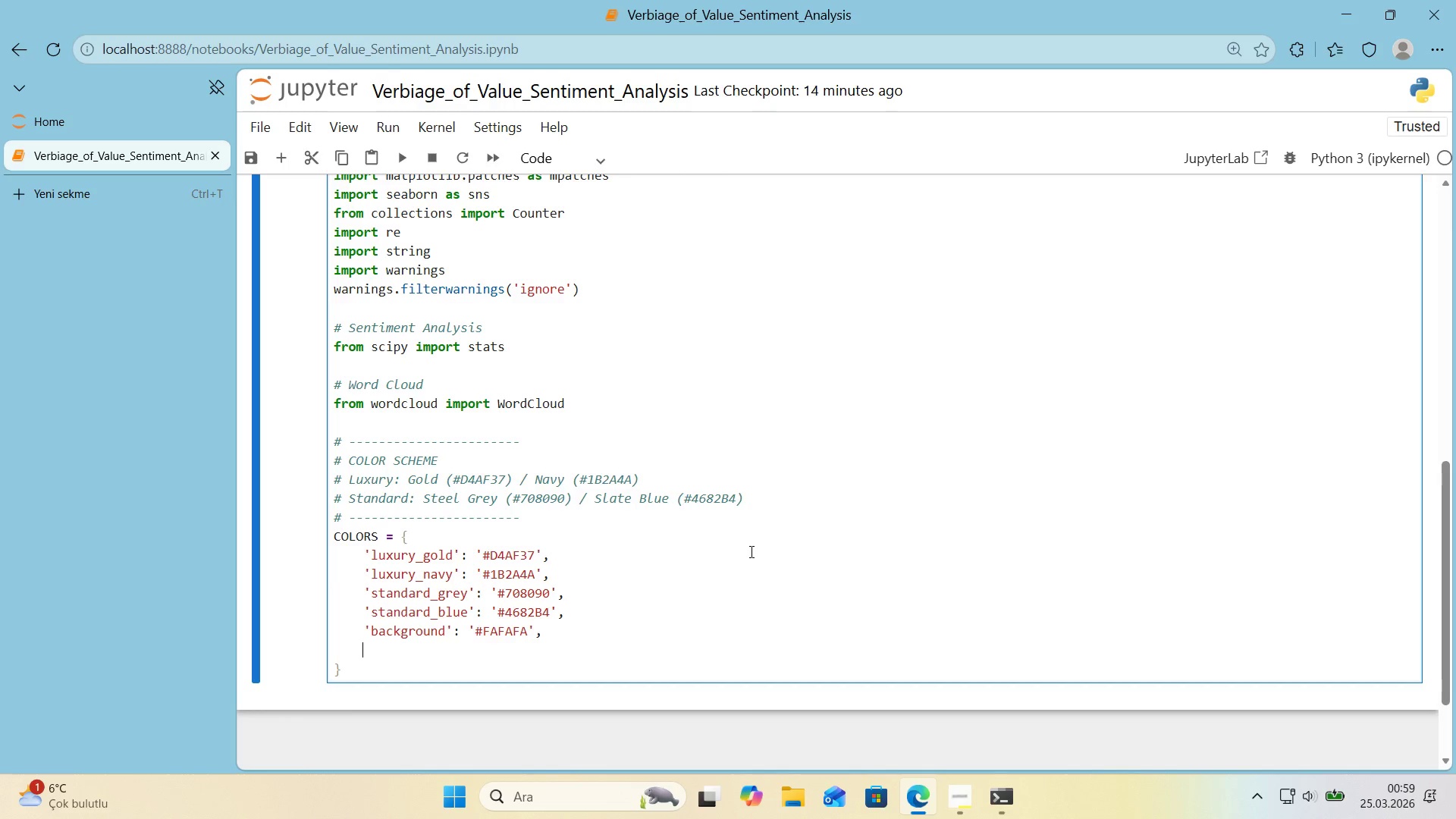 
key(Enter)
 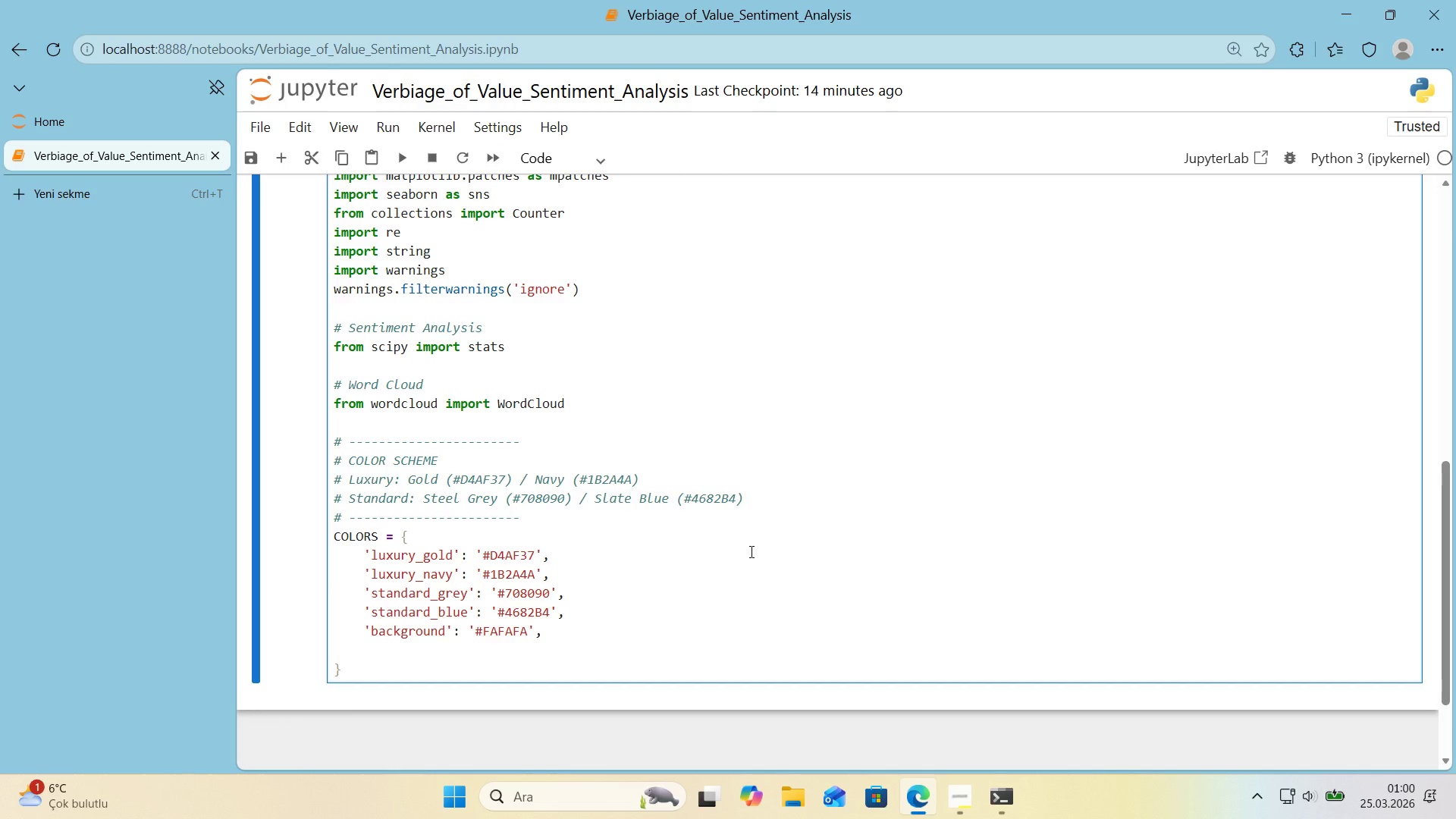 
type(@@)
 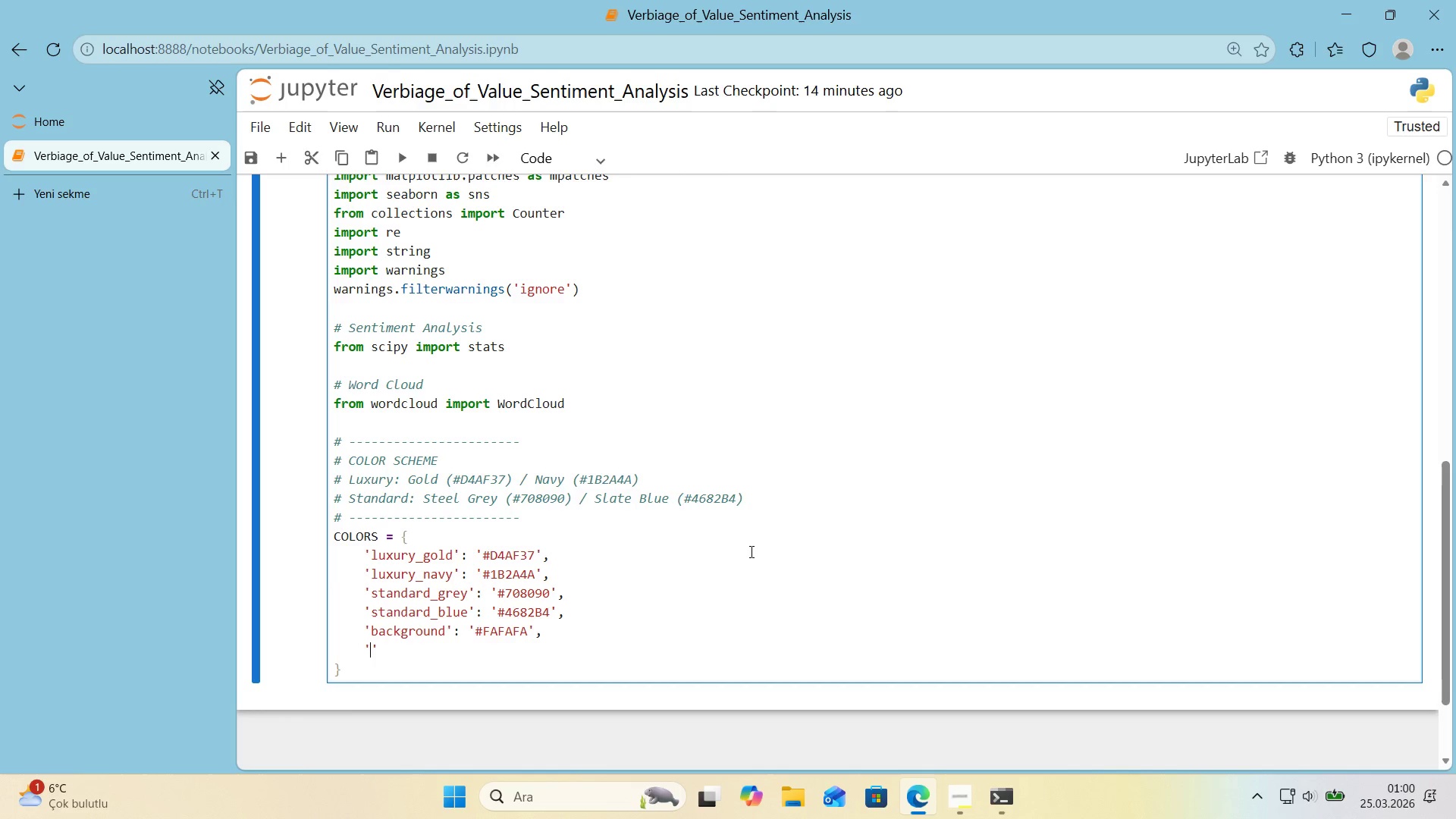 
key(ArrowLeft)
 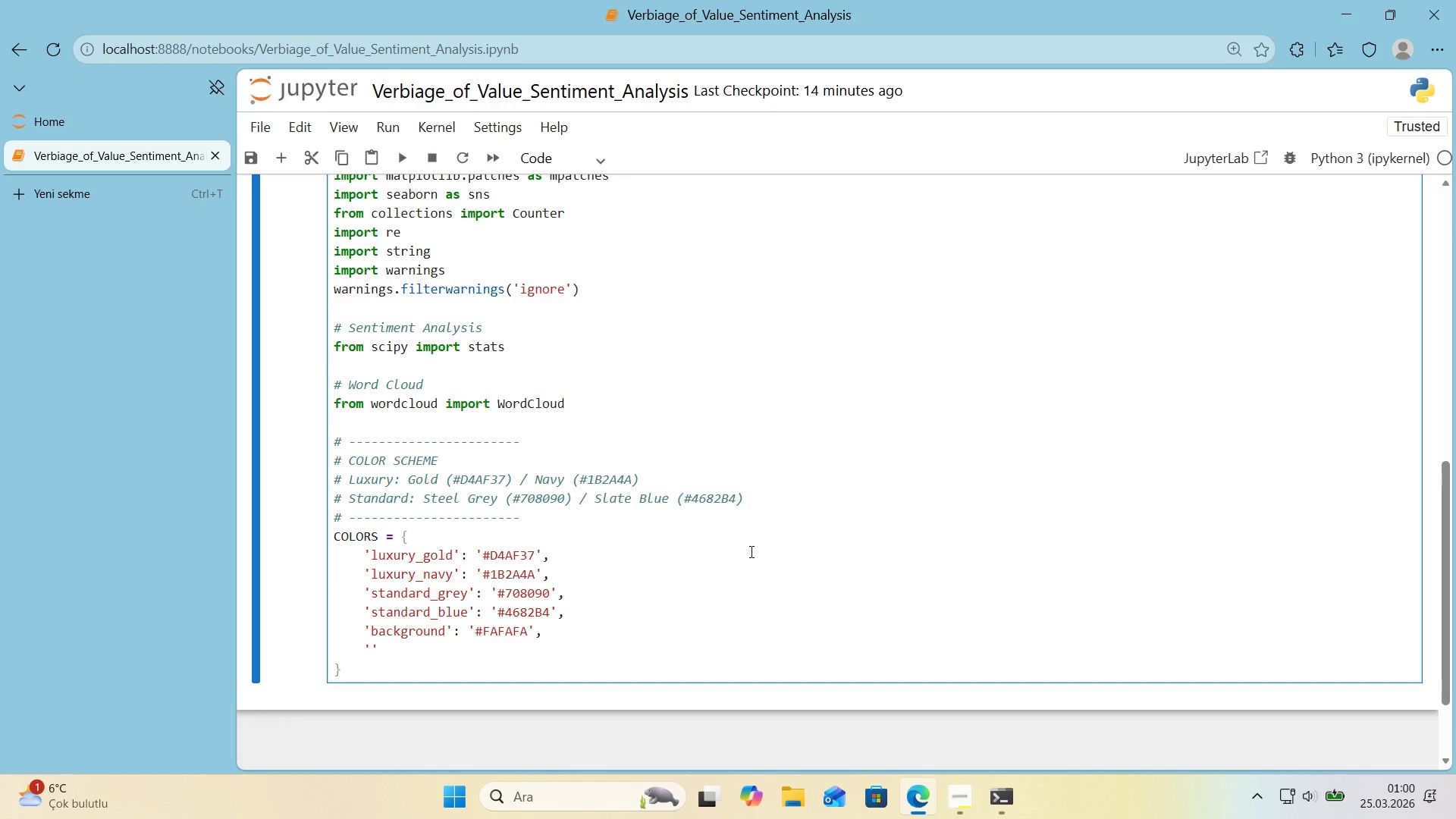 
type(TEXT)
key(Backspace)
key(Backspace)
key(Backspace)
type(te)
key(Backspace)
key(Backspace)
key(Backspace)
type(text_dark)
 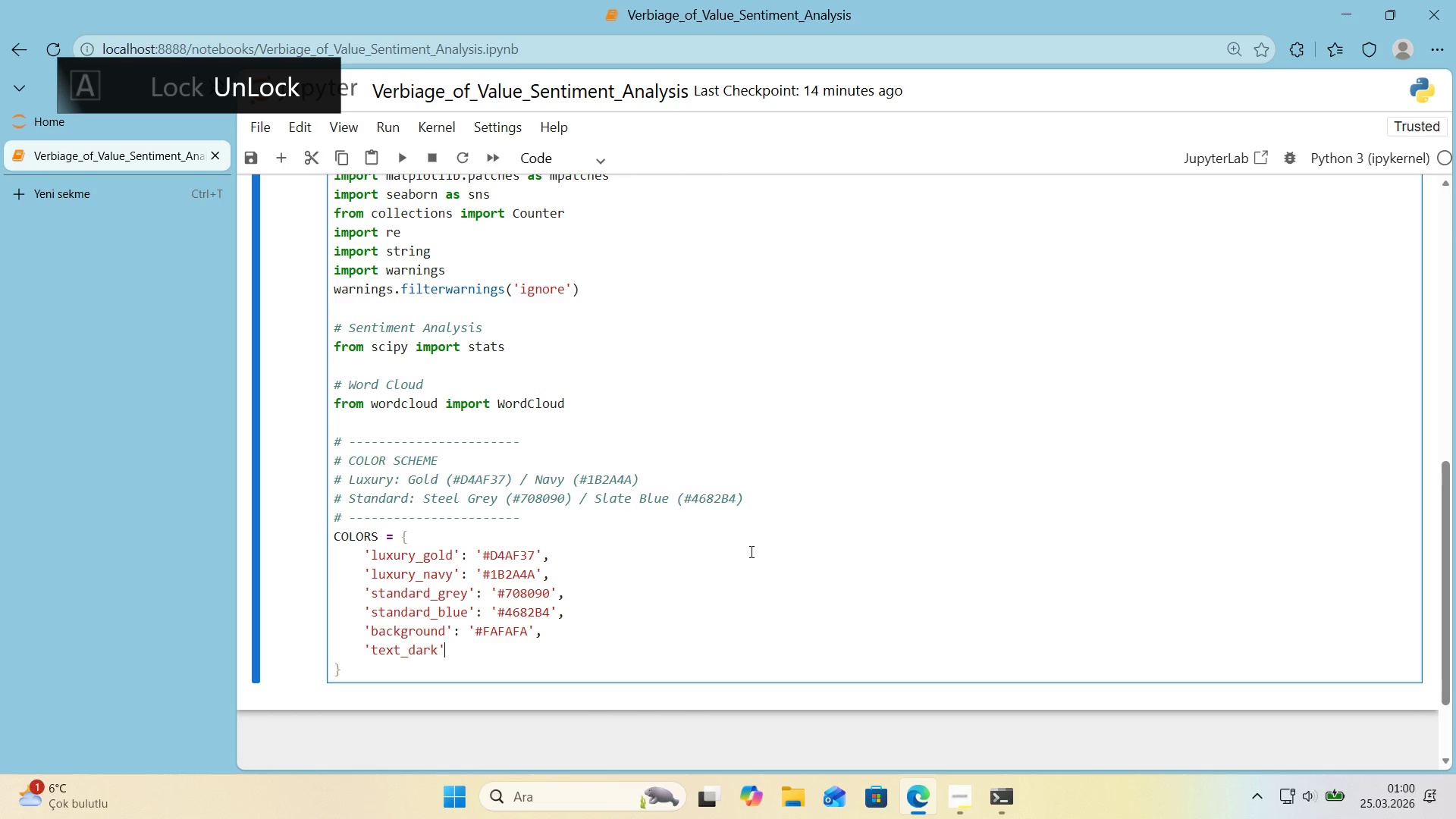 
key(ArrowRight)
 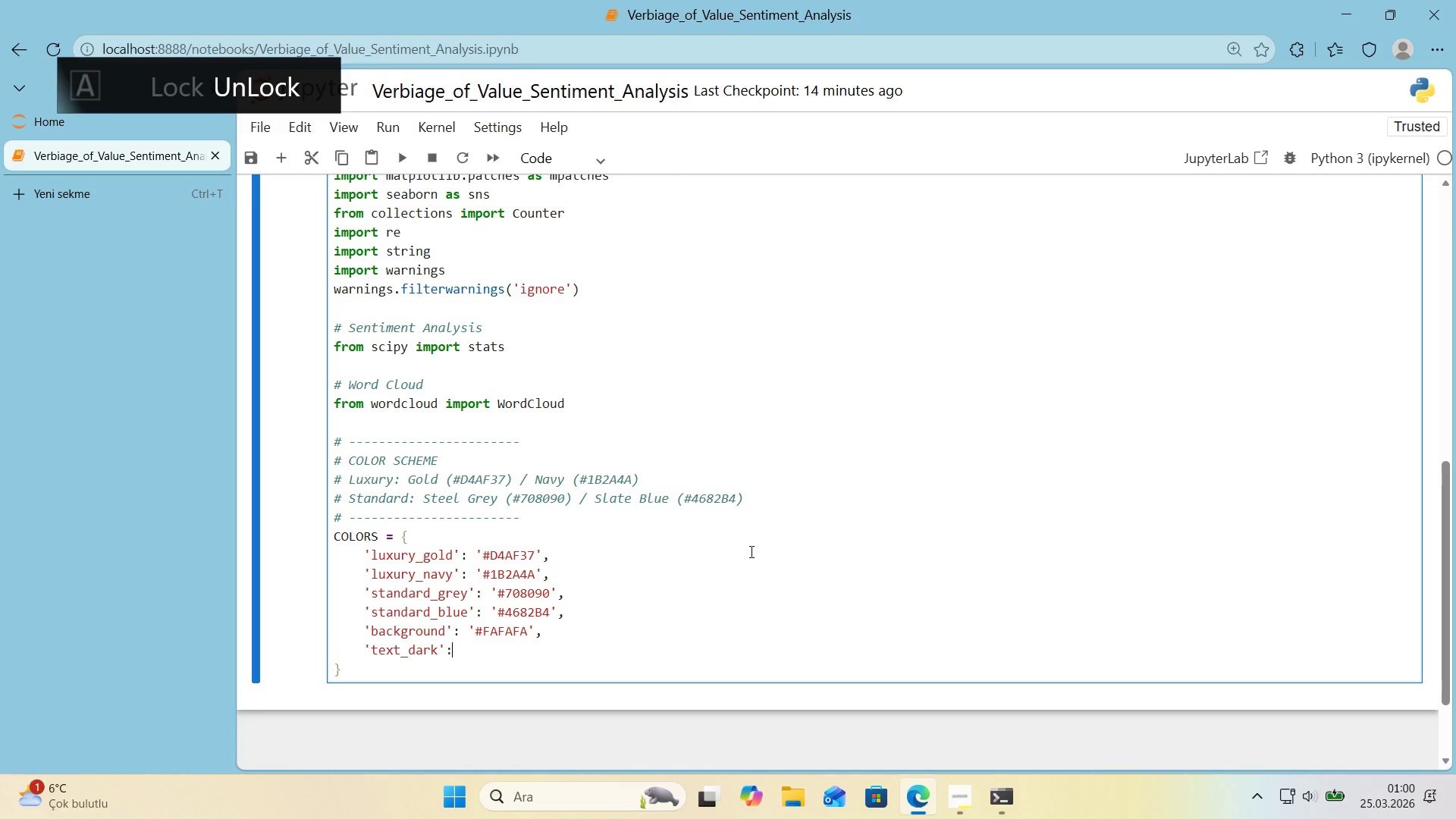 
type(> @@)
 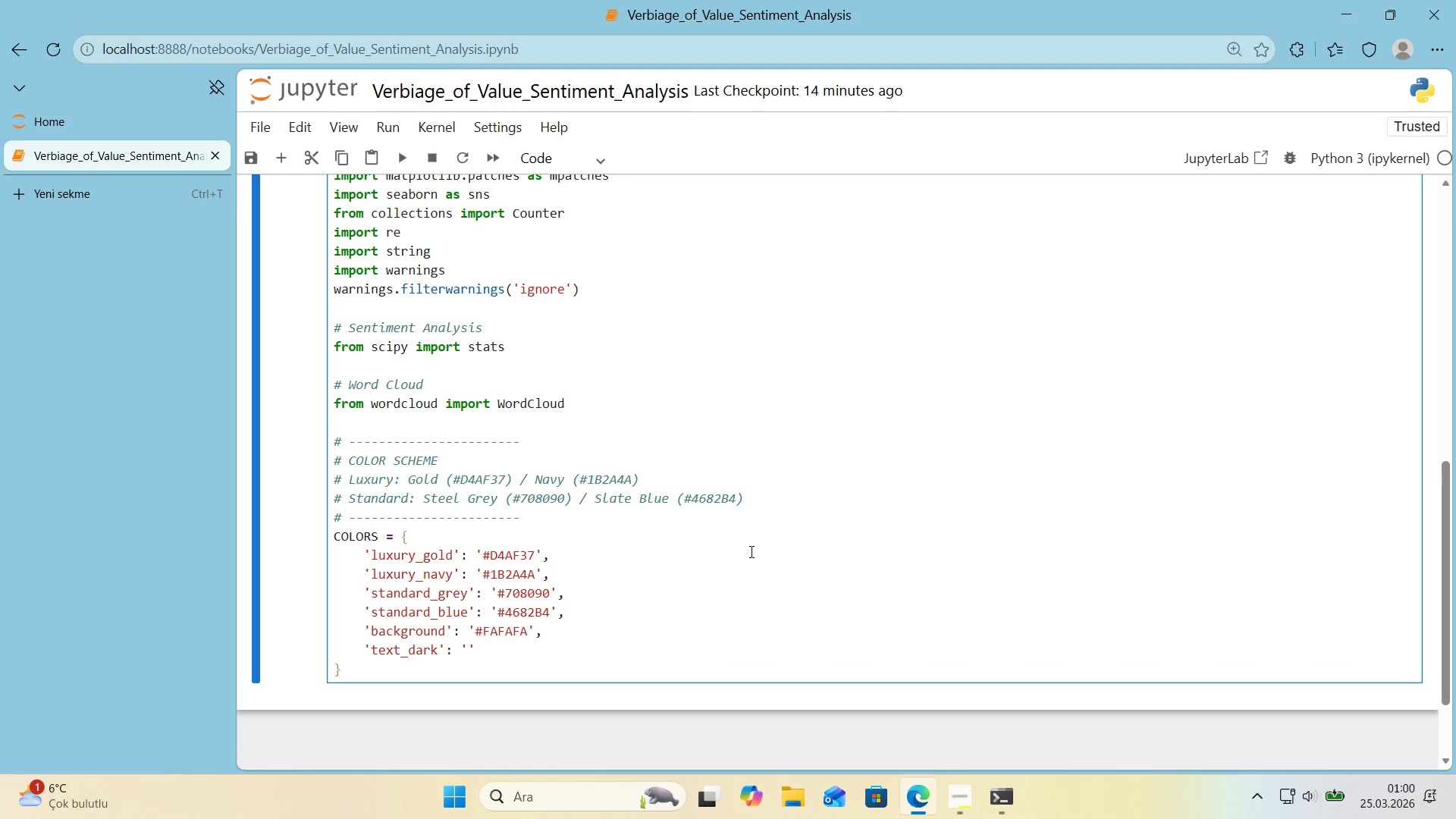 
key(ArrowLeft)
 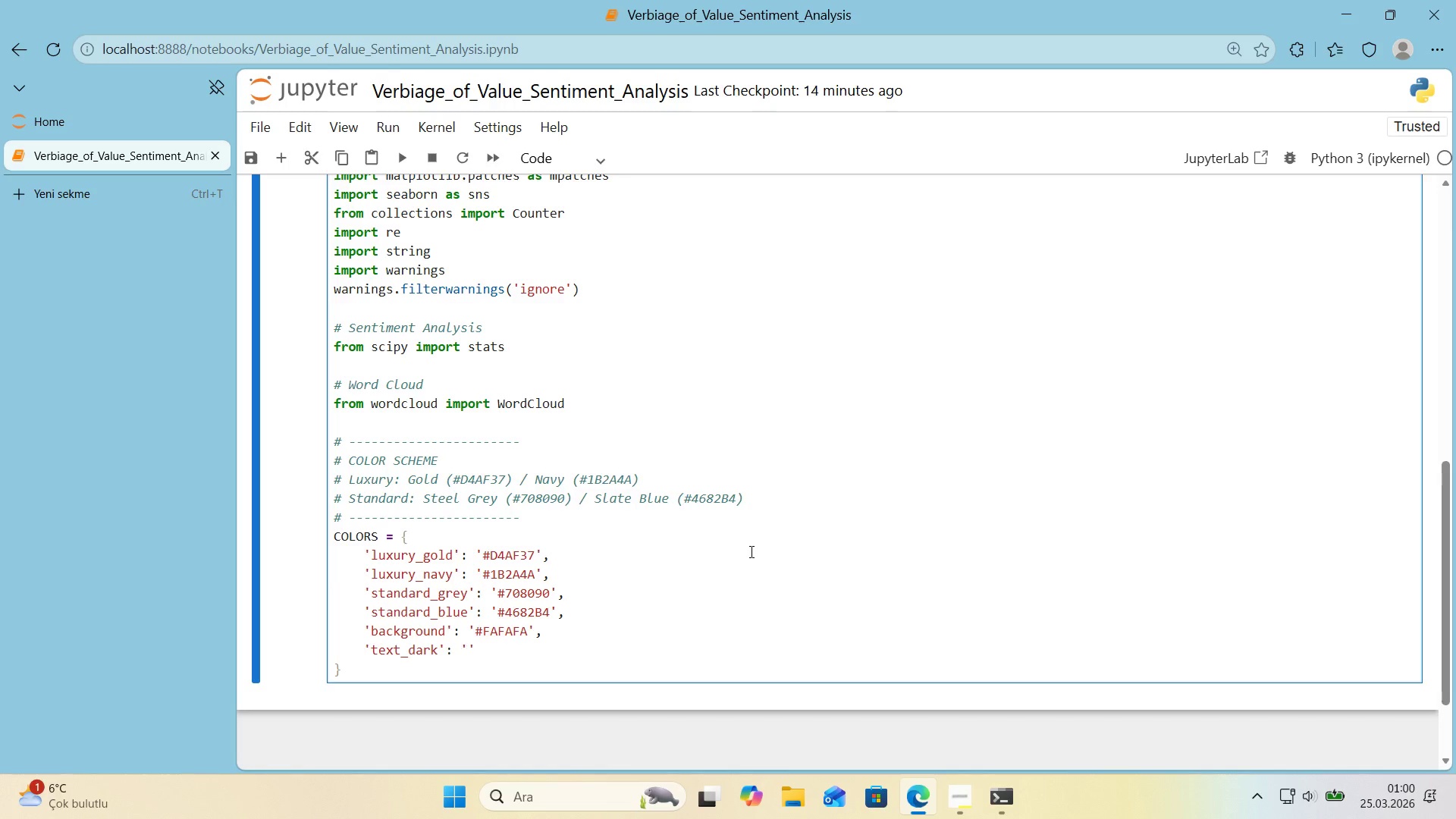 
key(Control+ControlLeft)
 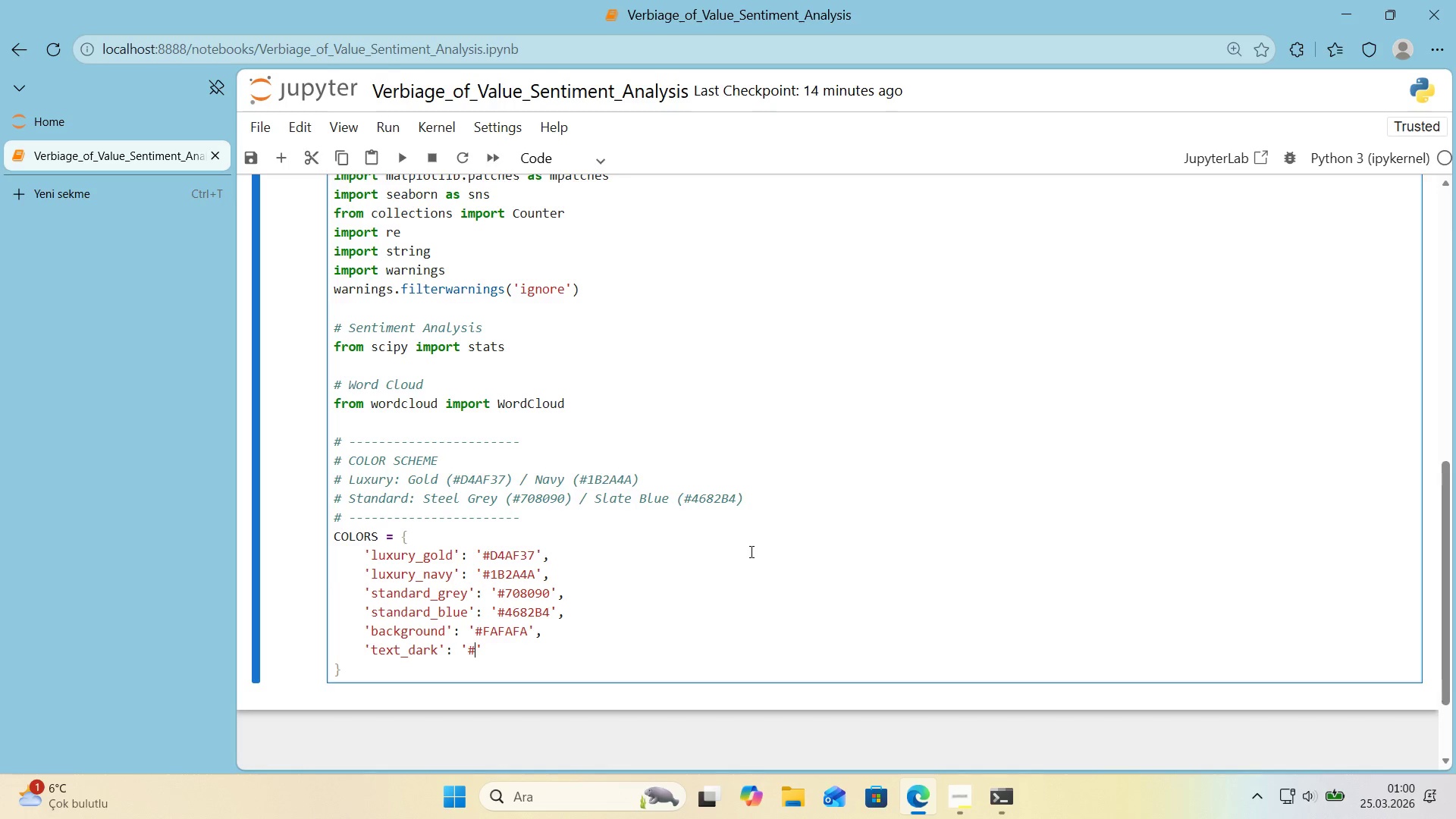 
key(Alt+Control+AltRight)
 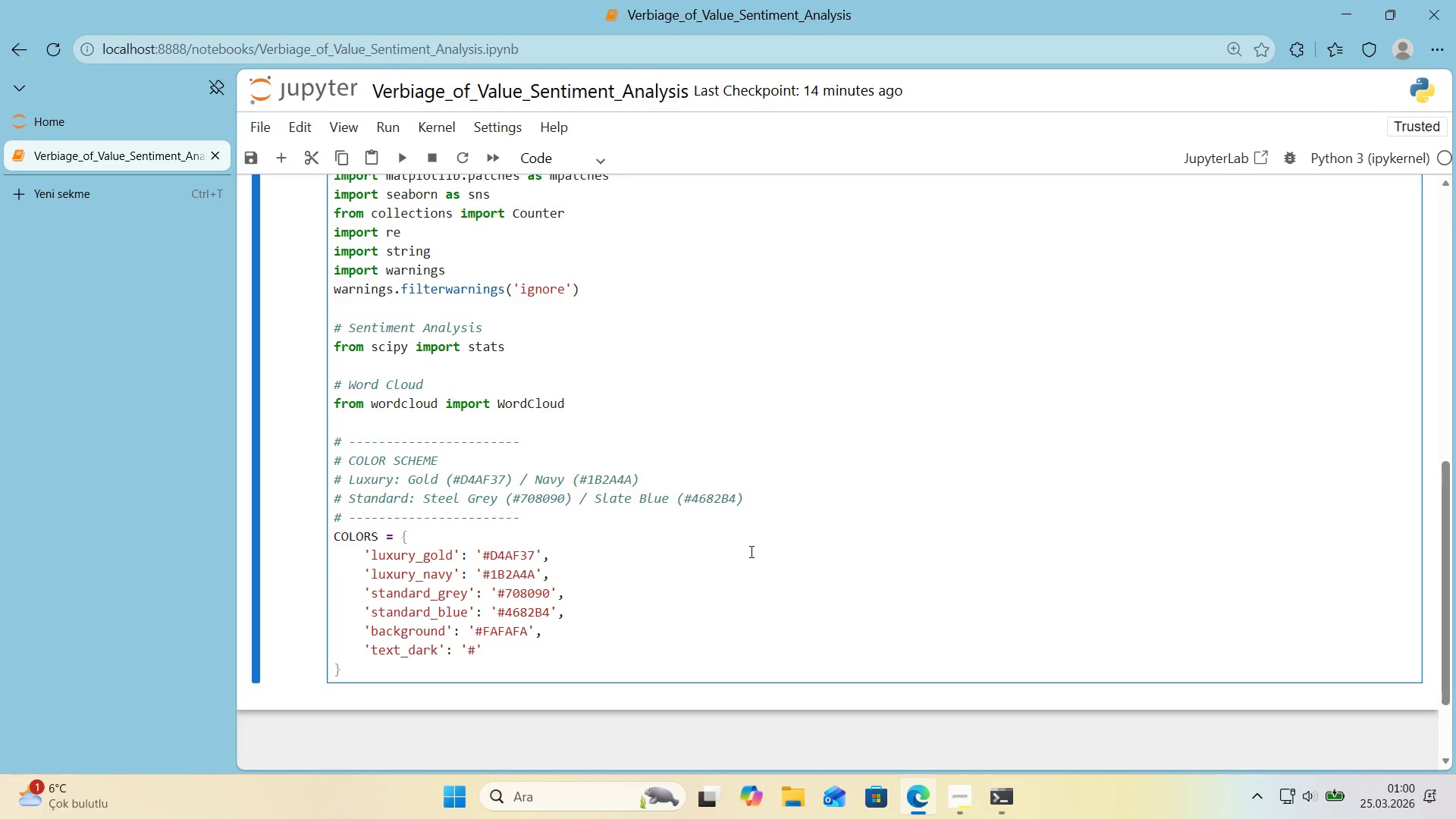 
key(Alt+Control+3)
 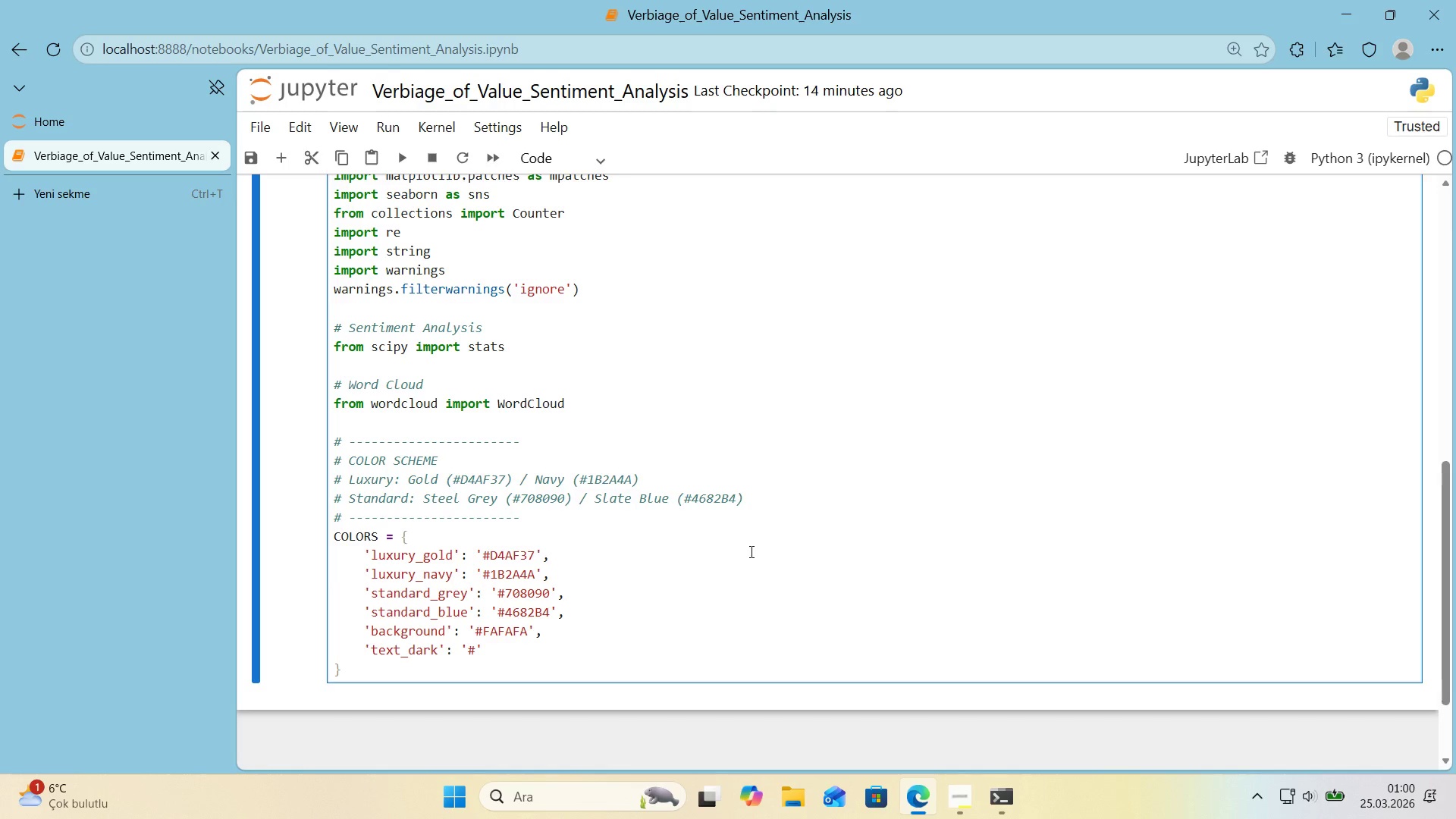 
key(CapsLock)
 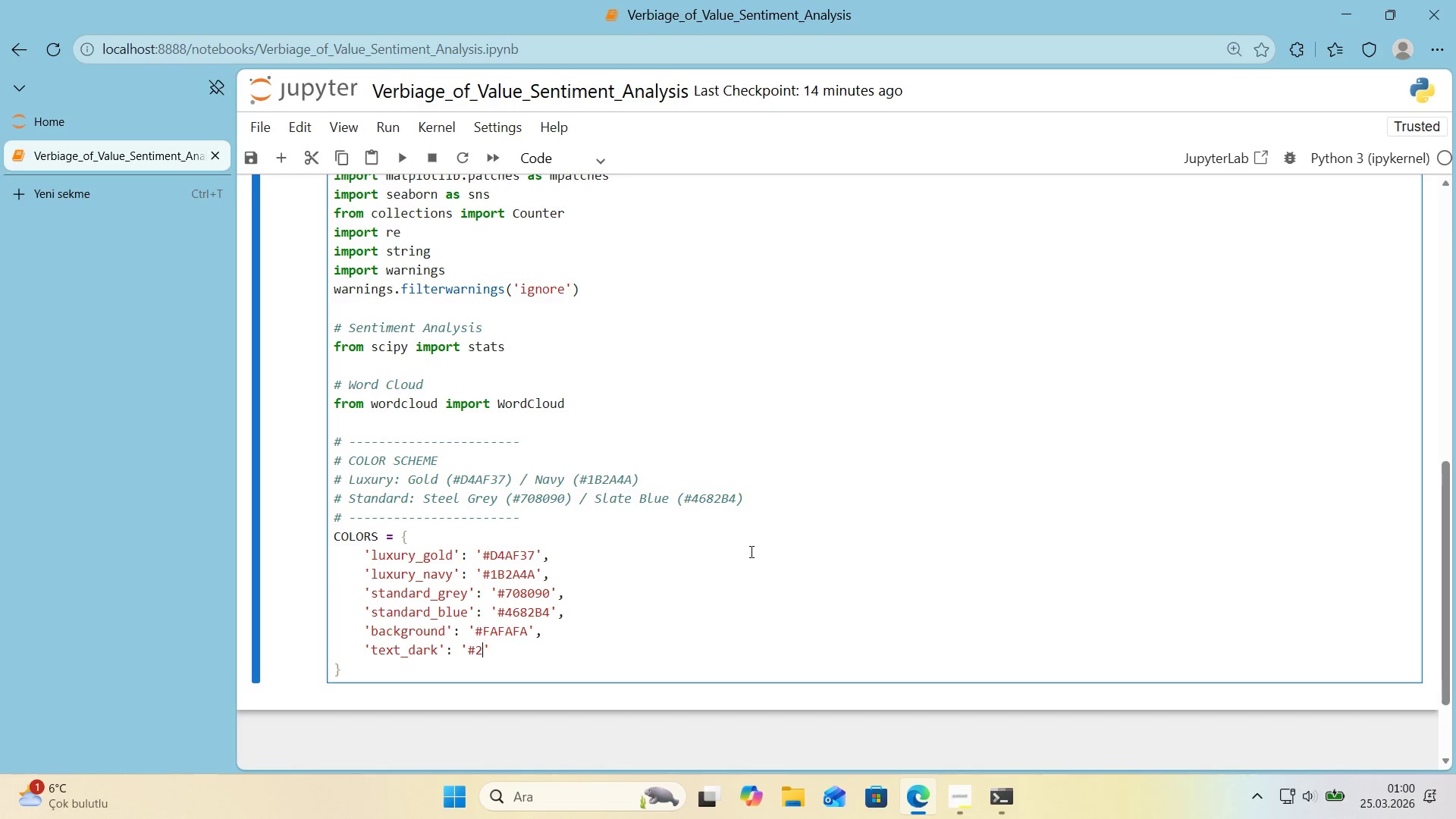 
key(Numpad2)
 